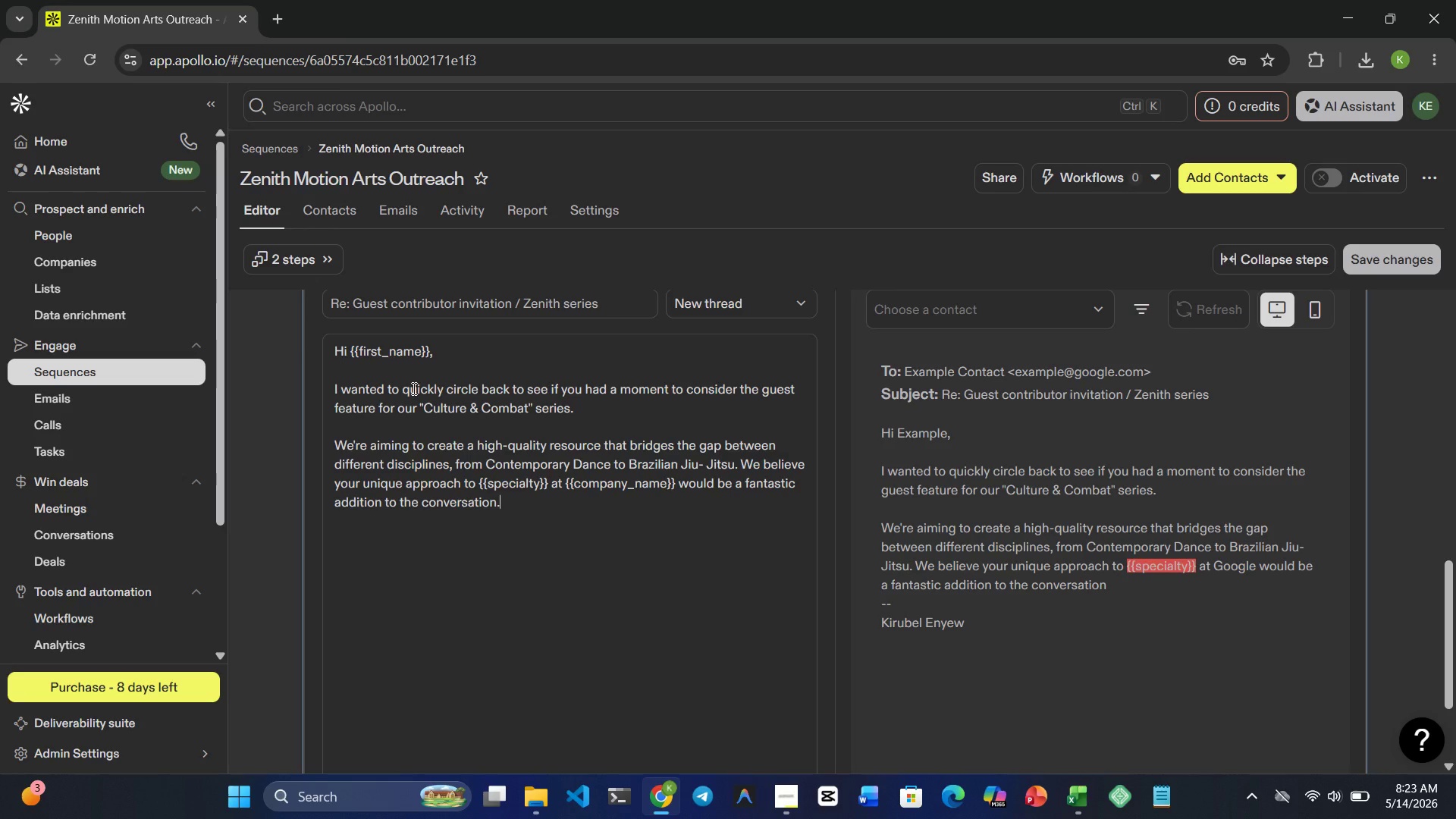 
key(Enter)
 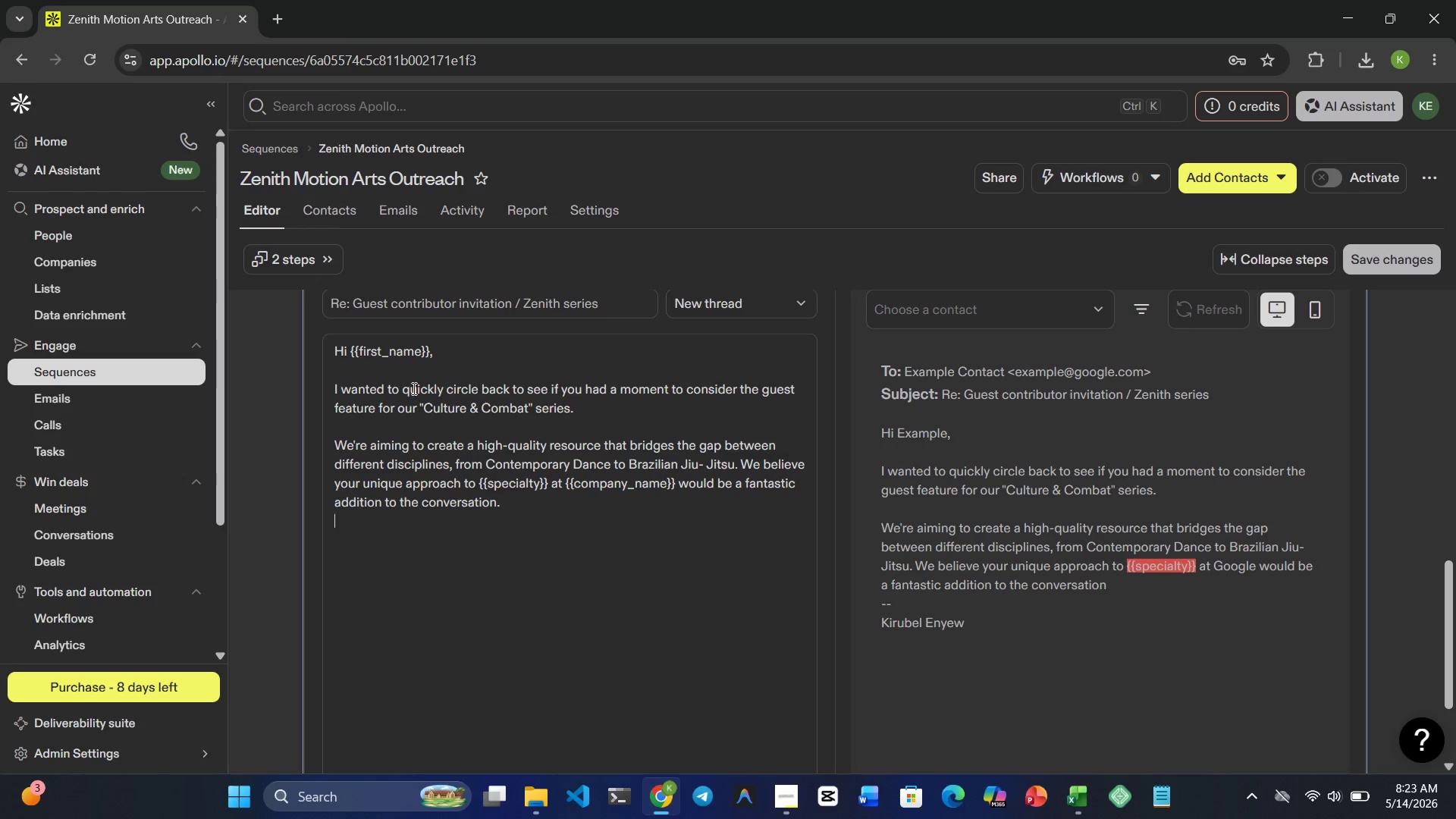 
key(Enter)
 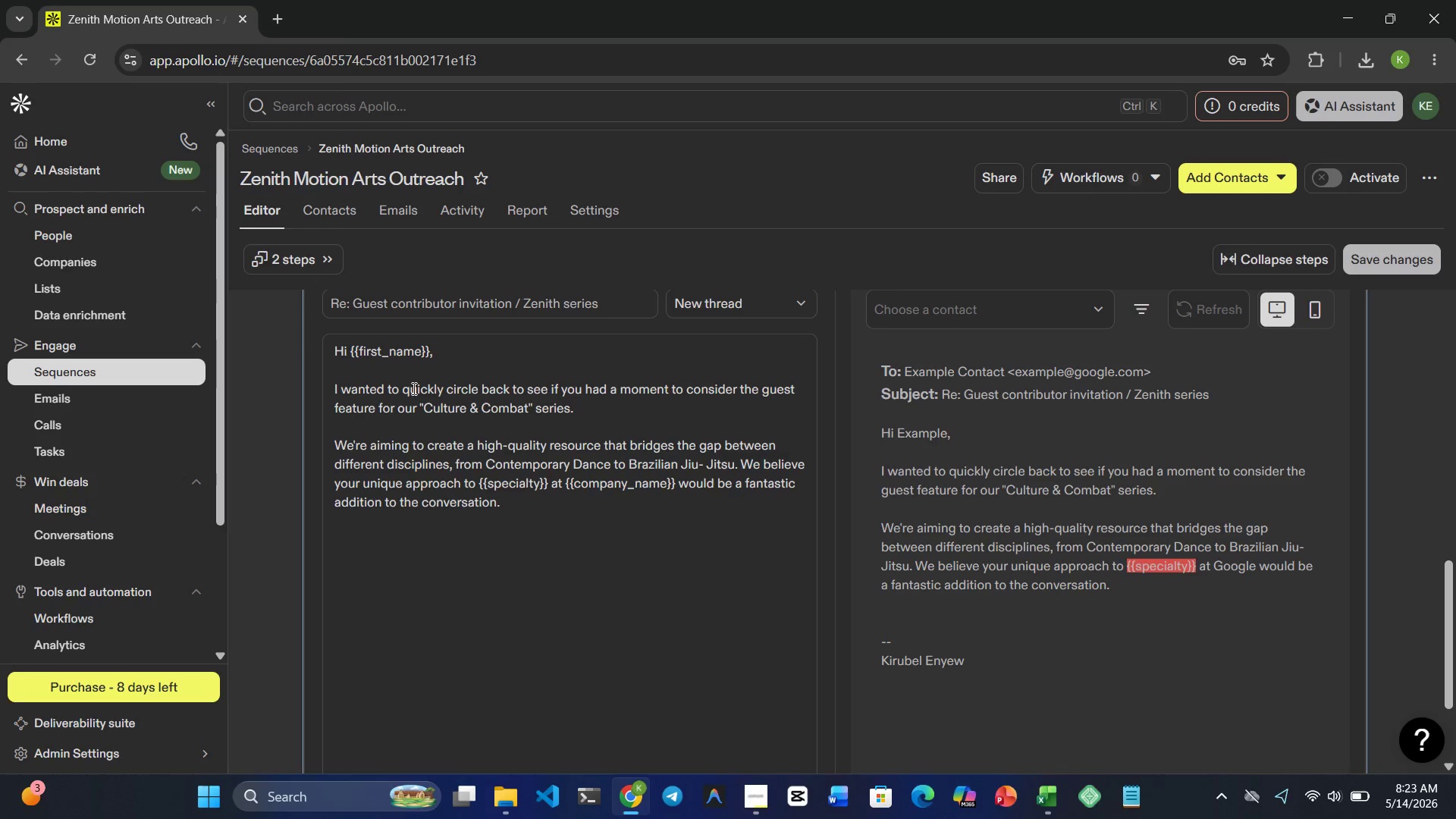 
wait(8.05)
 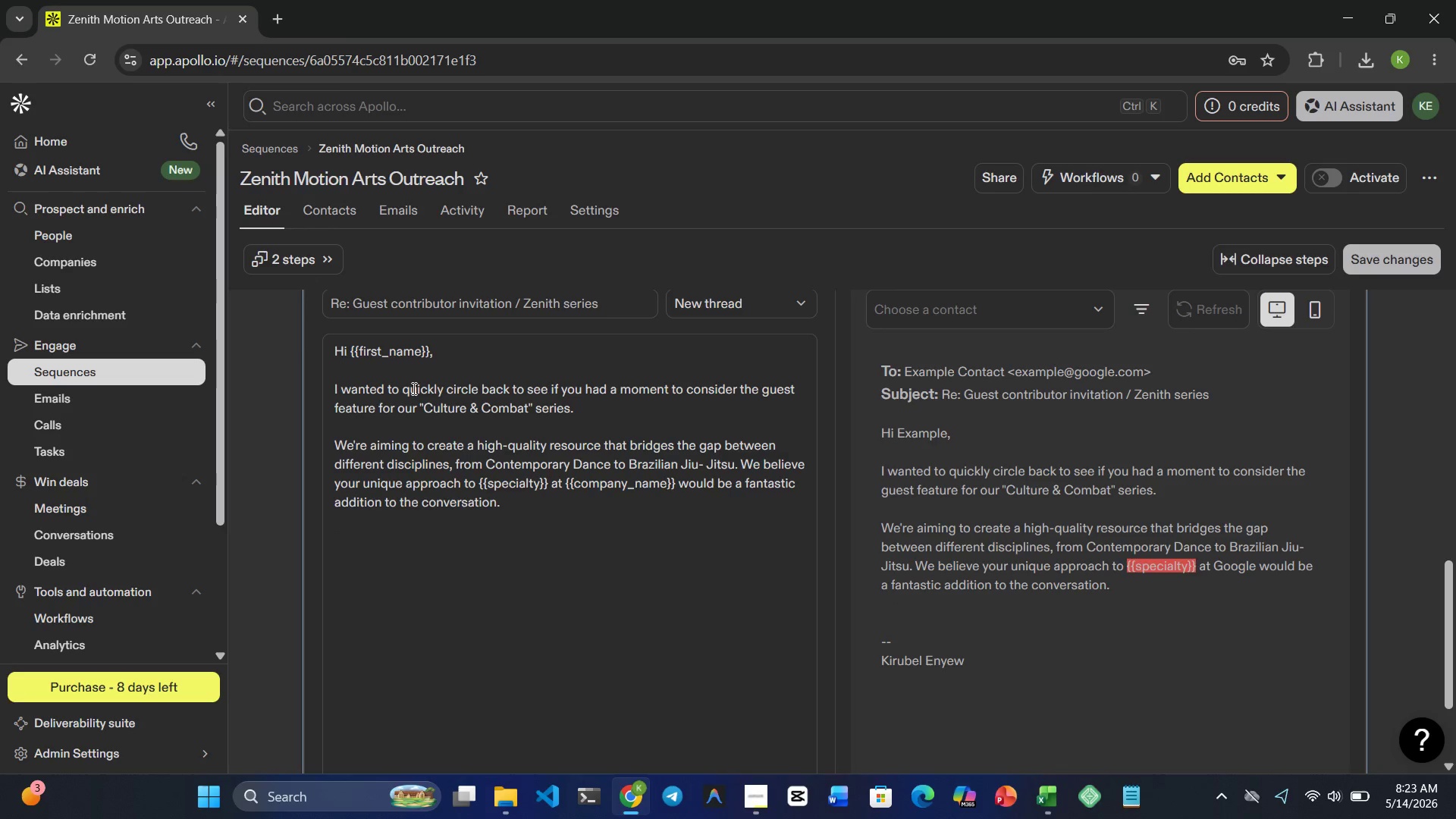 
type(The "")
 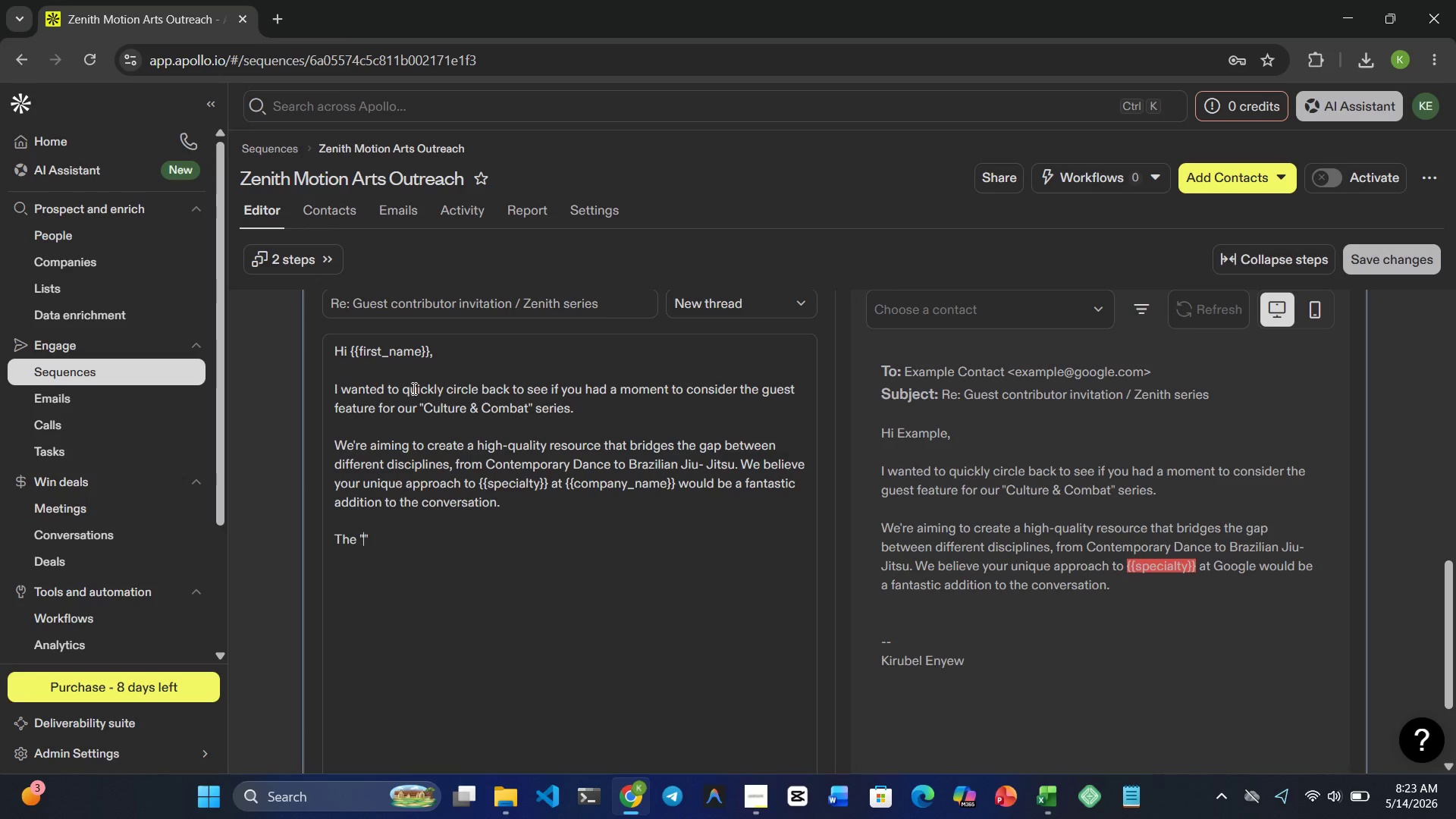 
 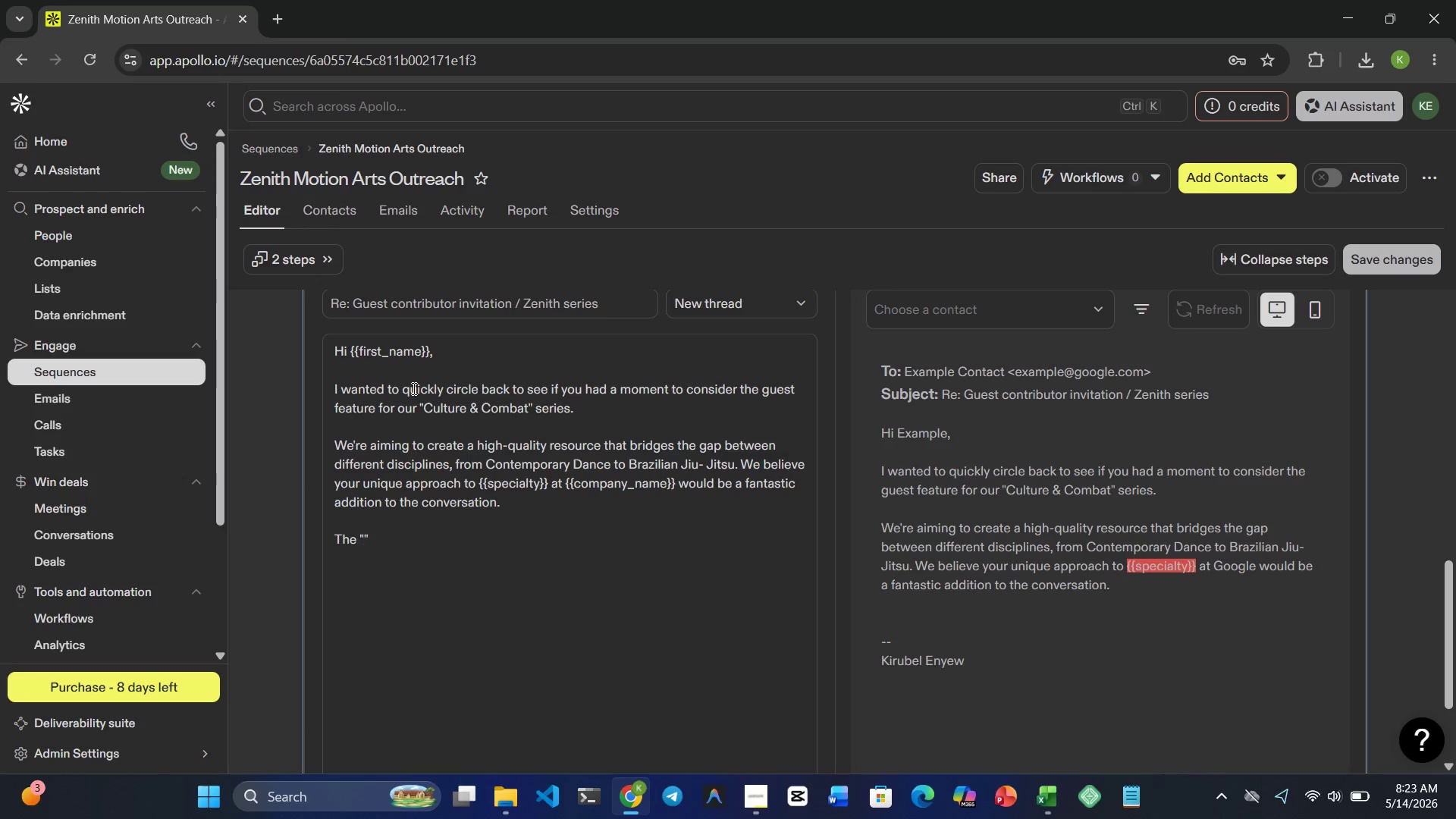 
key(ArrowLeft)
 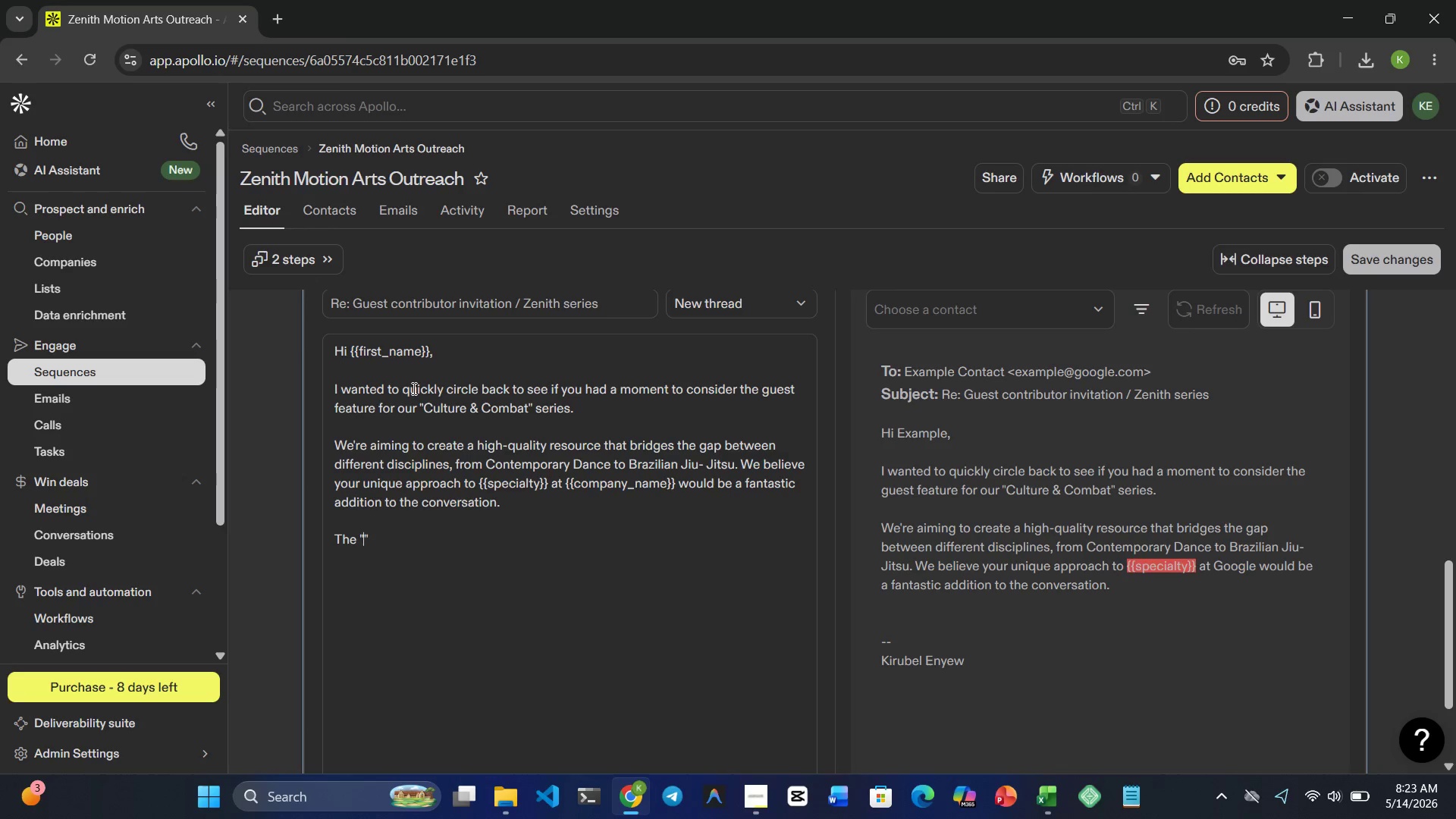 
type(Expert Tip )
key(Backspace)
 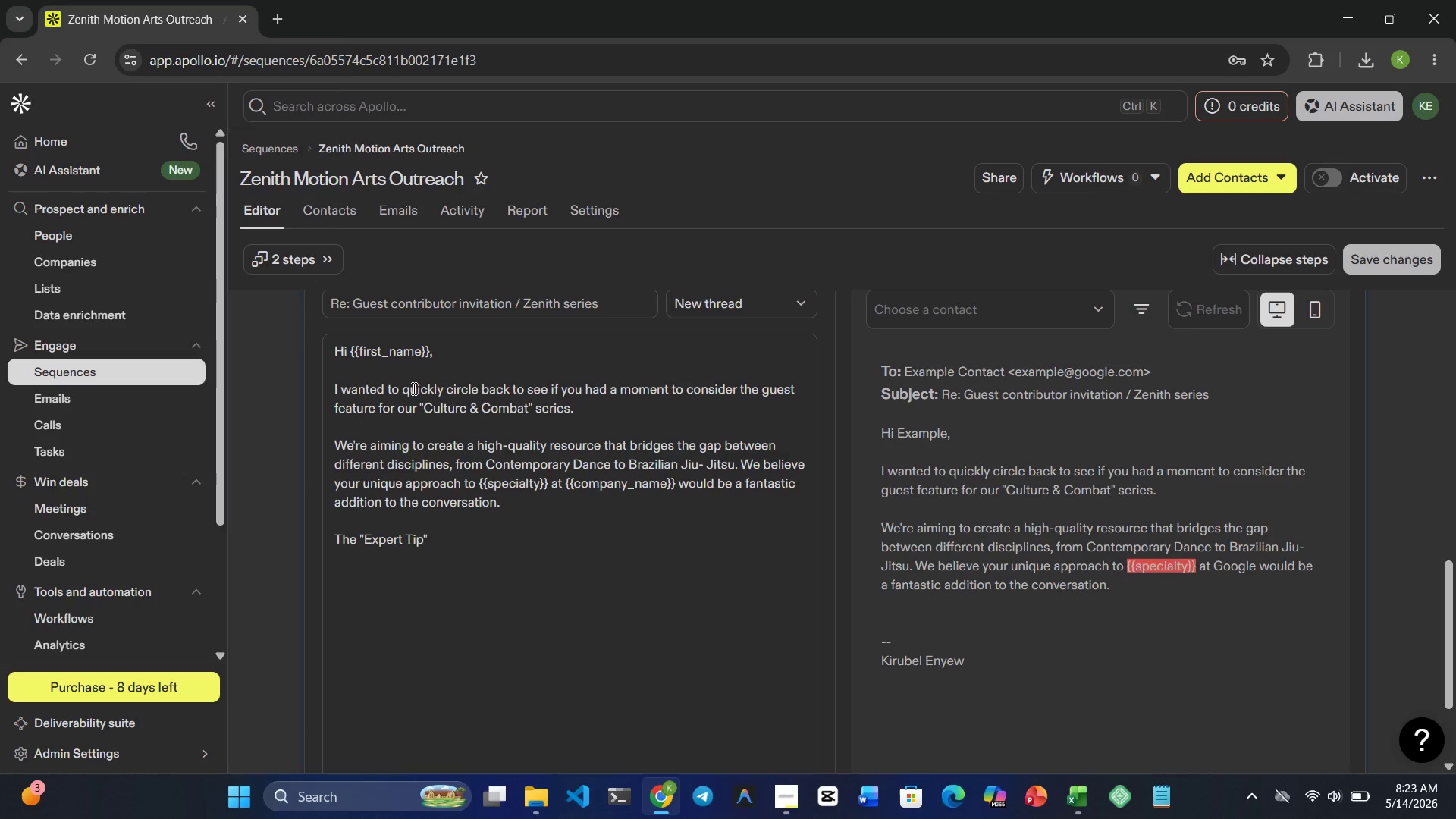 
key(ArrowRight)
 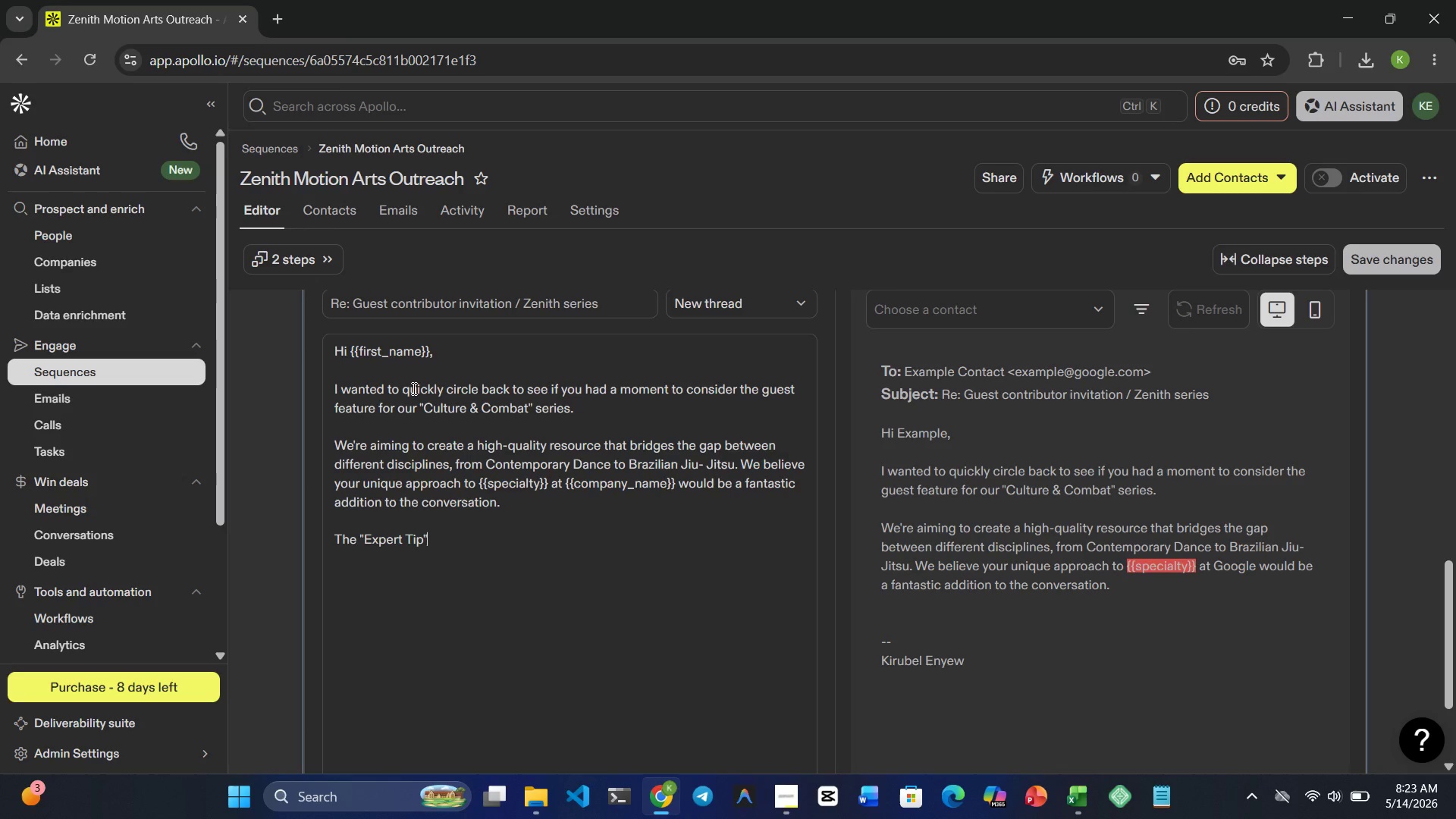 
type( doesn't need to ne )
key(Backspace)
key(Backspace)
key(Backspace)
type(be )
 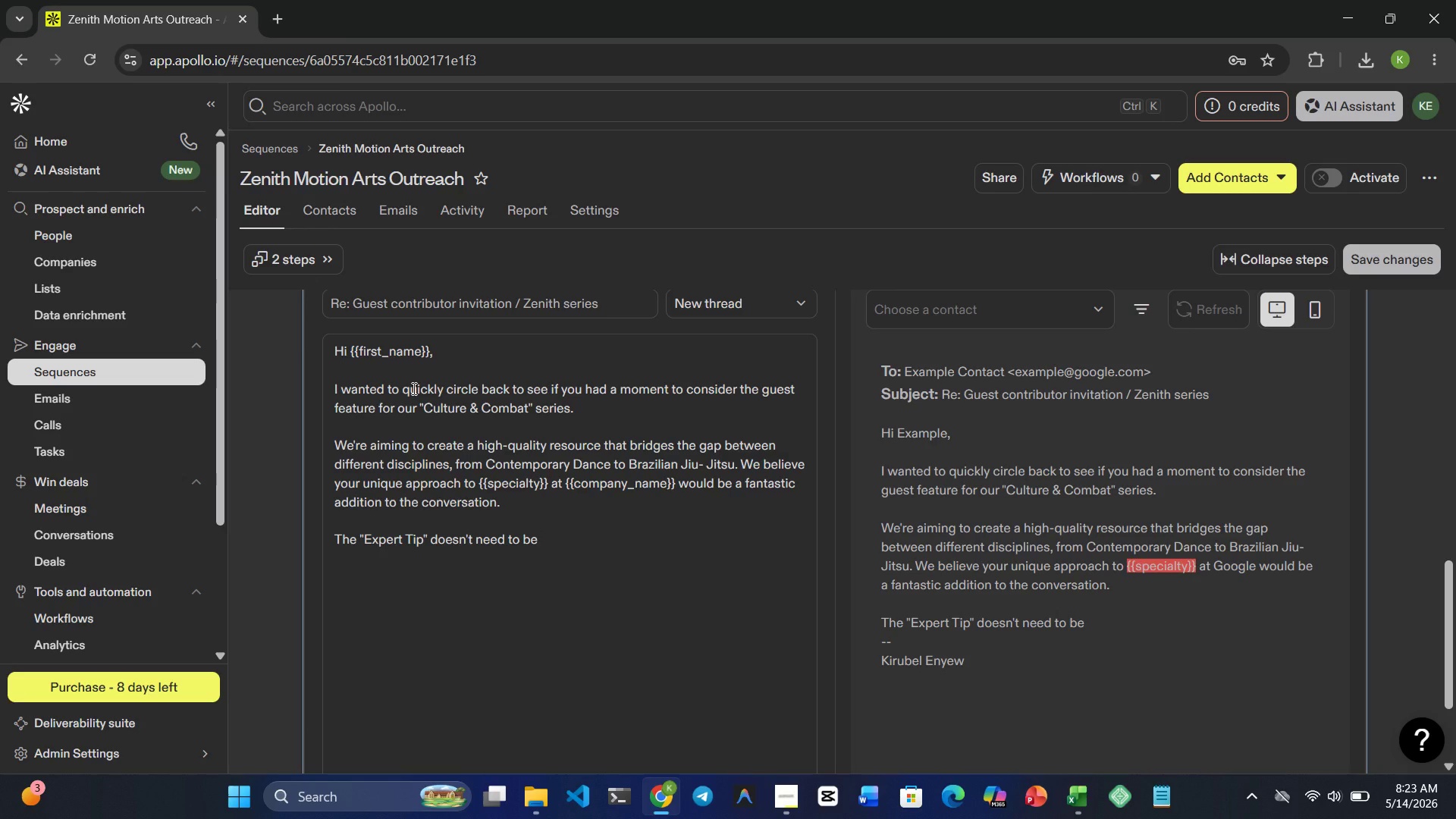 
wait(5.3)
 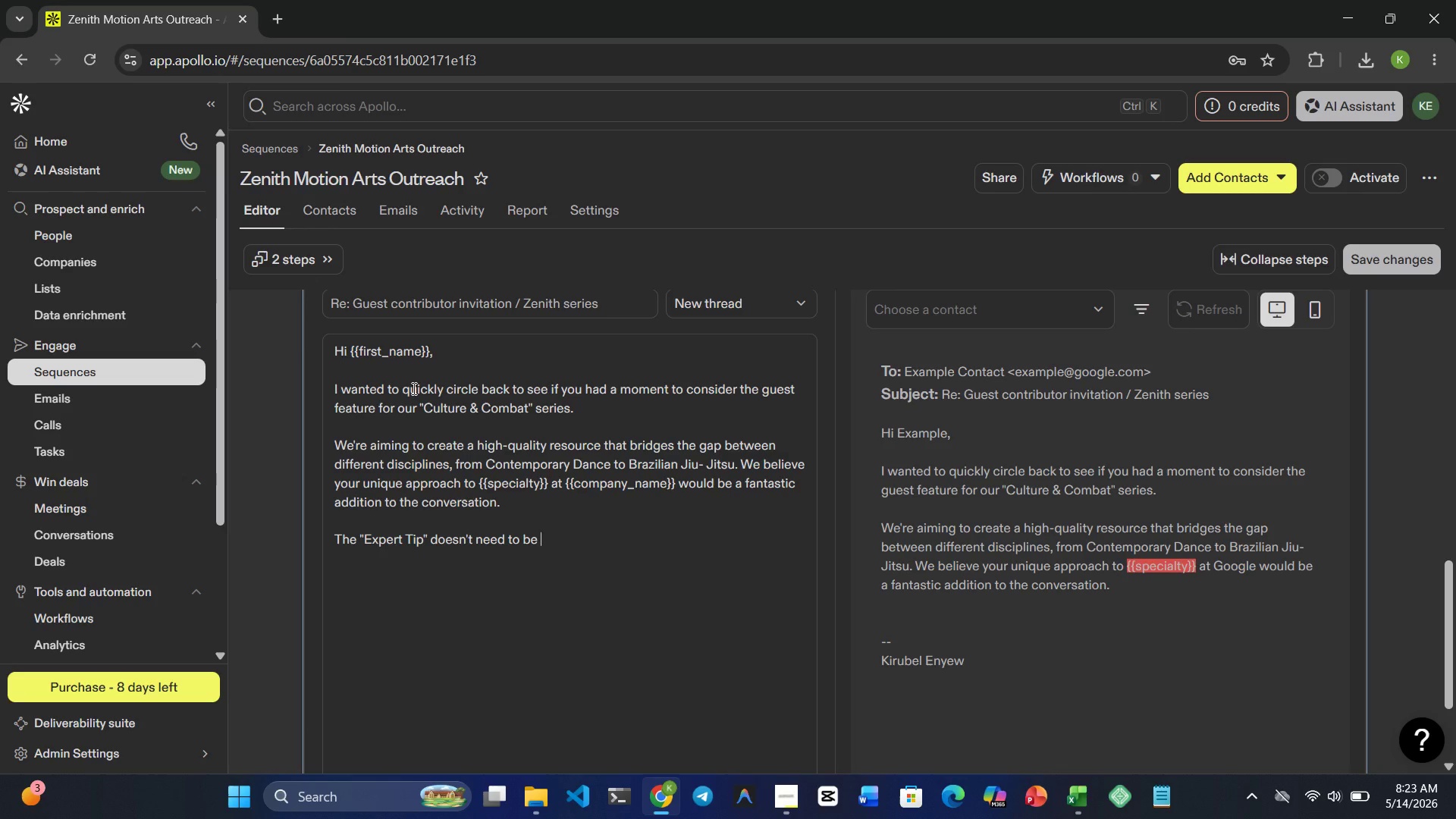 
type(long or forml)
key(Backspace)
type(al )
 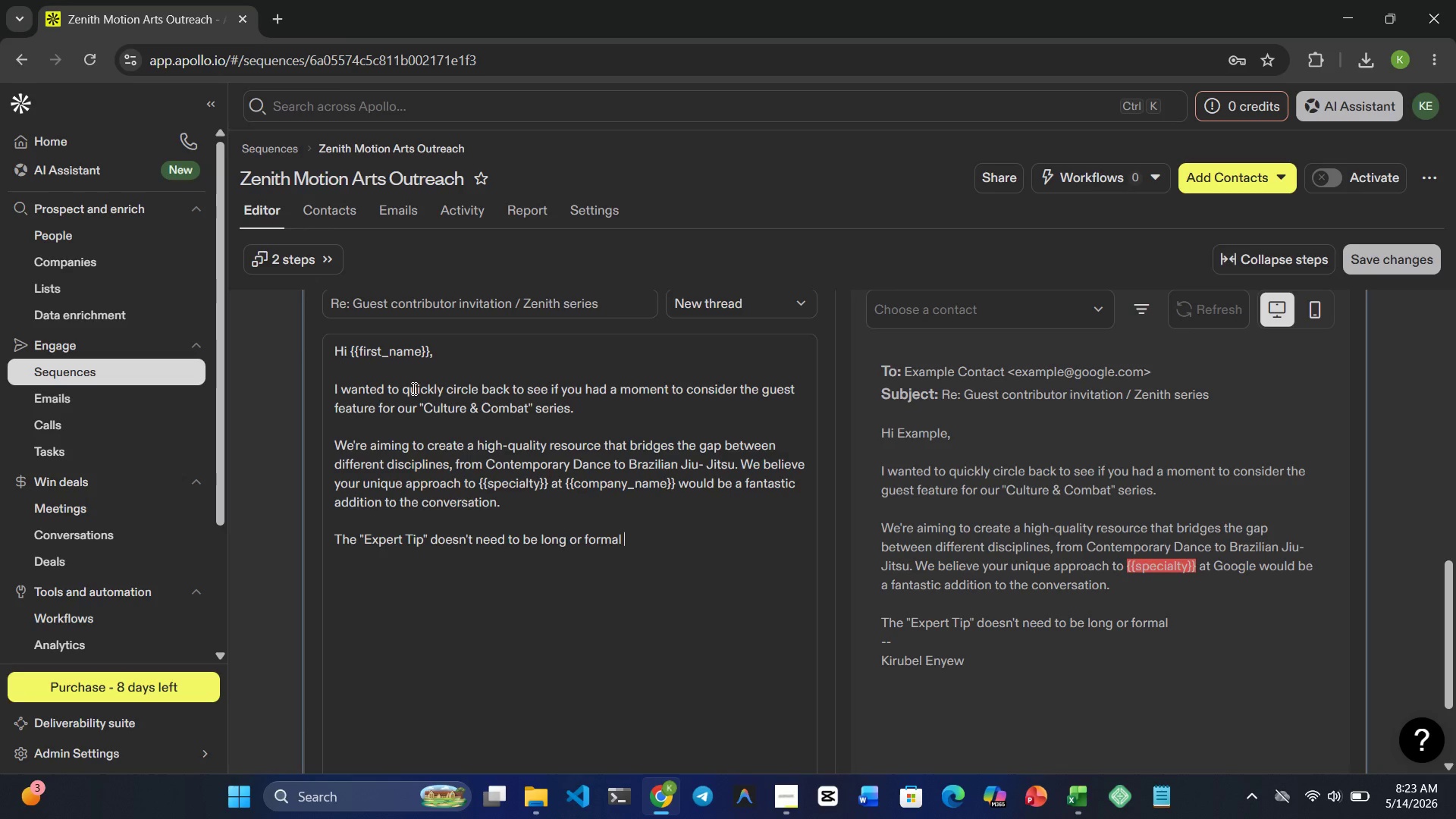 
wait(9.34)
 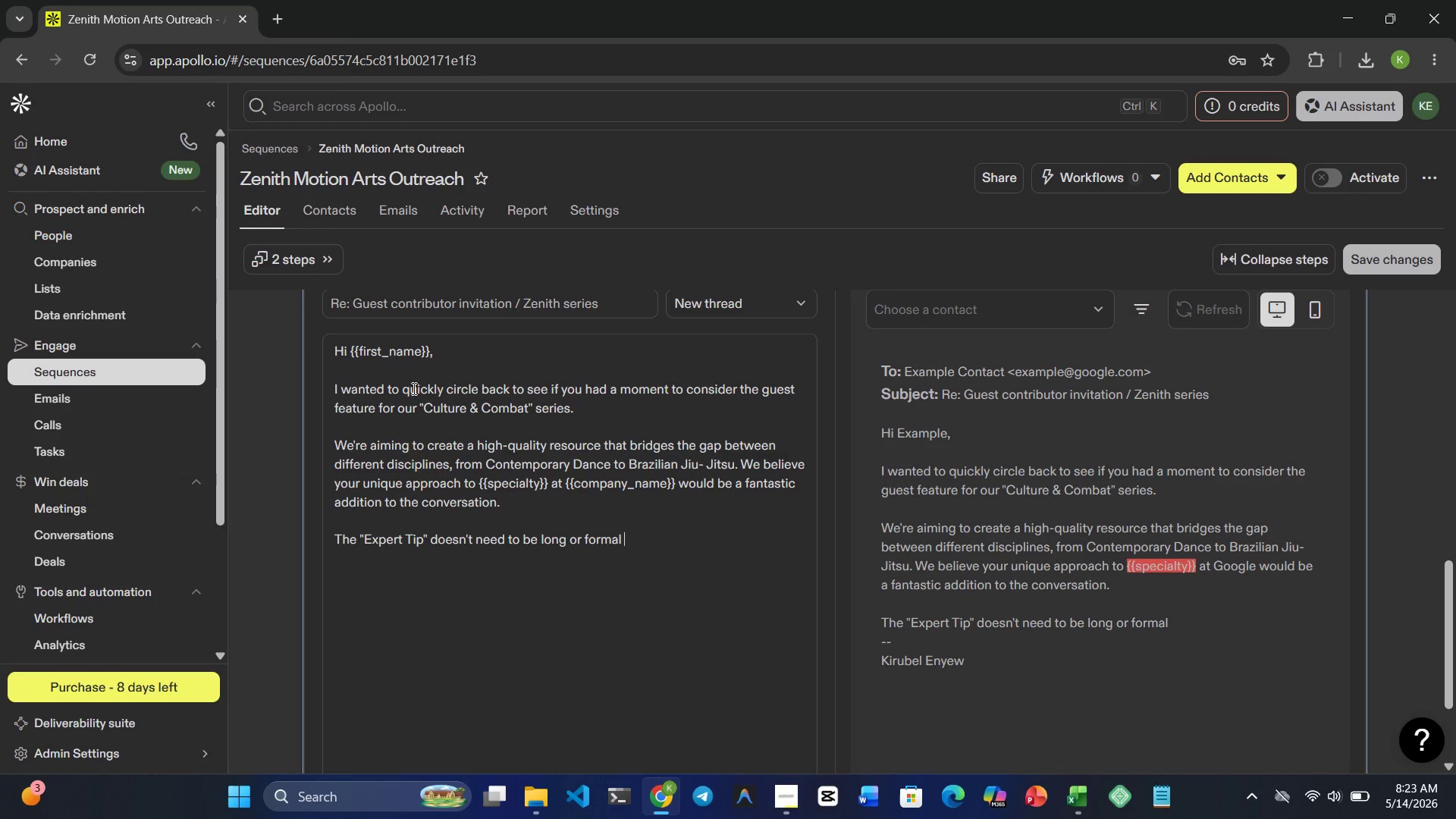 
type(- )
key(Backspace)
key(Backspace)
key(Backspace)
type(- just )
key(Backspace)
key(Backspace)
key(Backspace)
key(Backspace)
key(Backspace)
key(Backspace)
key(Backspace)
type( - just a few )
 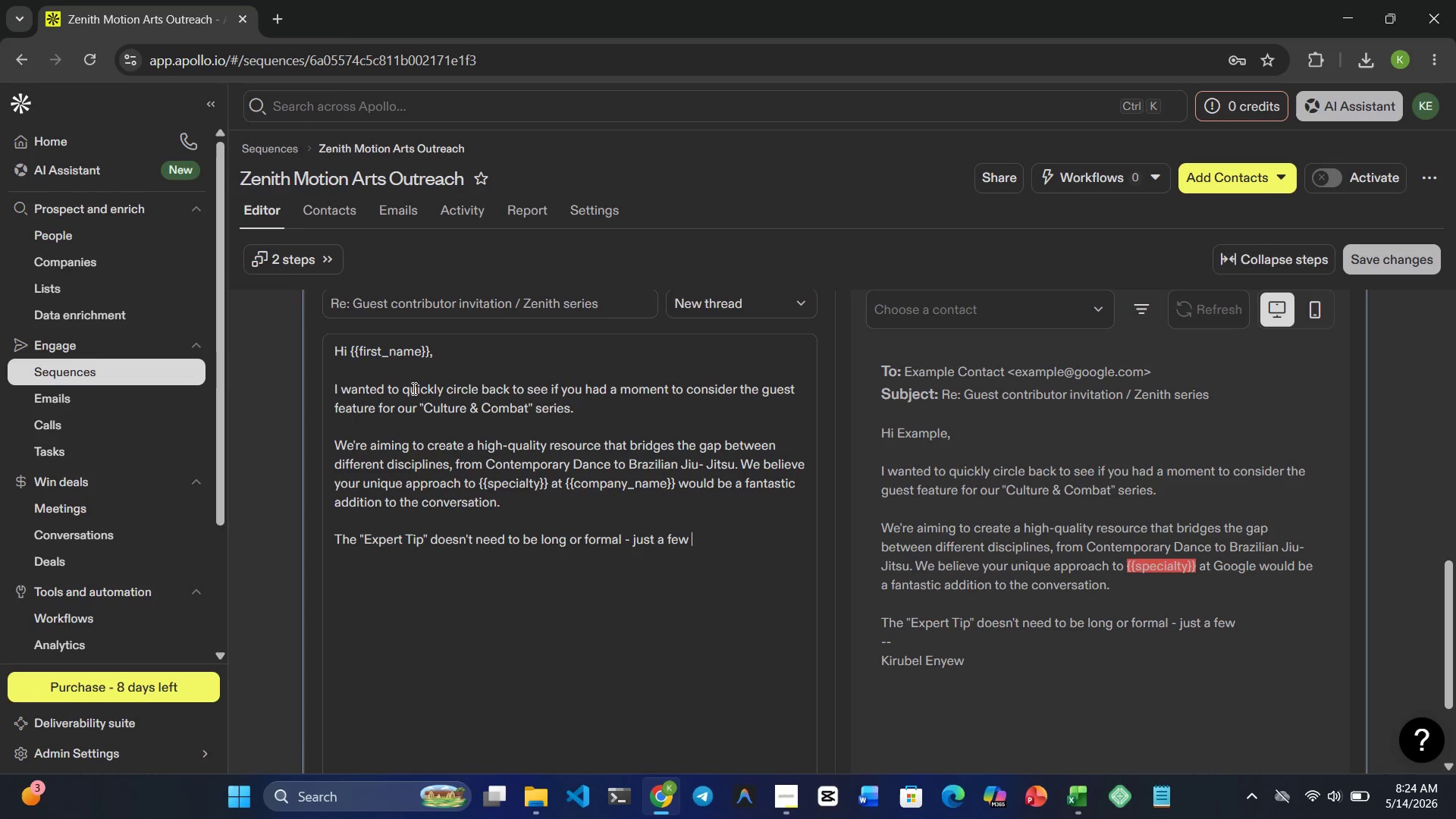 
wait(7.08)
 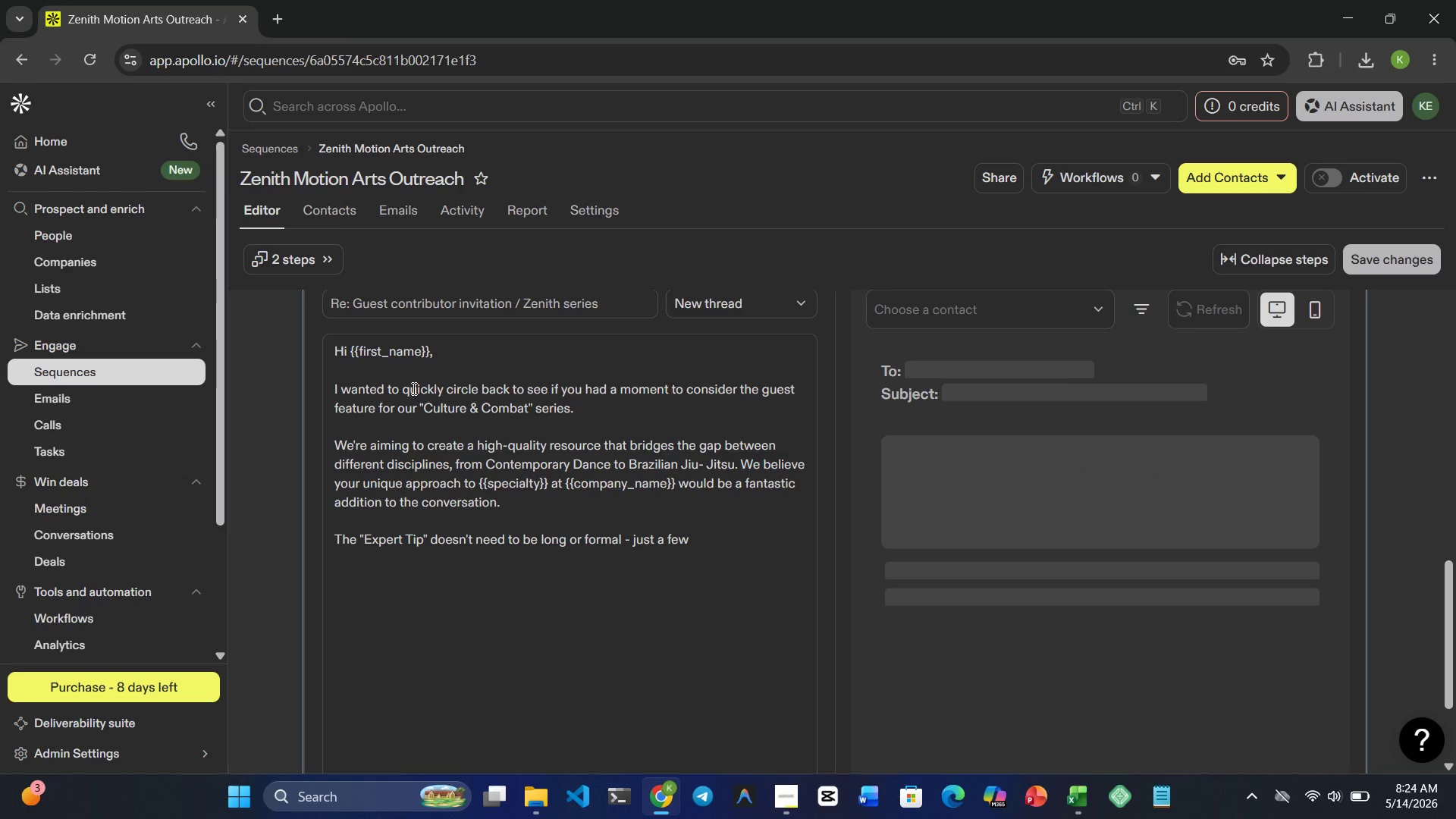 
type(paragraphs on a training )
 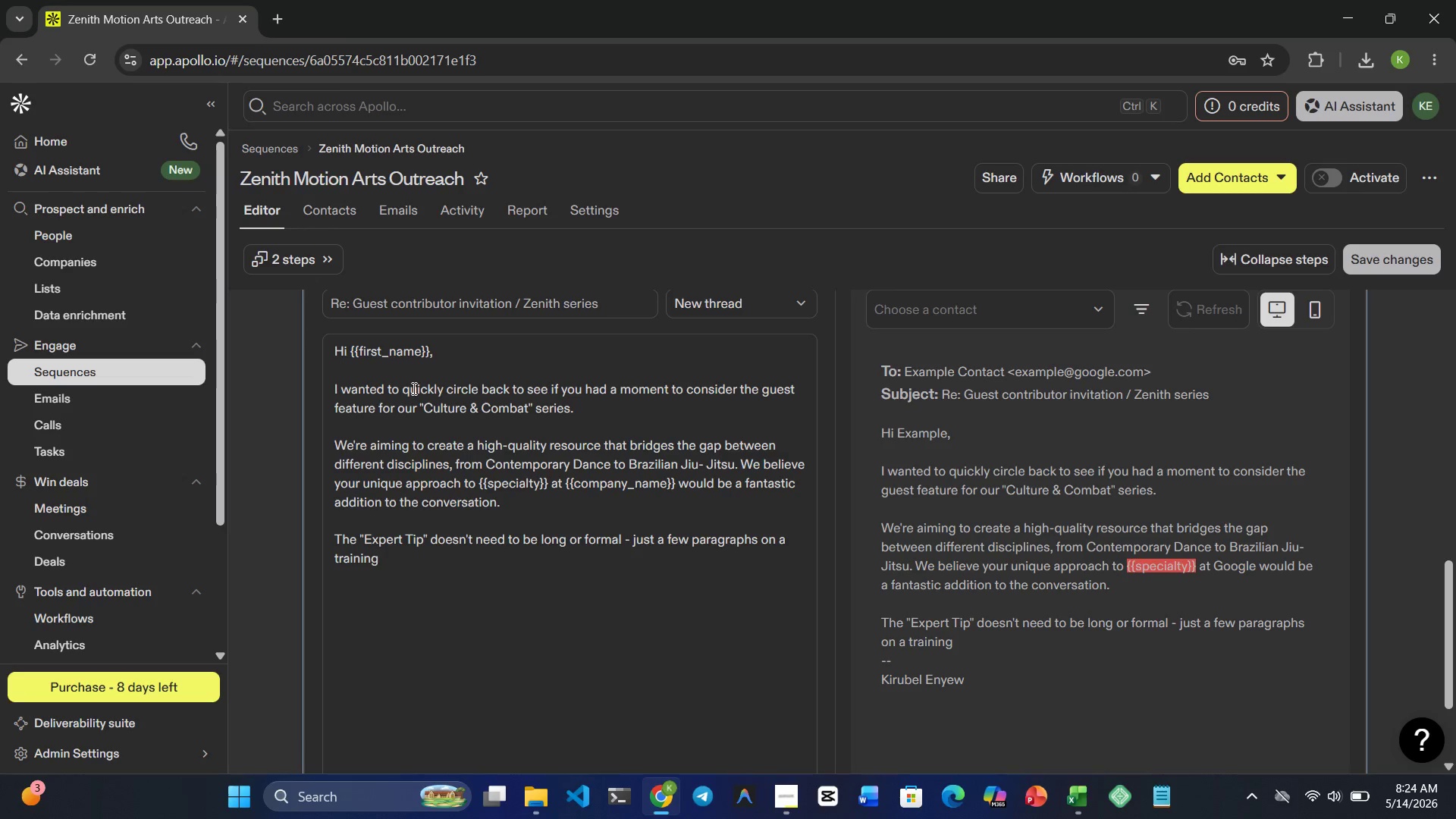 
wait(8.78)
 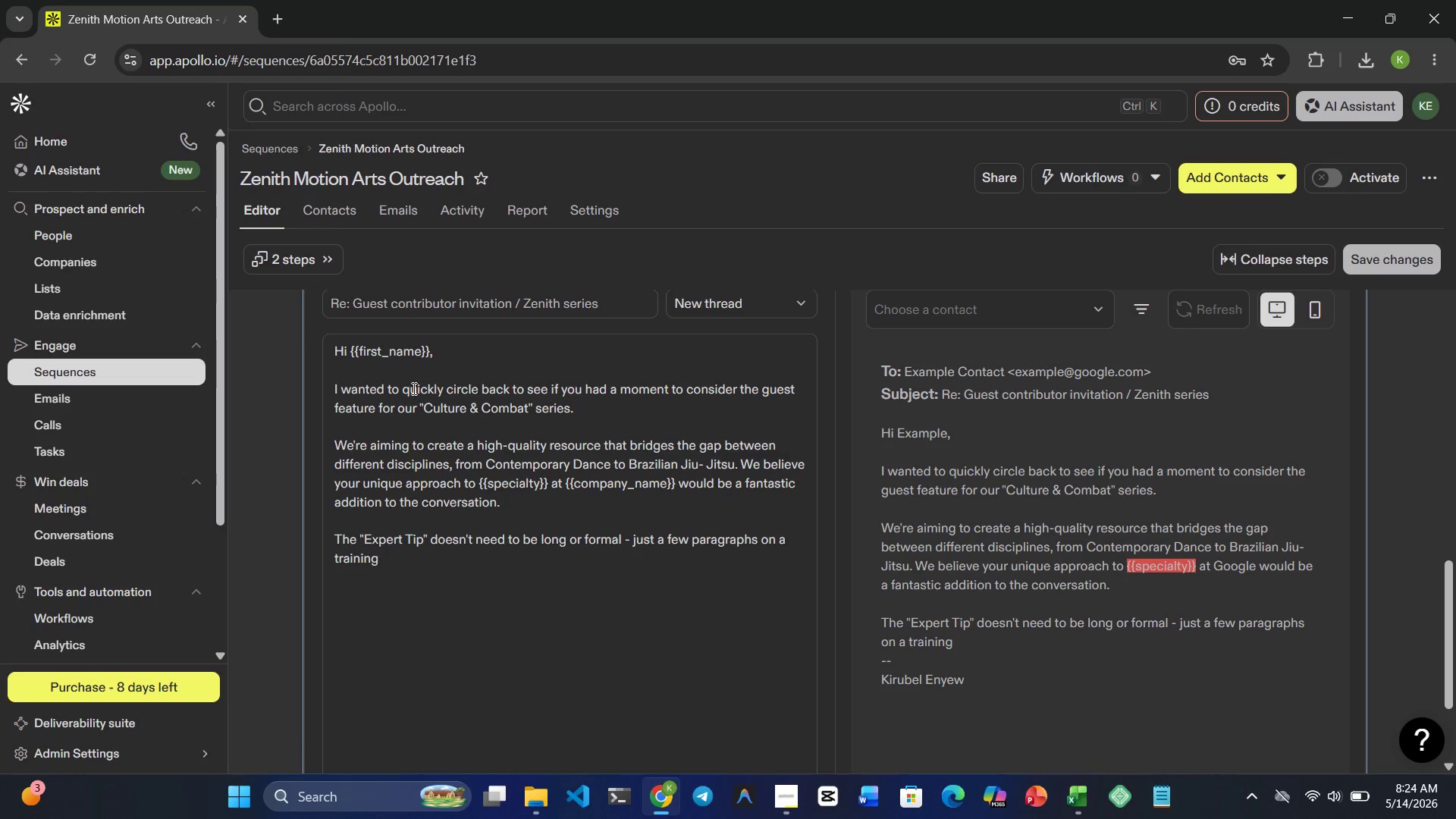 
type(philosophy o )
 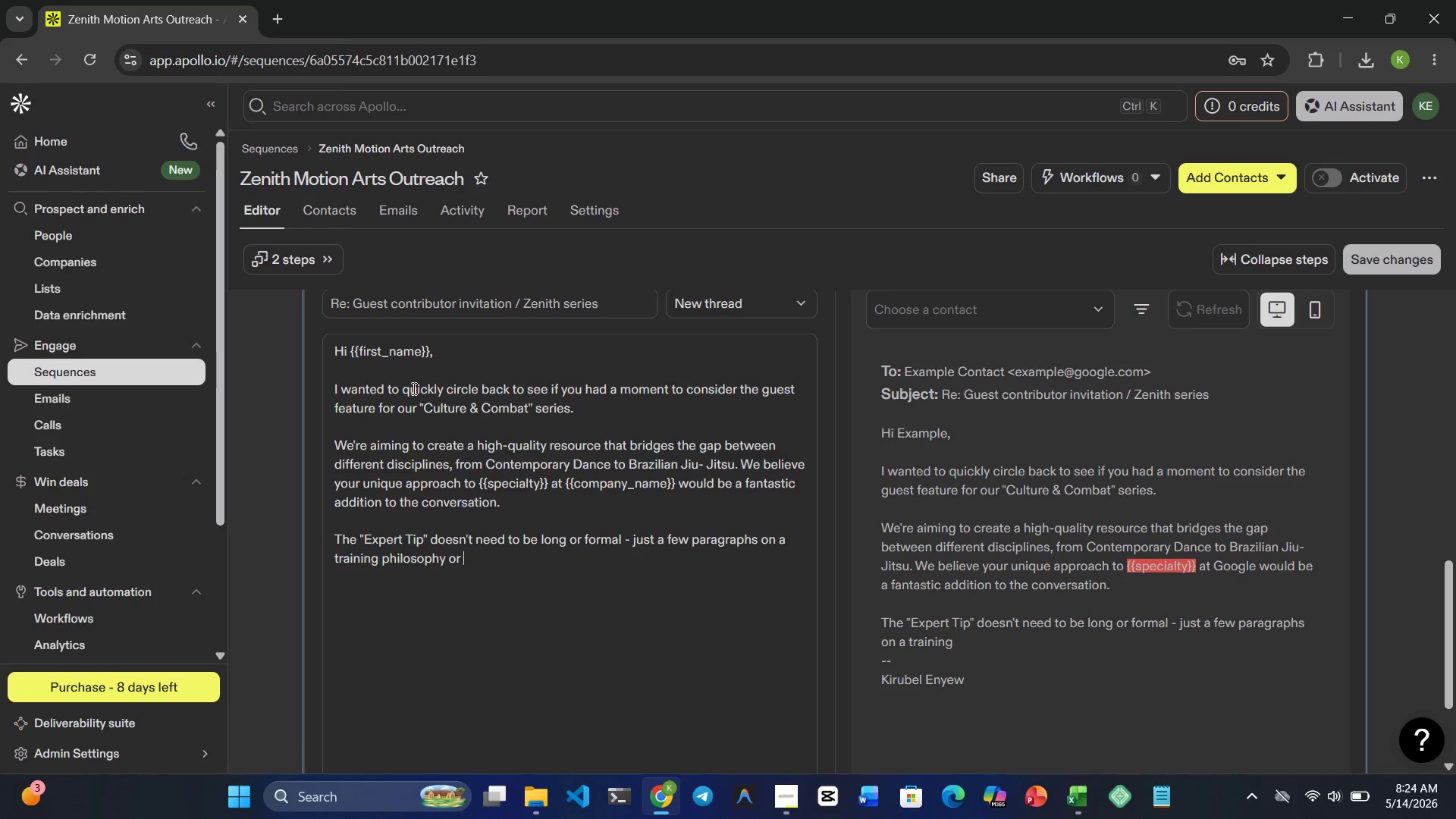 
hold_key(key=R, duration=0.31)
 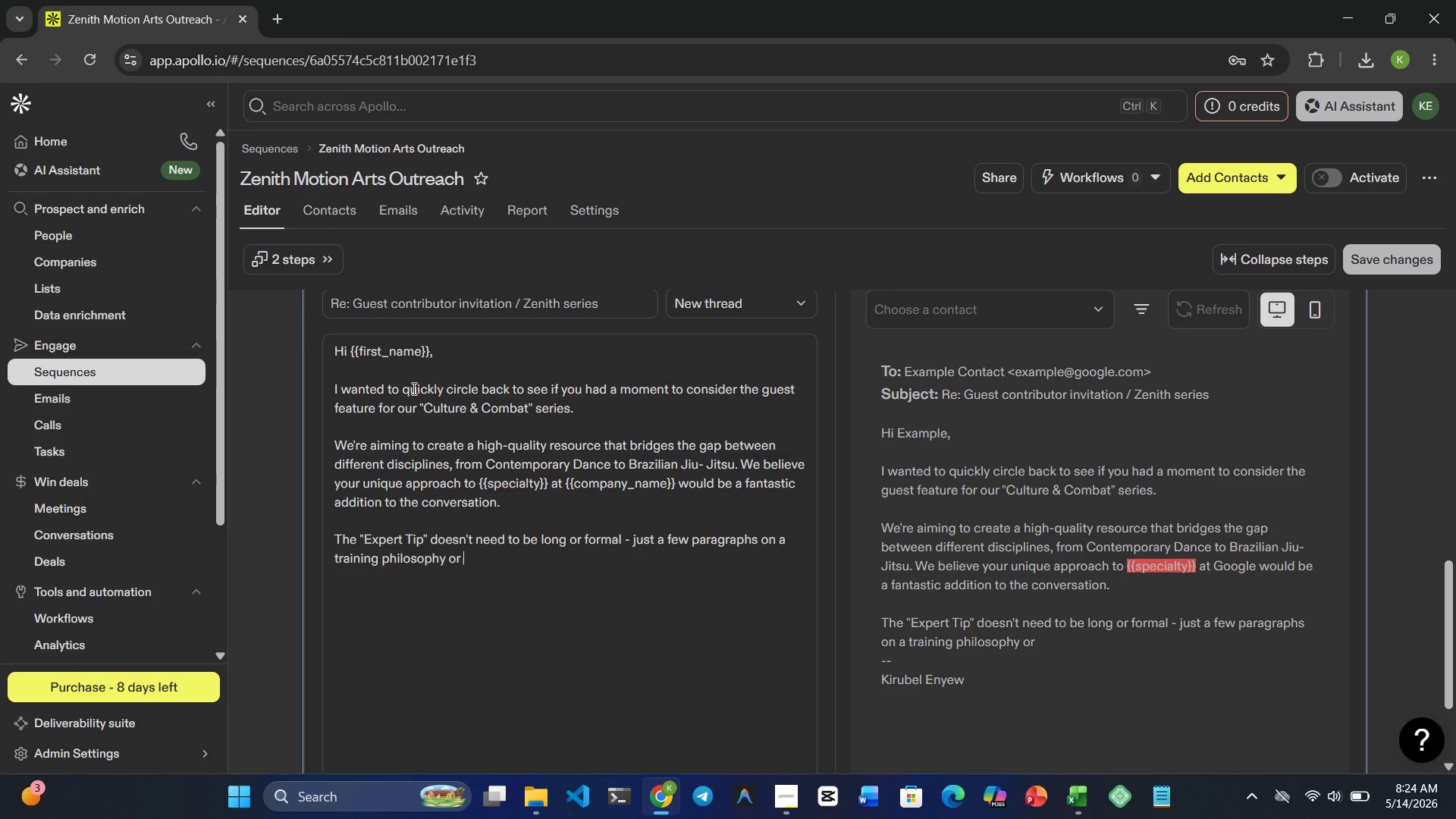 
type(a specific techi)
key(Backspace)
type(niu)
key(Backspace)
type(que)
 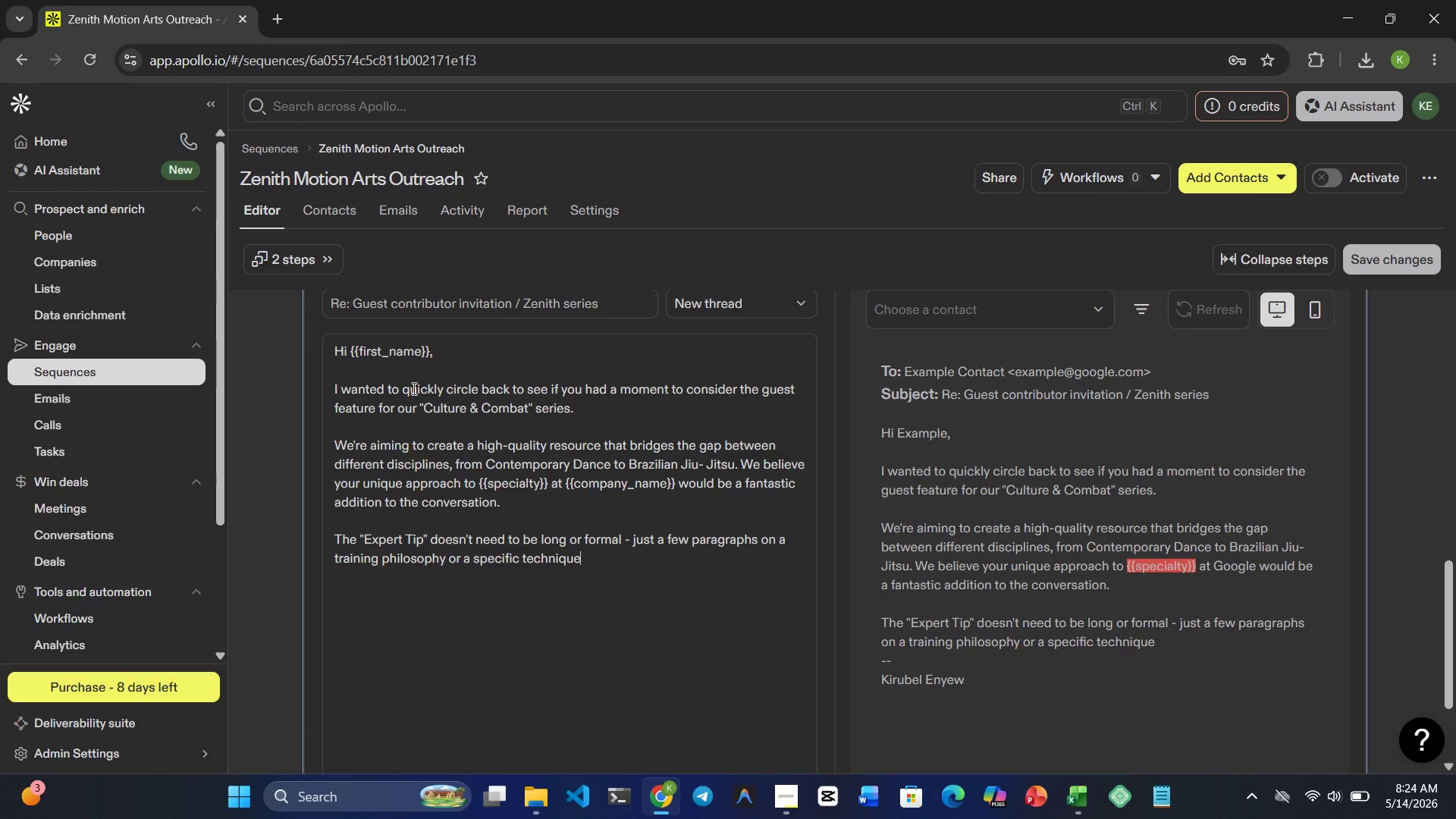 
wait(7.48)
 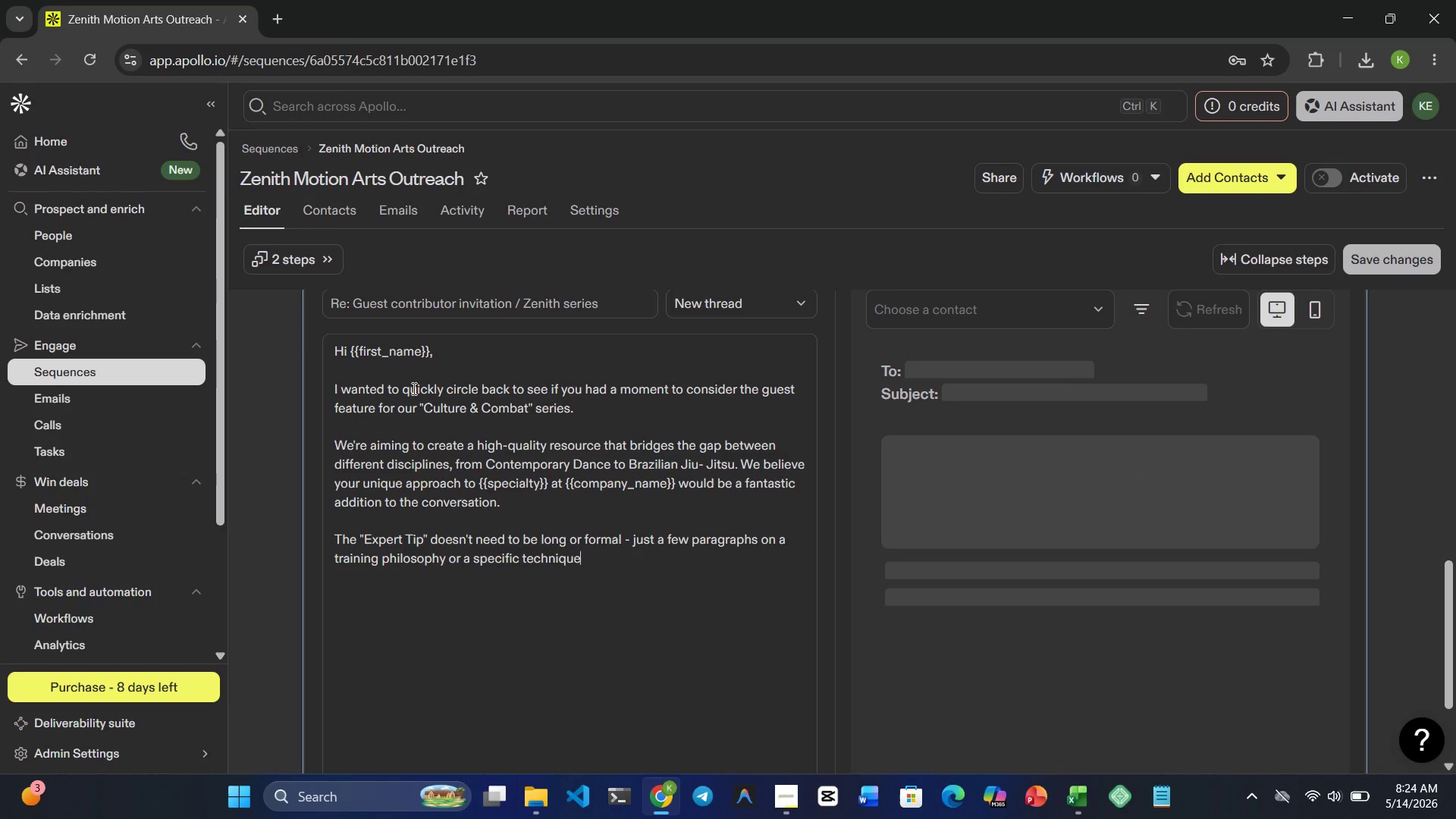 
key(Space)
 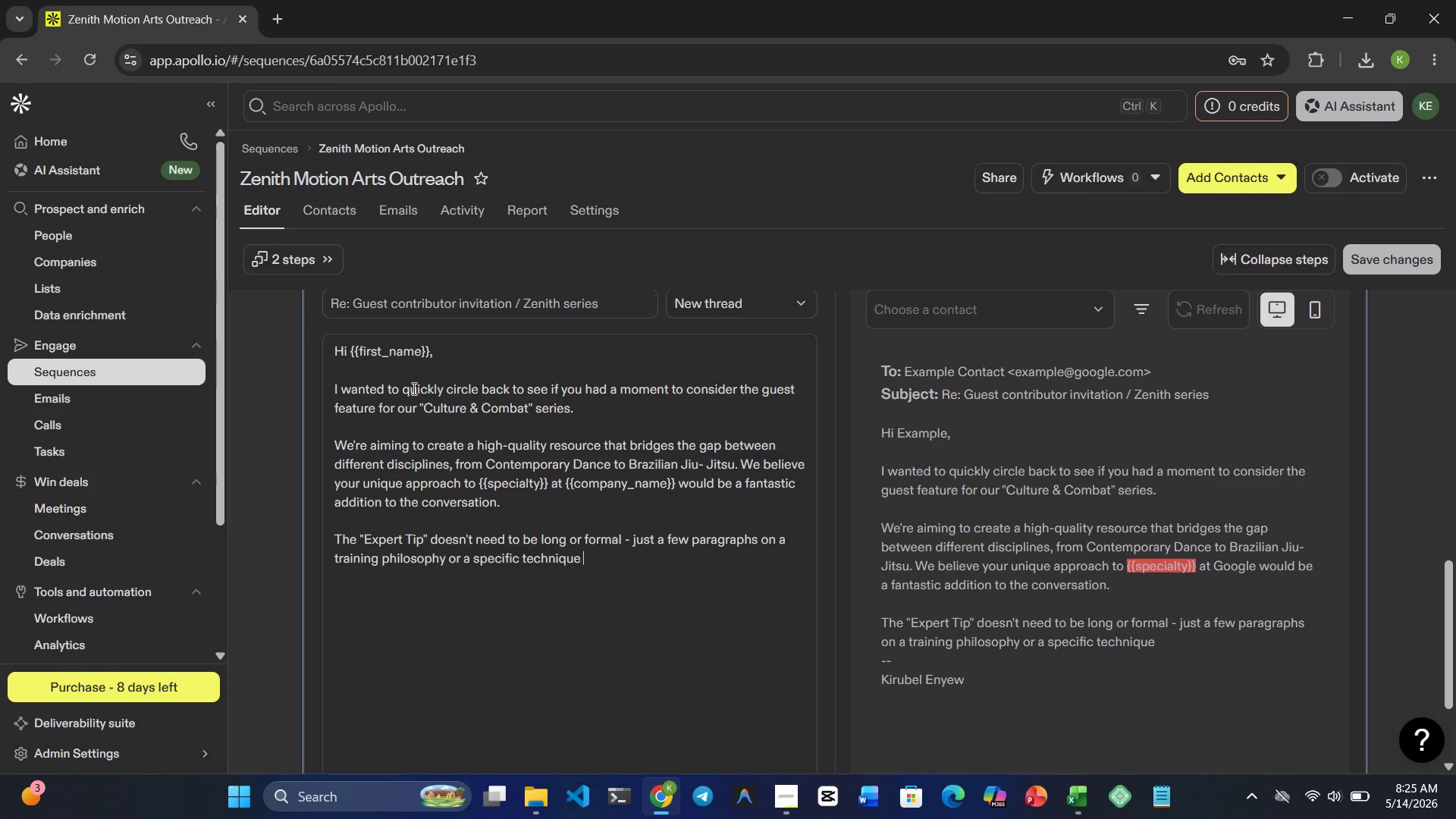 
type(you're passionate about.)
 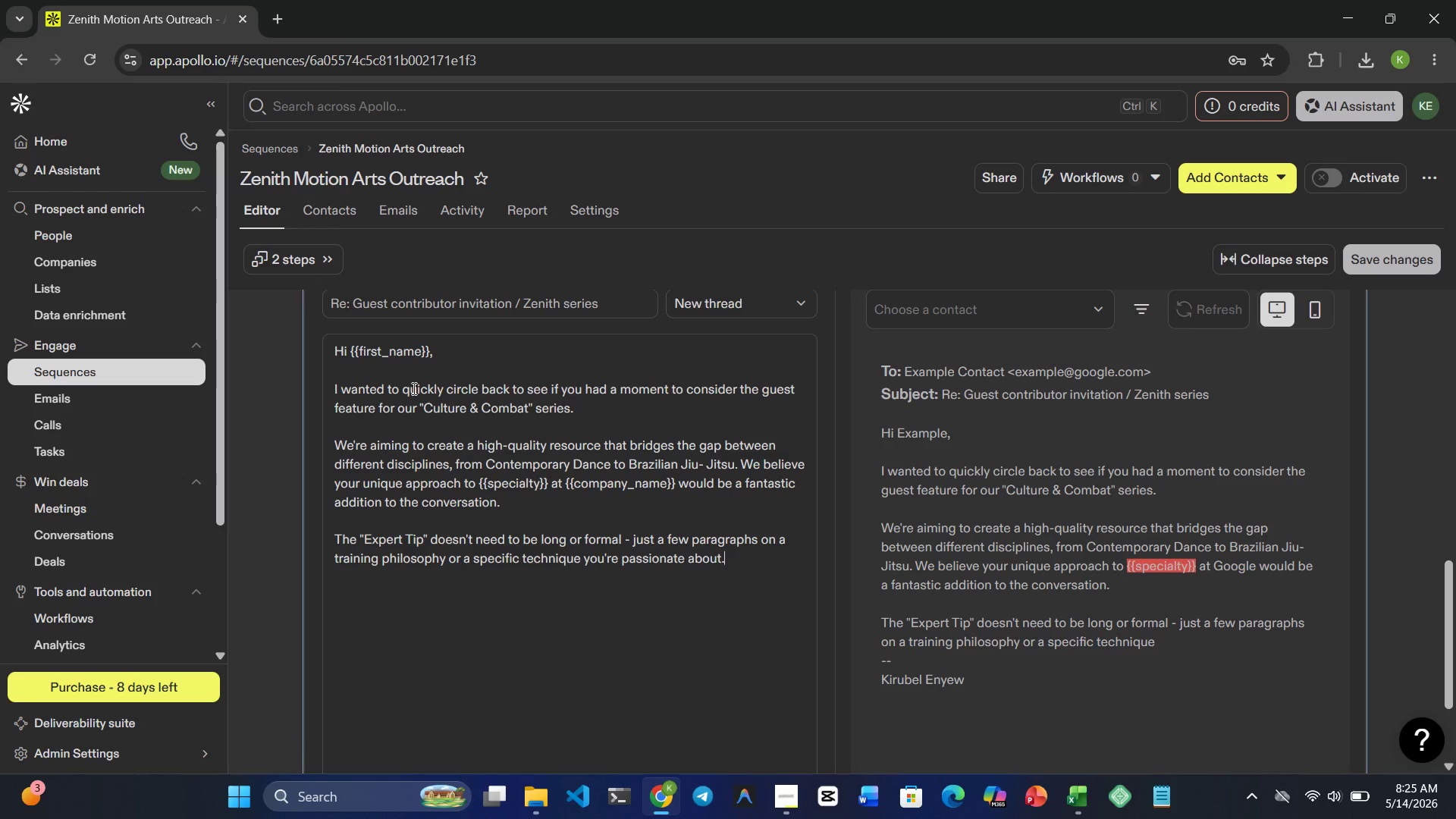 
key(Enter)
 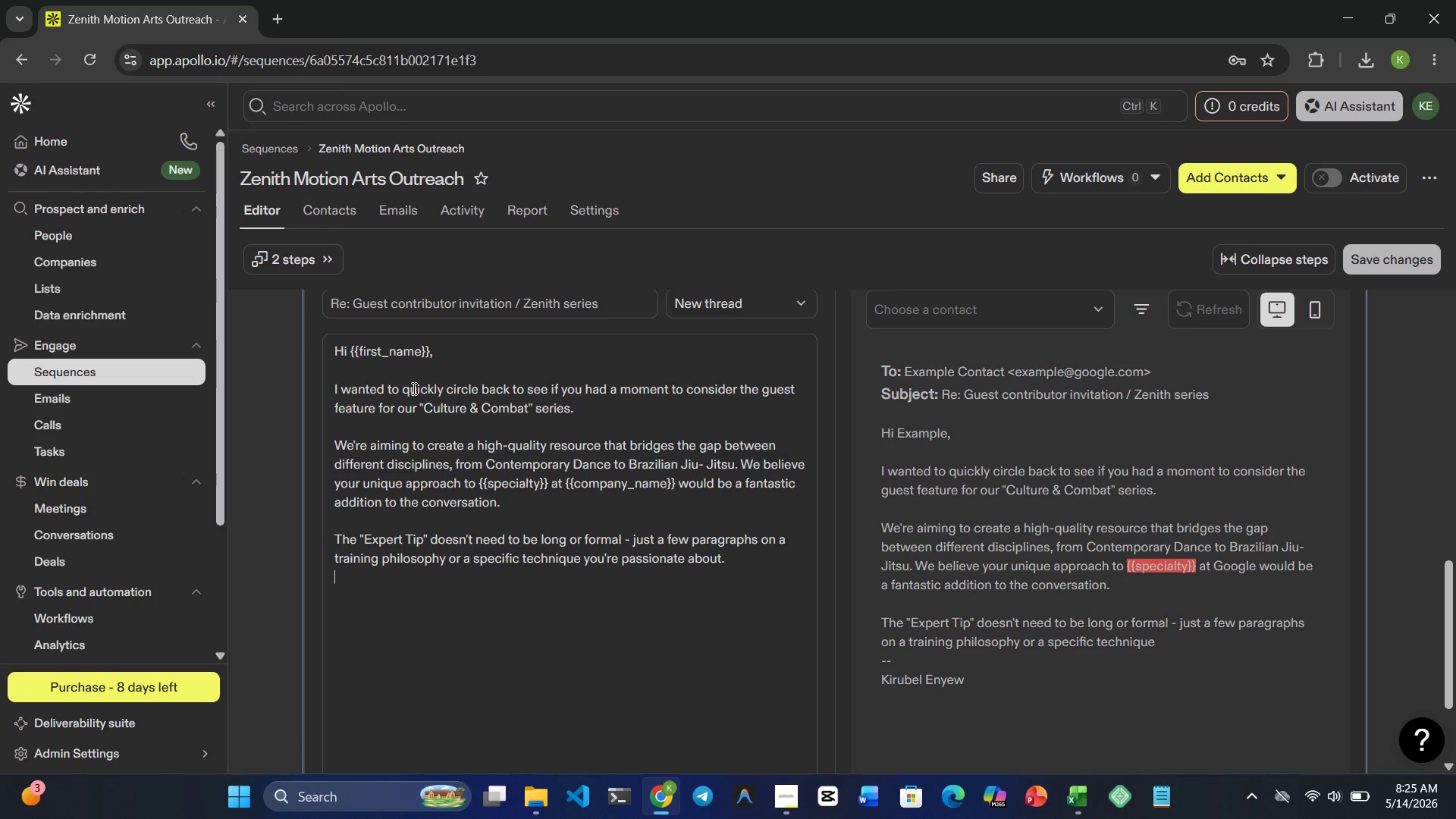 
key(Enter)
 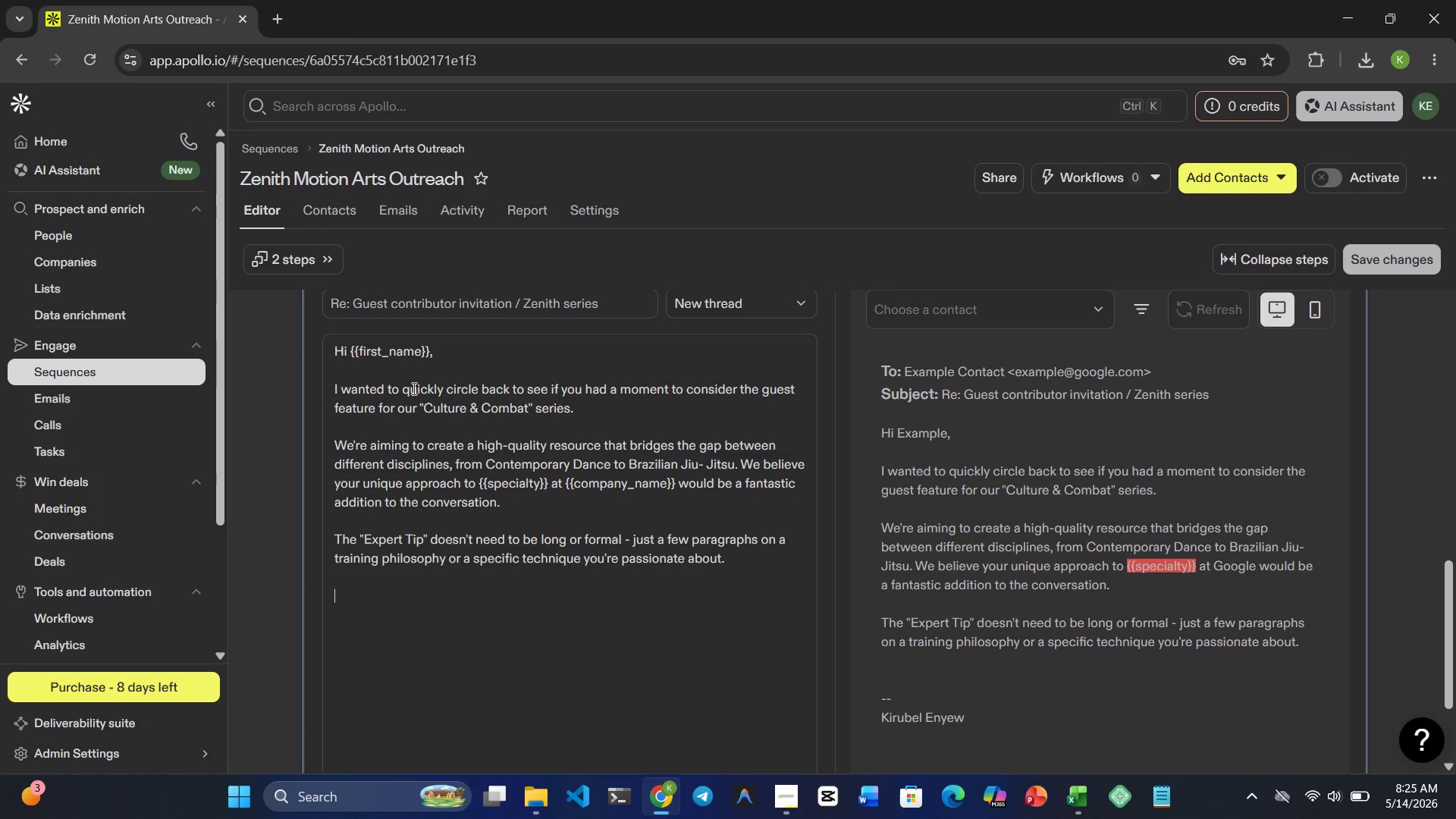 
wait(20.24)
 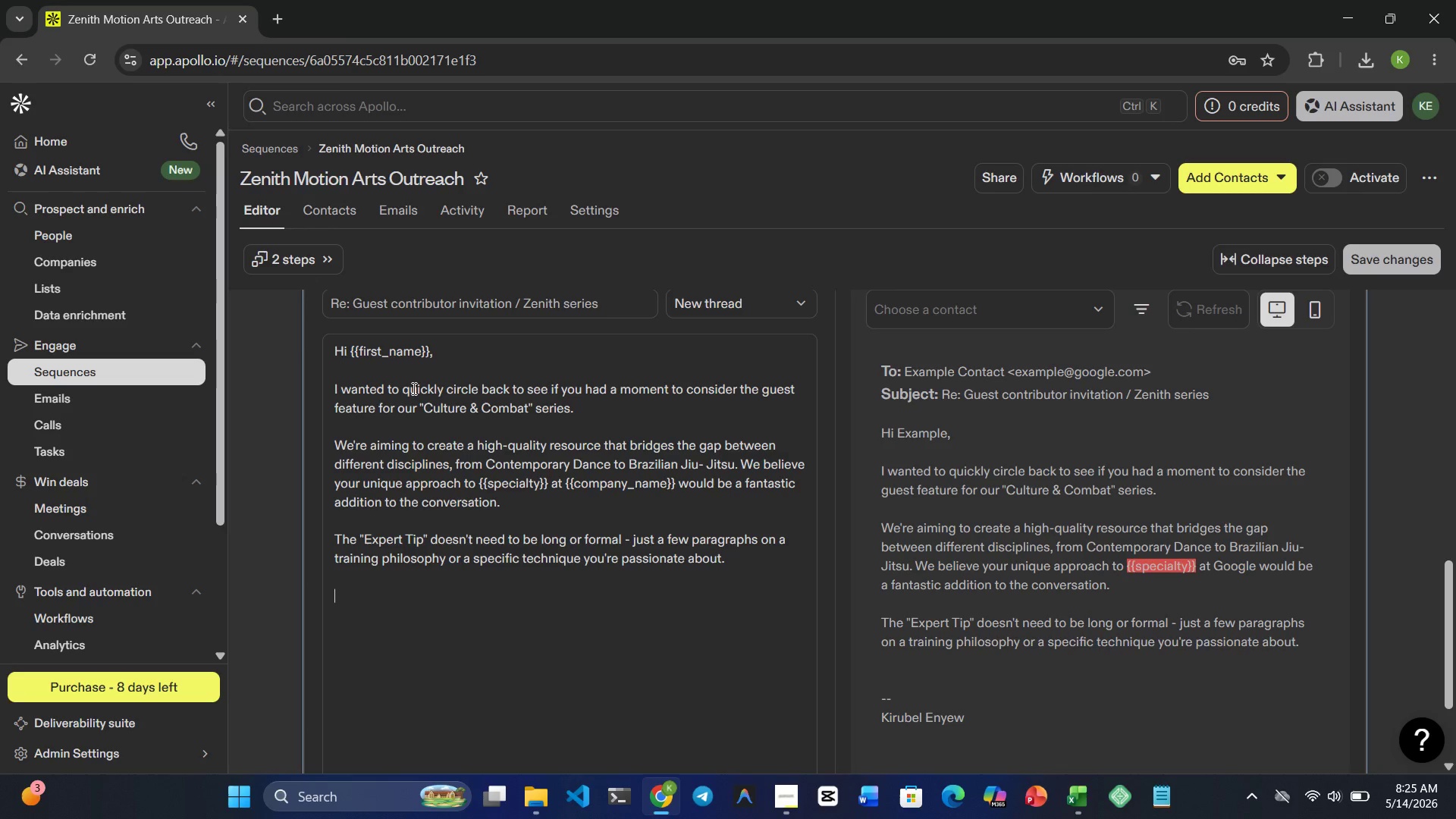 
type(Are you interested in being features)
key(Backspace)
type(d, )
 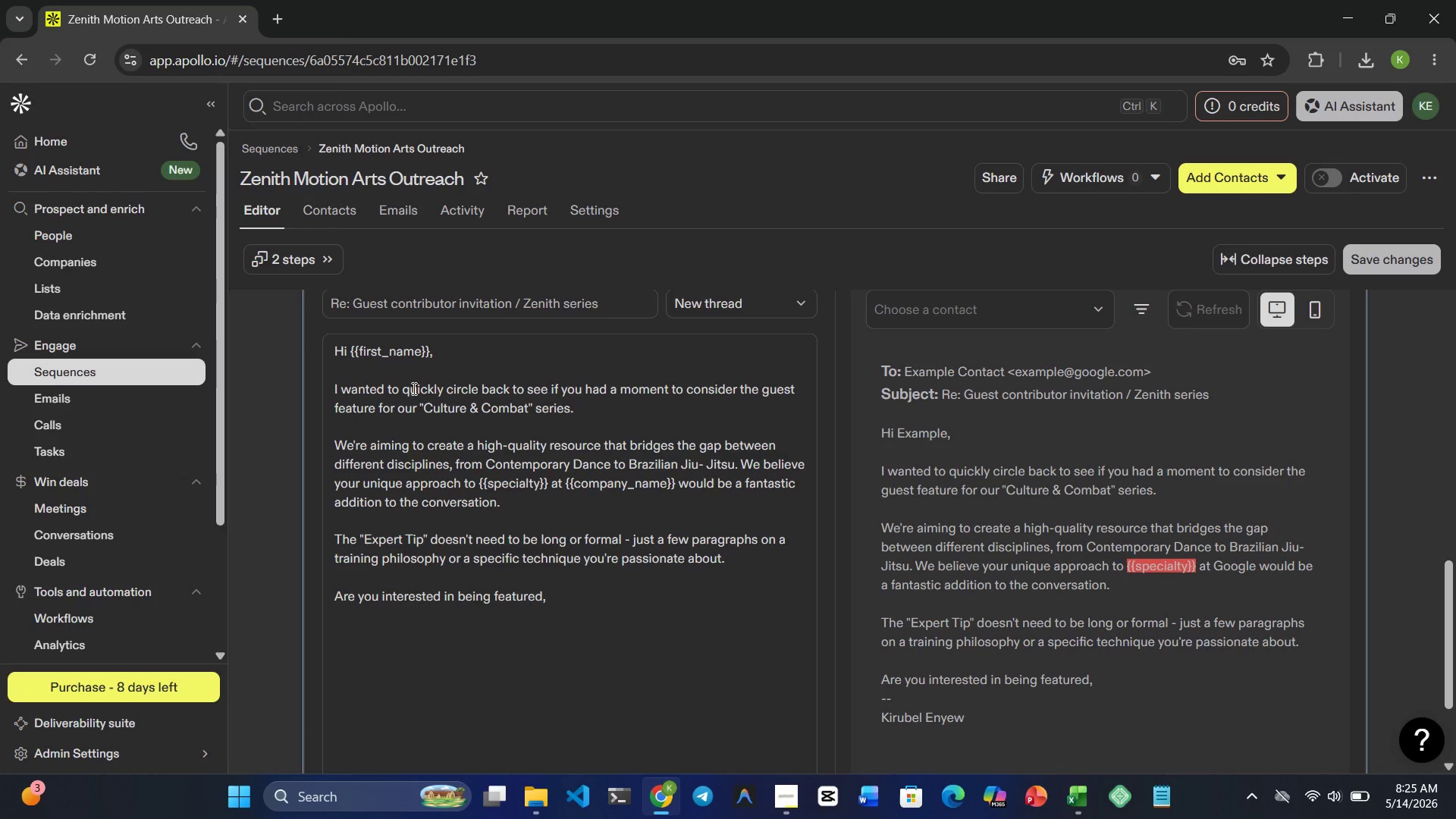 
type(or should I reach out at a later )
 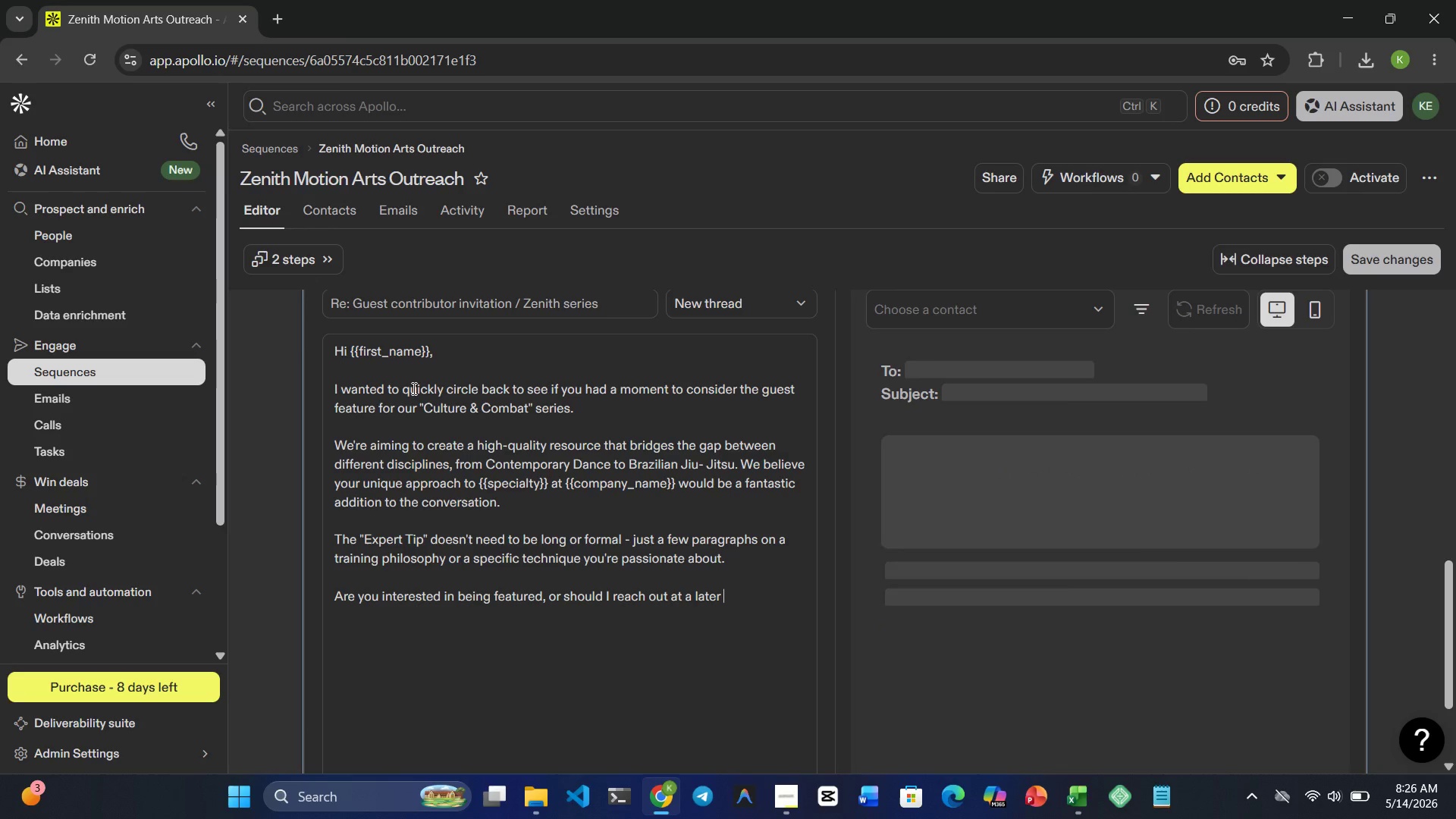 
type(date when things )
 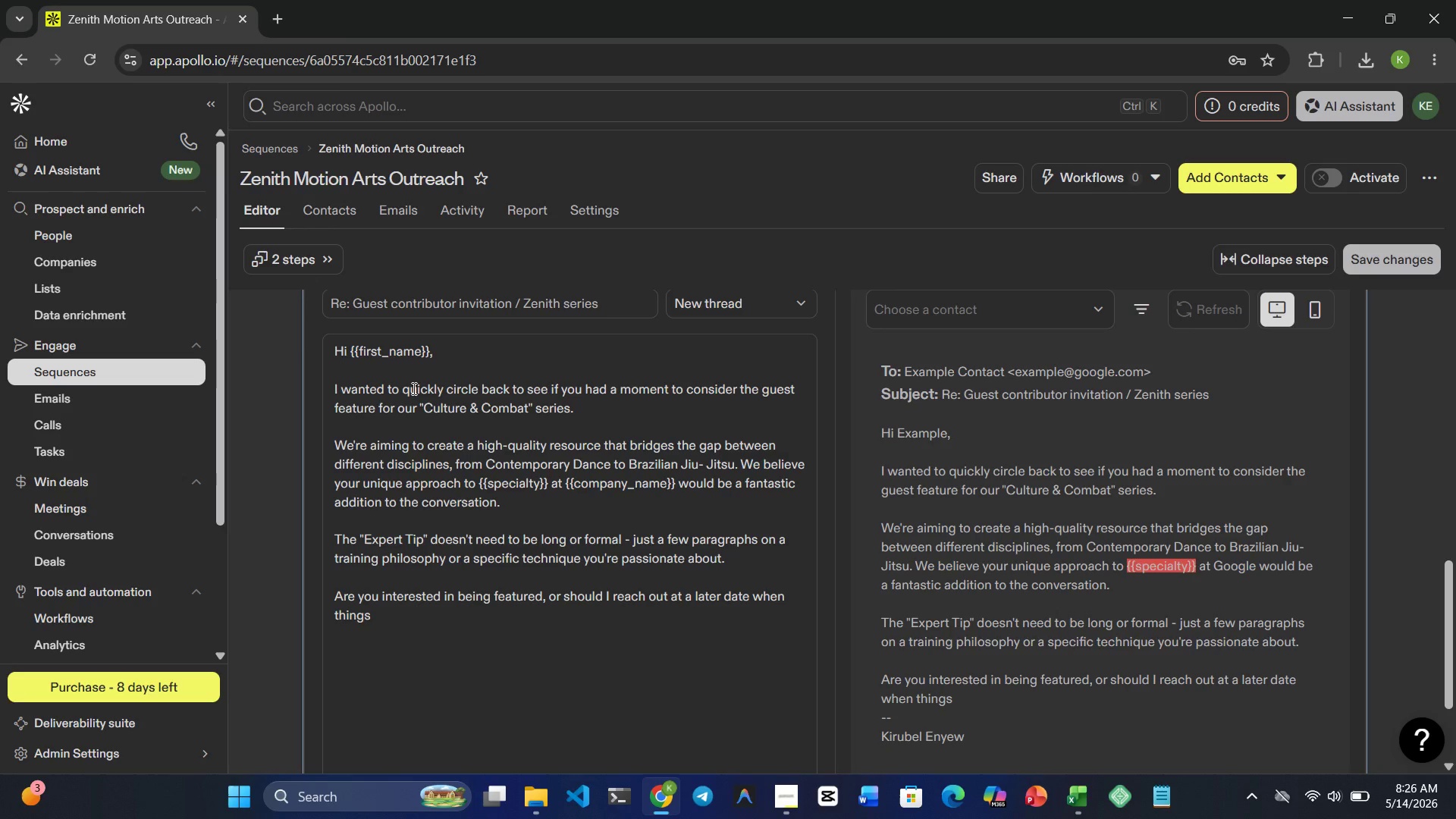 
type(are less busy at the studio?)
 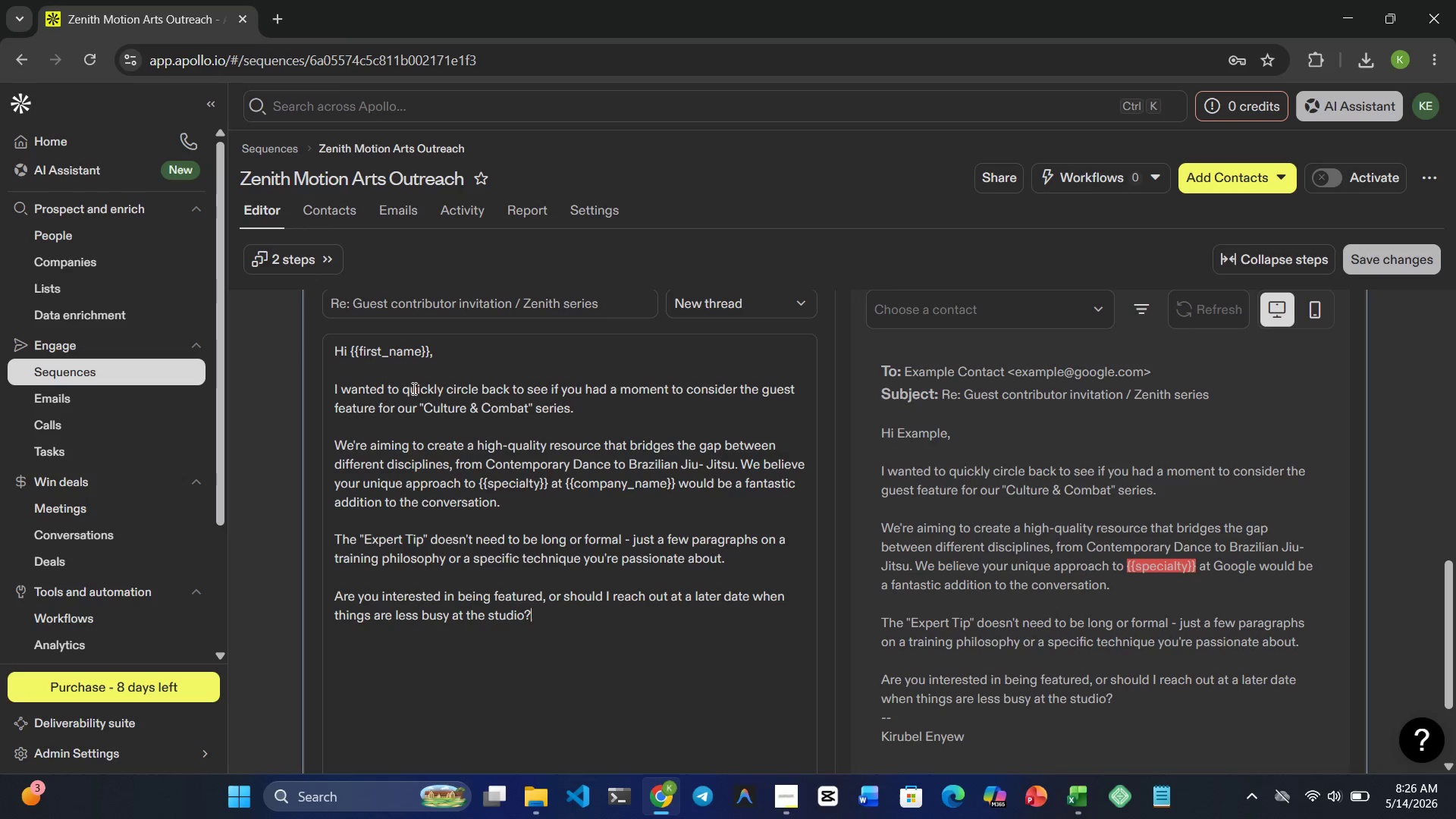 
wait(7.64)
 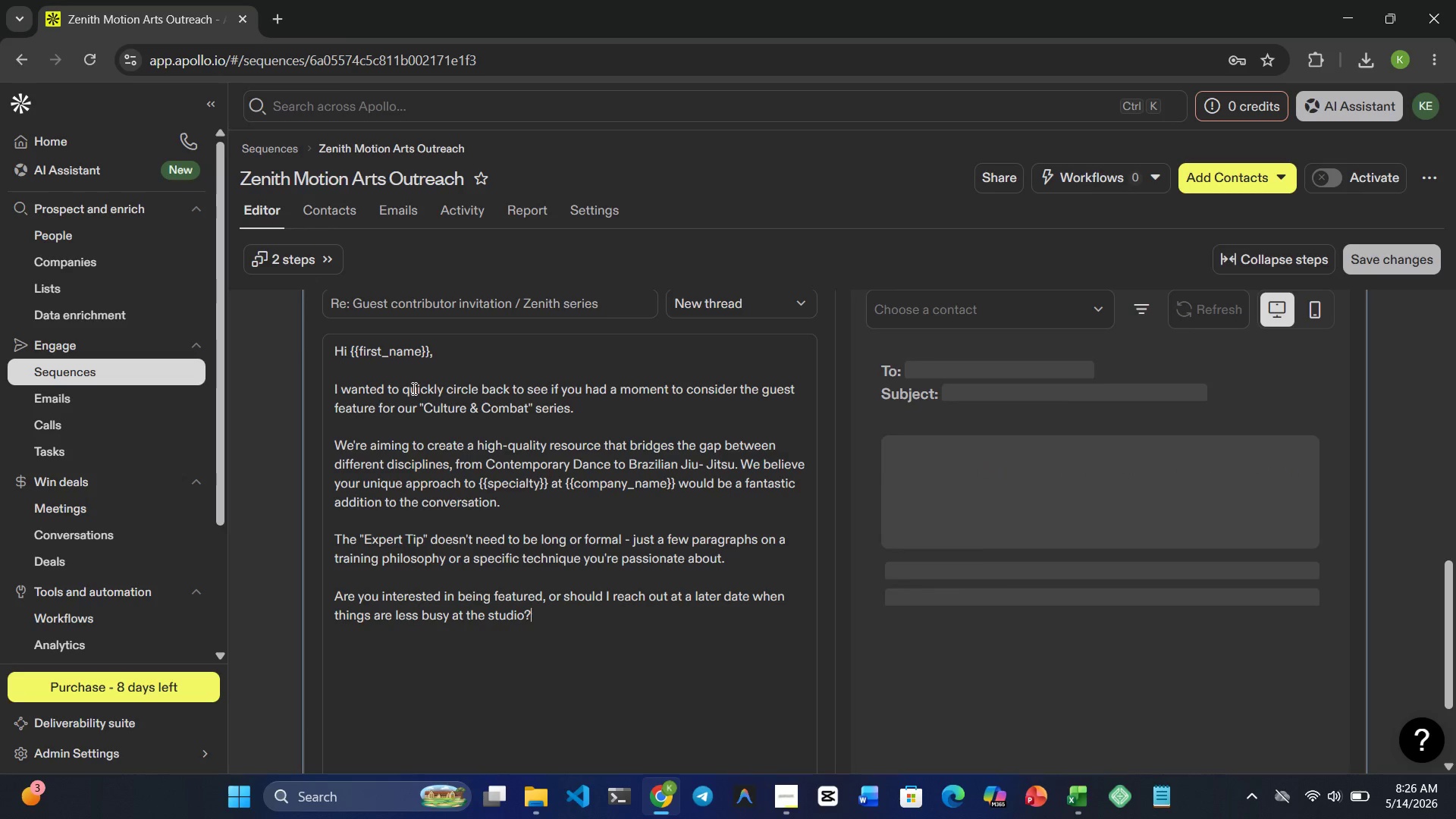 
key(Enter)
 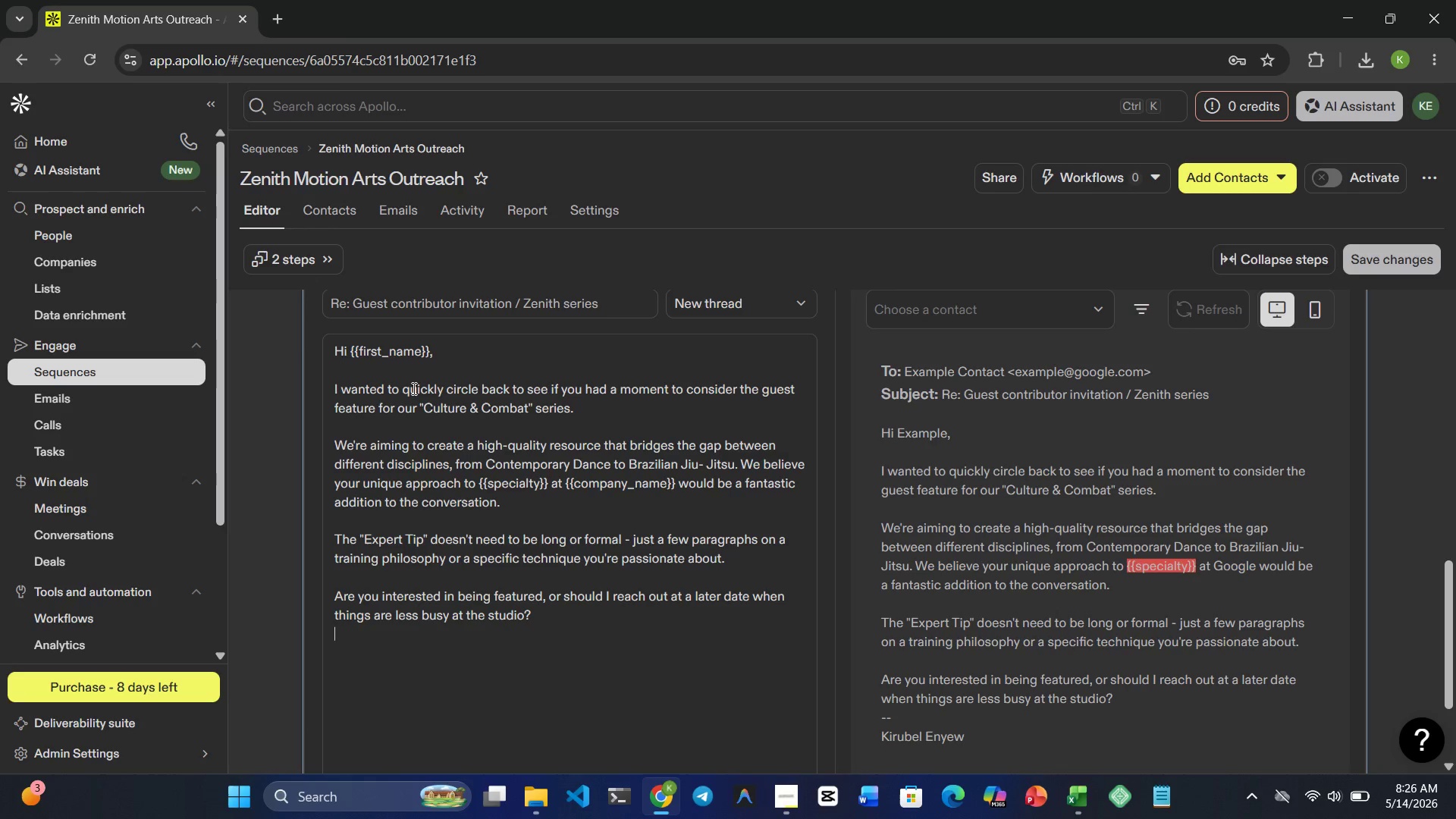 
key(Enter)
 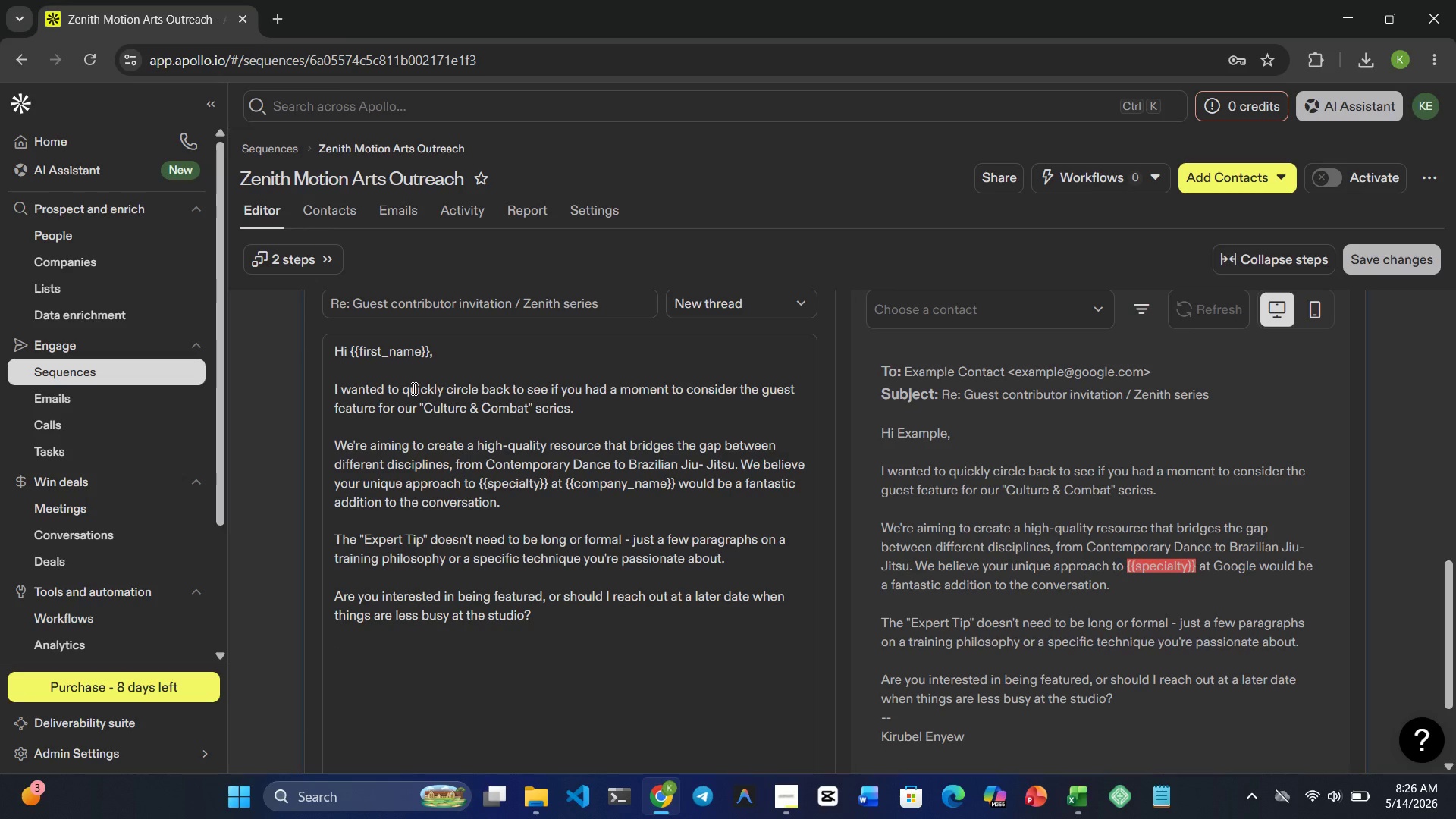 
type(Best Regards,)
 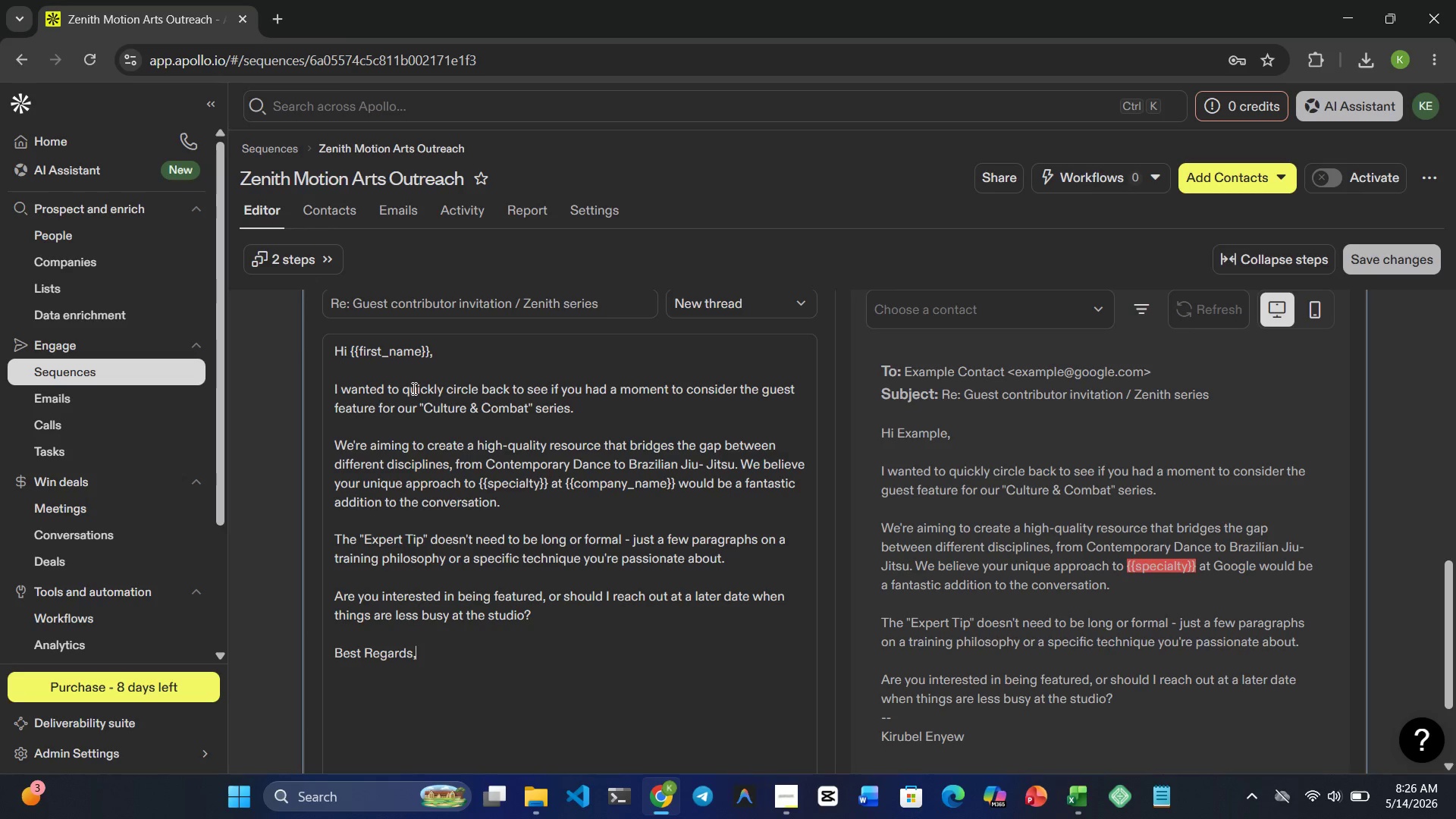 
key(Enter)
 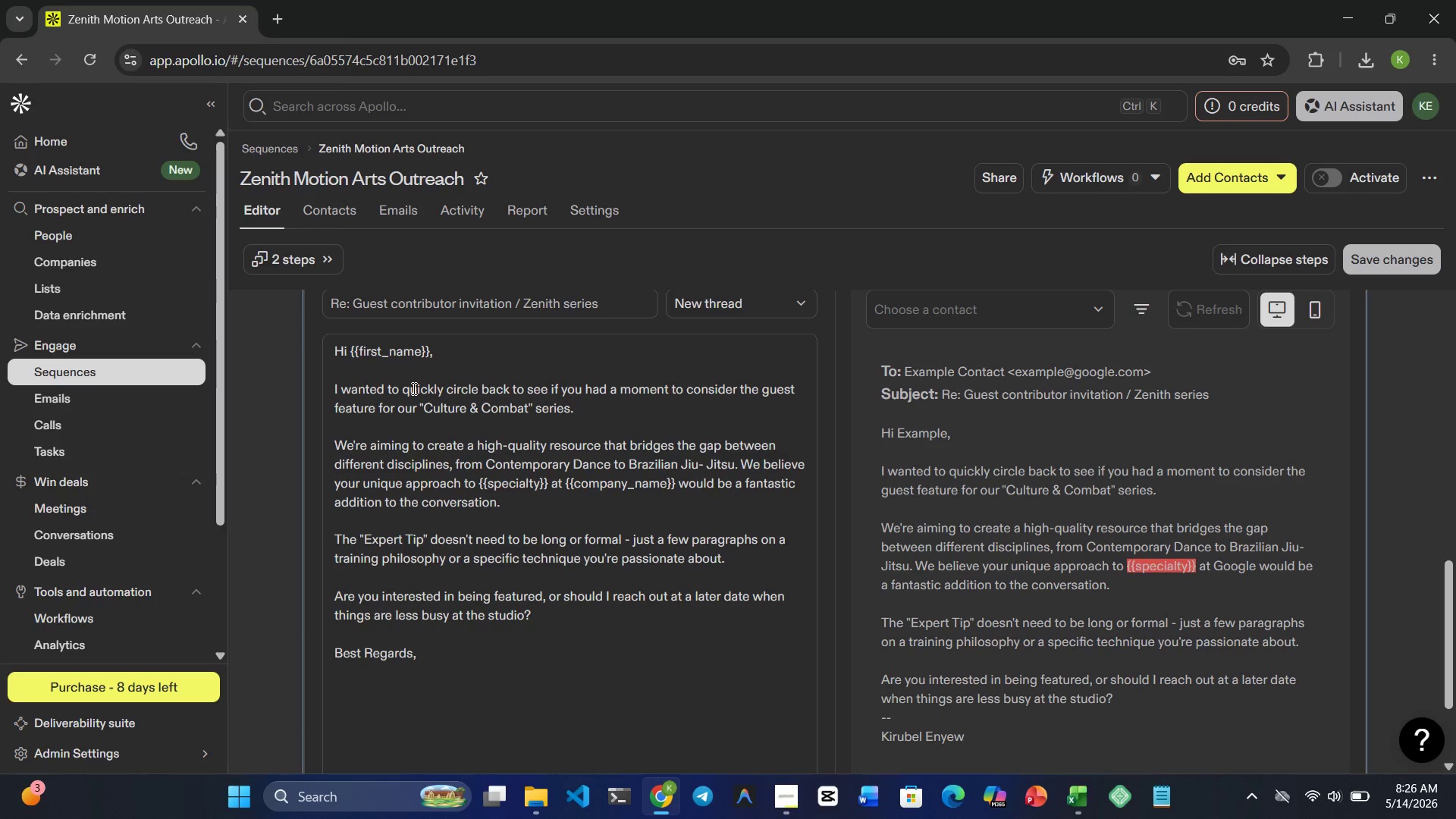 
type(Kiri)
key(Backspace)
type(ubl)
key(Backspace)
type(el Enyew)
 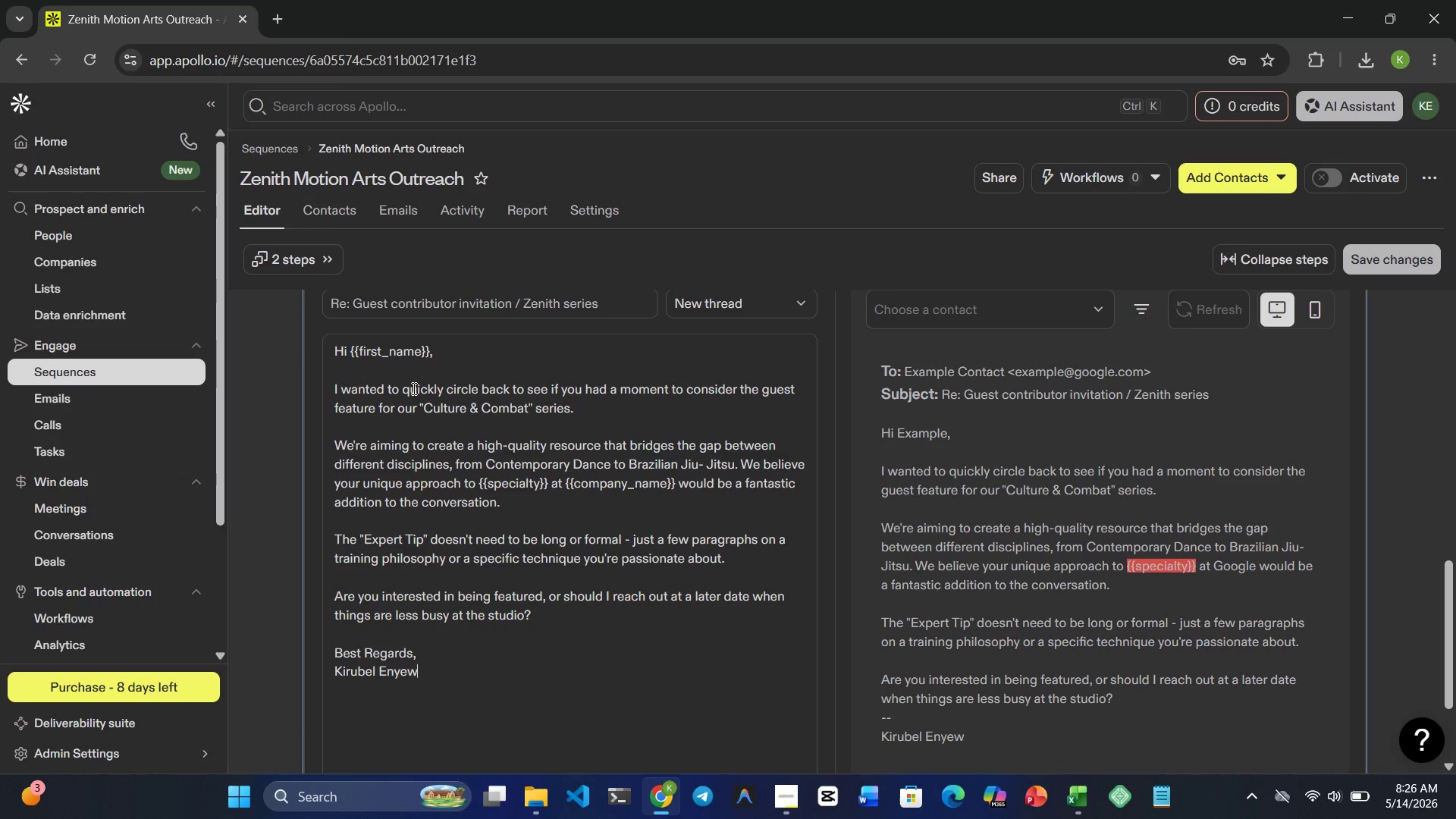 
wait(16.28)
 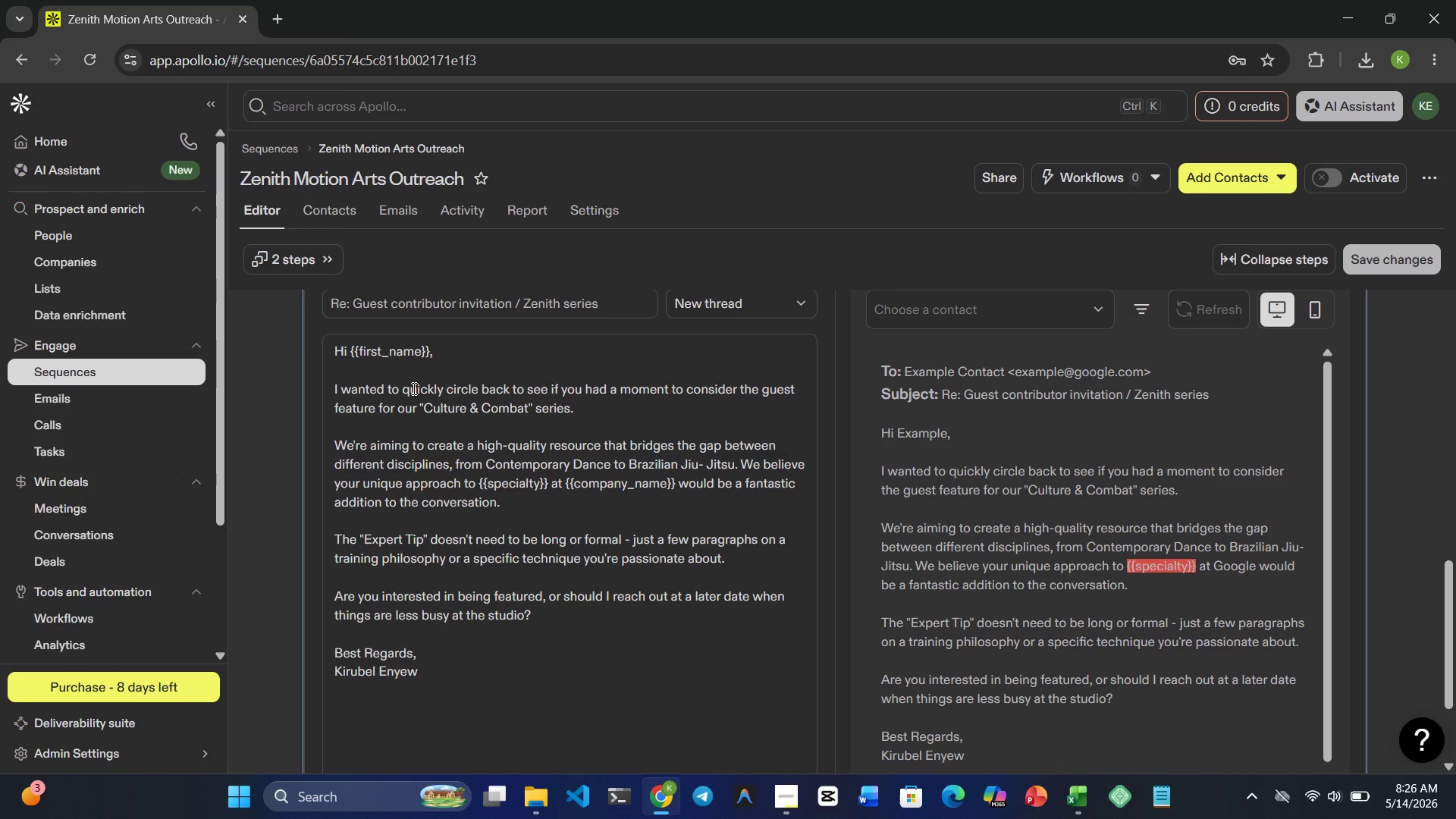 
scroll: coordinate [580, 277], scroll_direction: down, amount: 1.0
 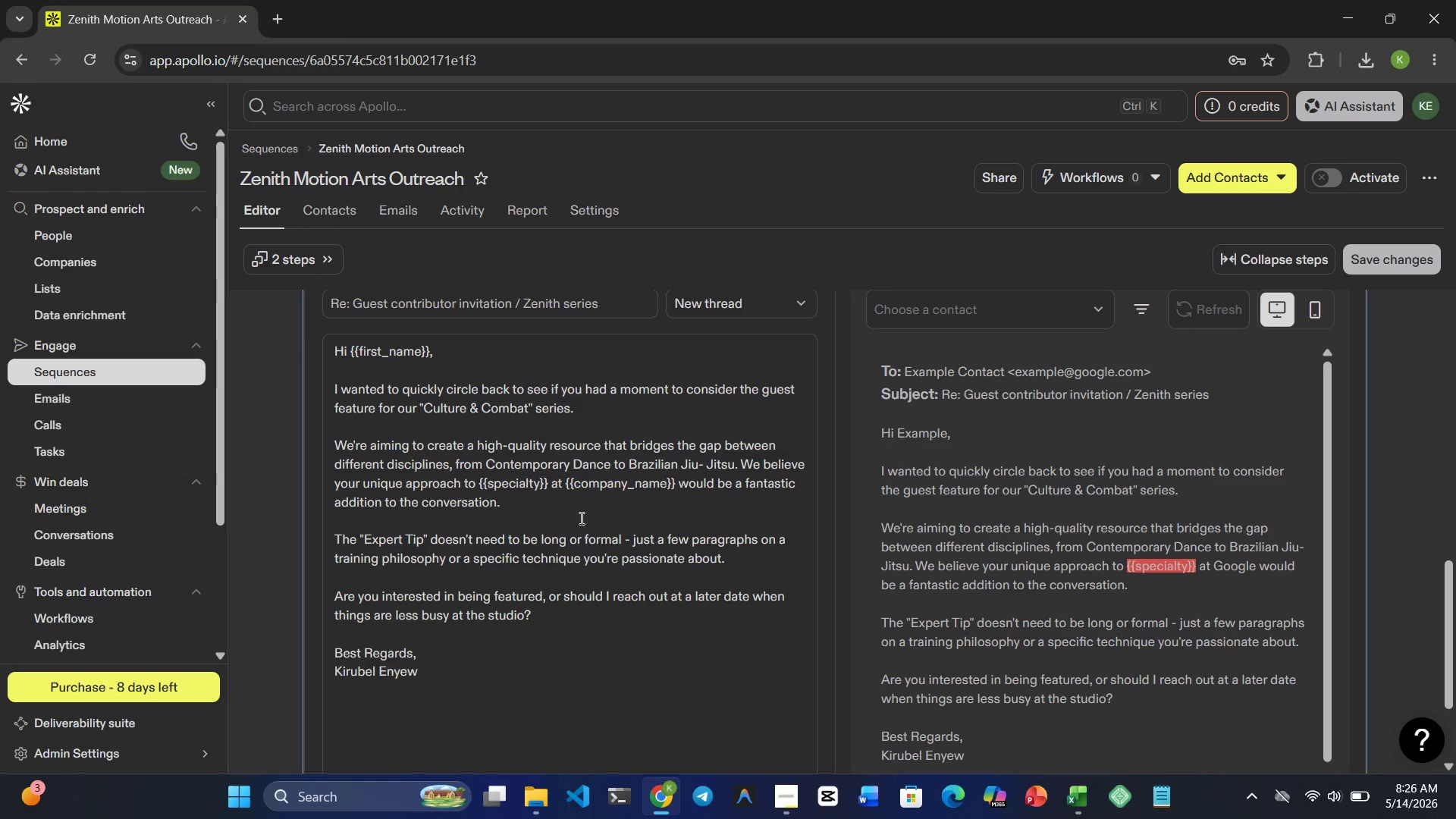 
scroll: coordinate [573, 585], scroll_direction: up, amount: 1.0
 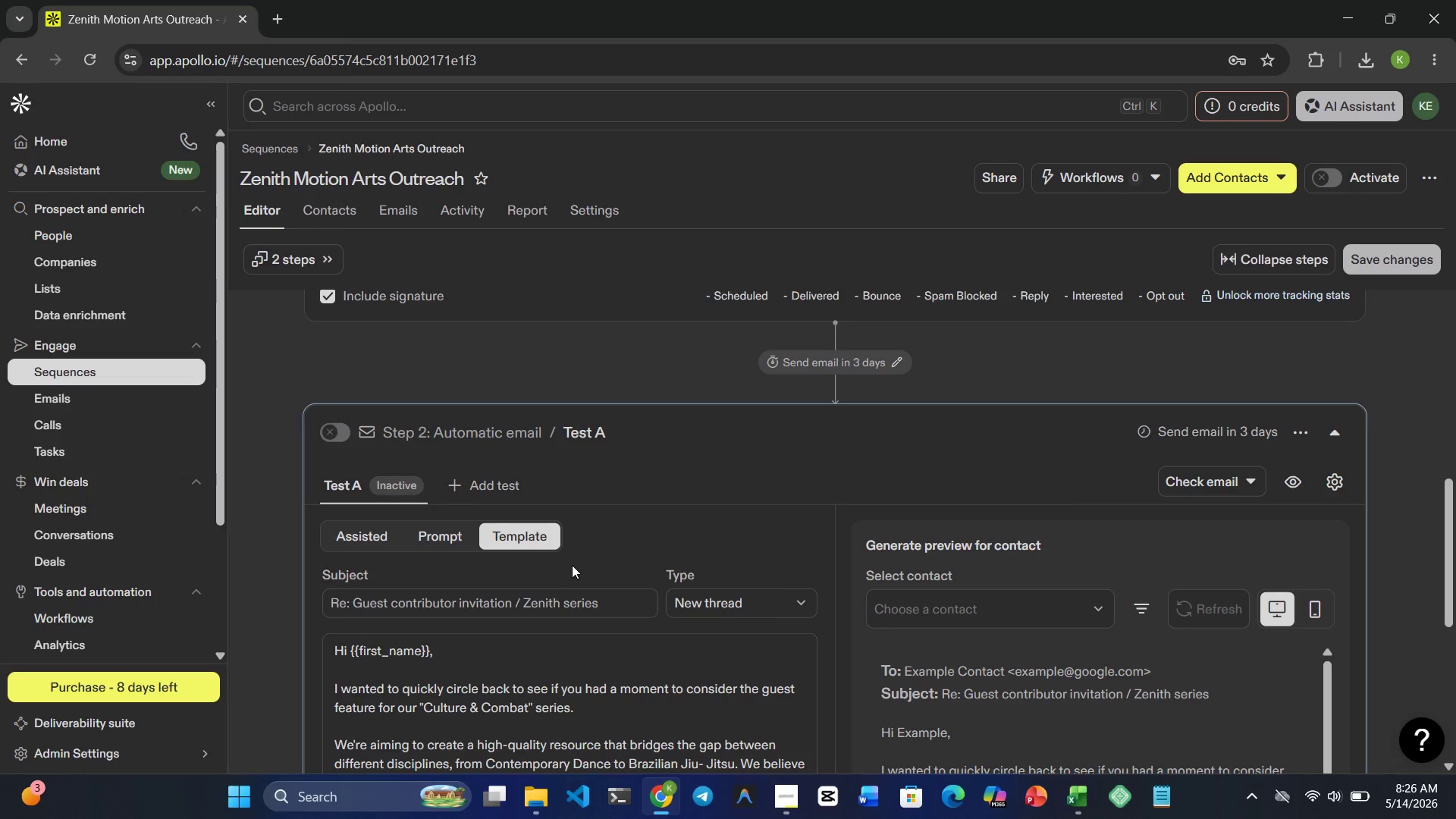 
scroll: coordinate [572, 563], scroll_direction: down, amount: 6.0
 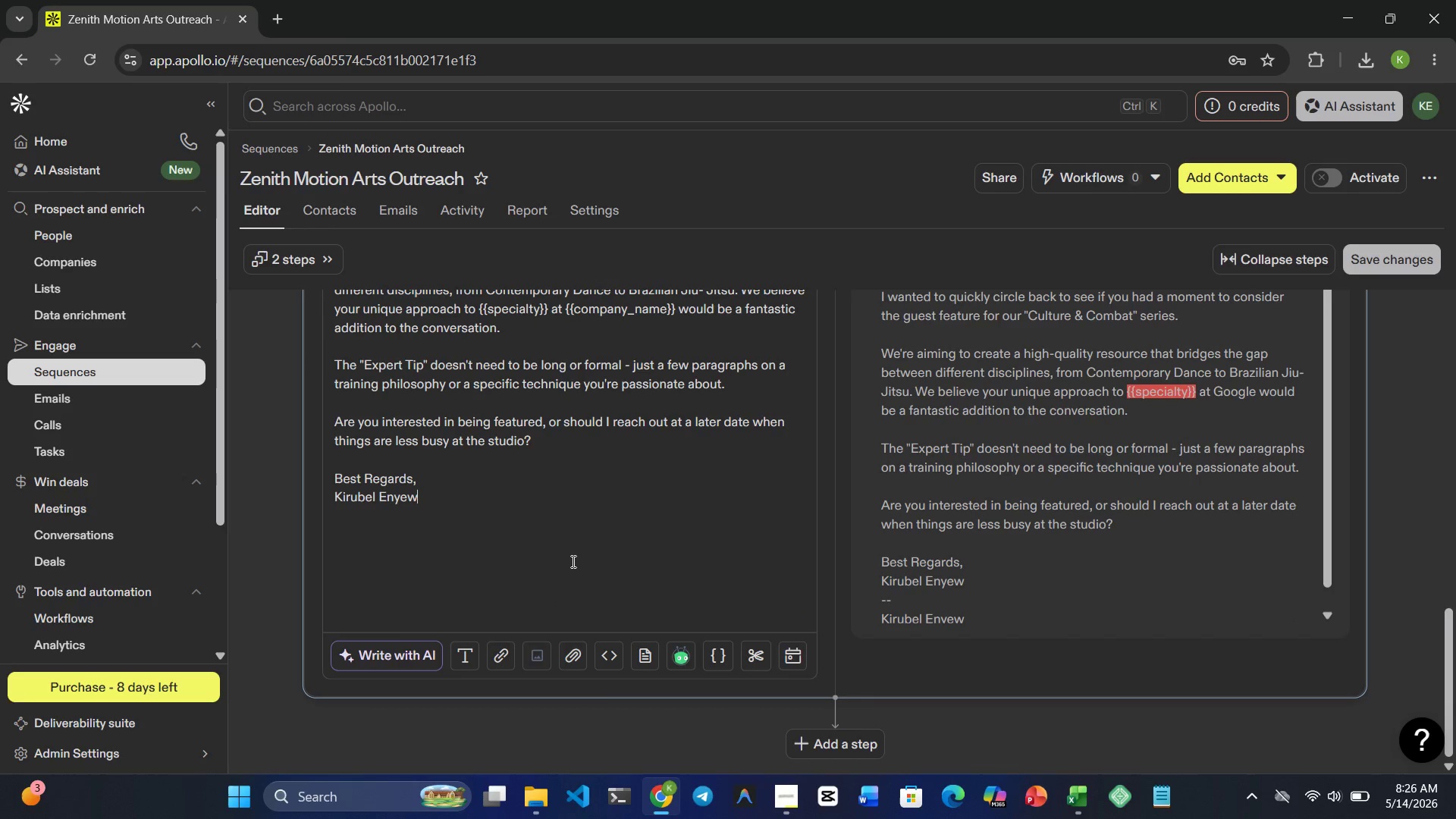 
scroll: coordinate [572, 561], scroll_direction: up, amount: 3.0
 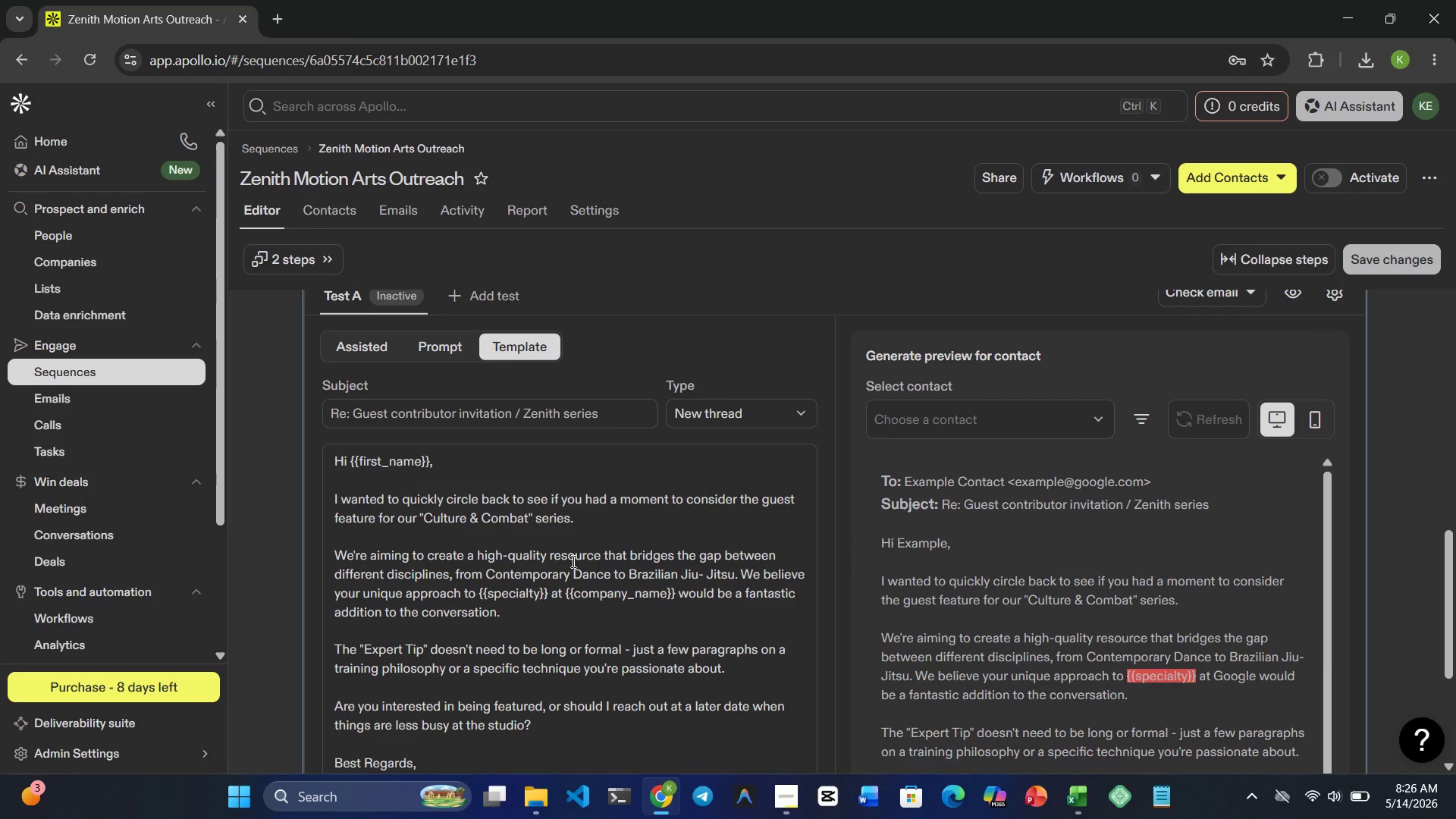 
scroll: coordinate [572, 561], scroll_direction: down, amount: 1.0
 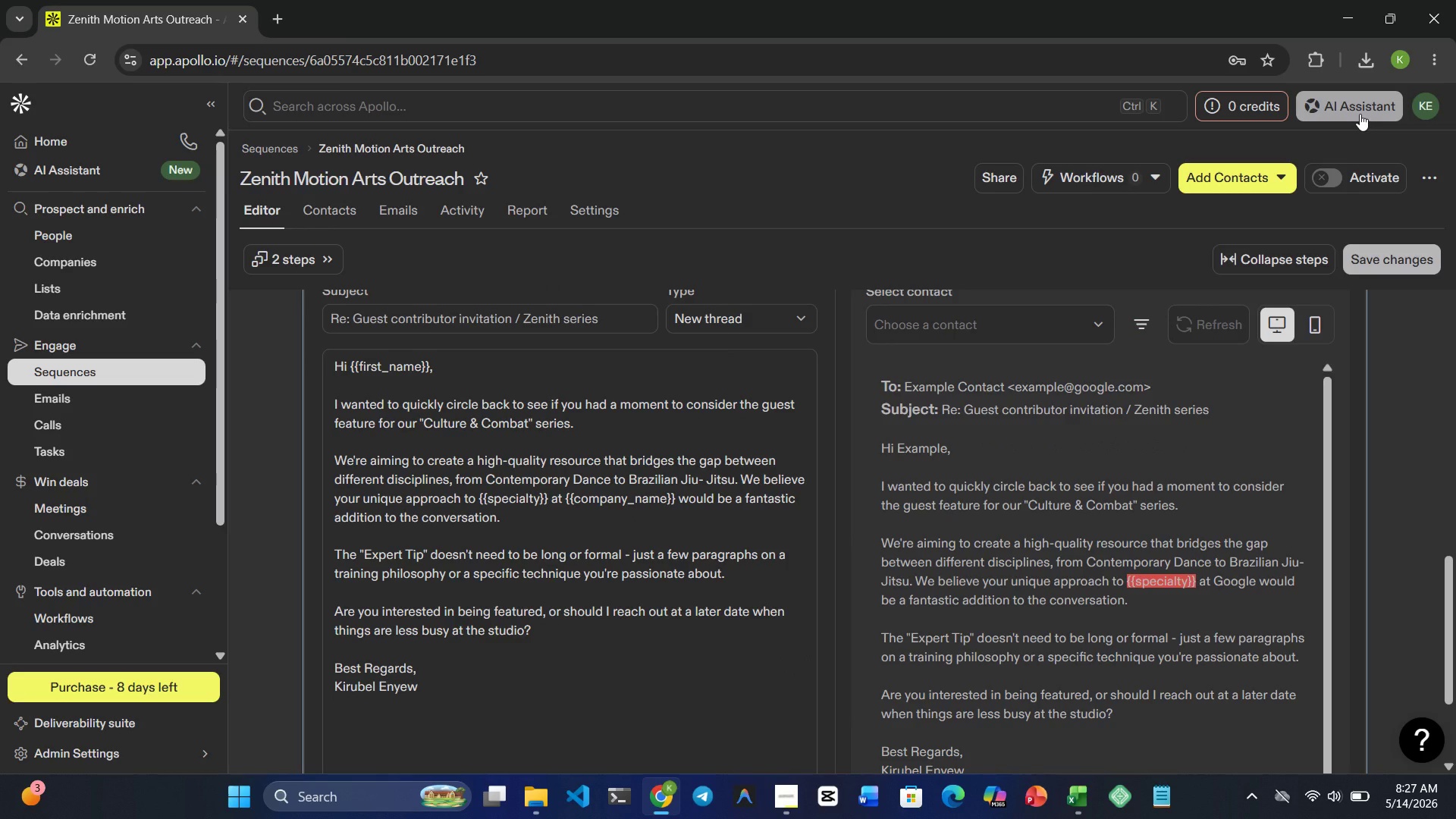 
wait(9.52)
 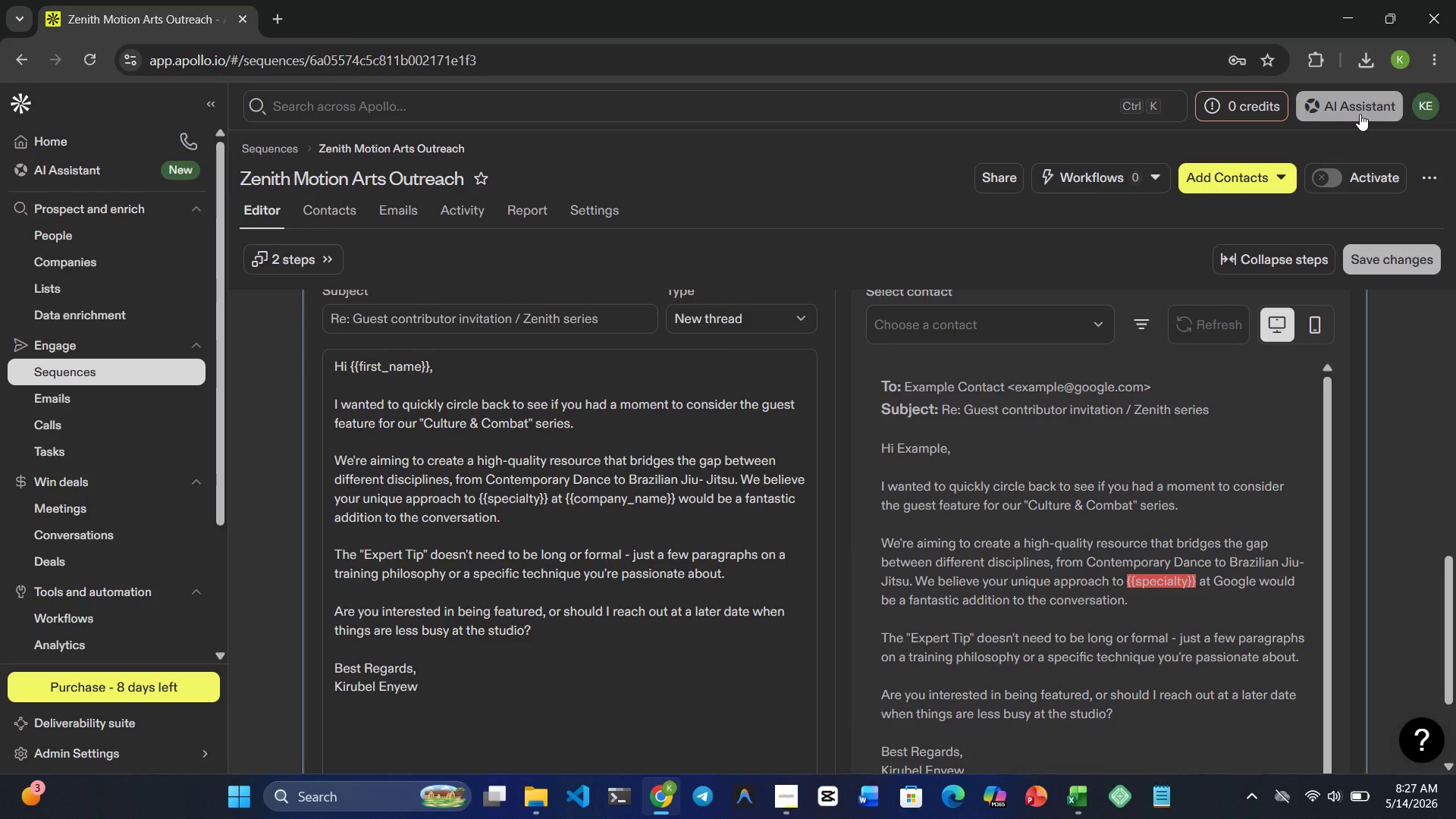 
left_click([1386, 266])
 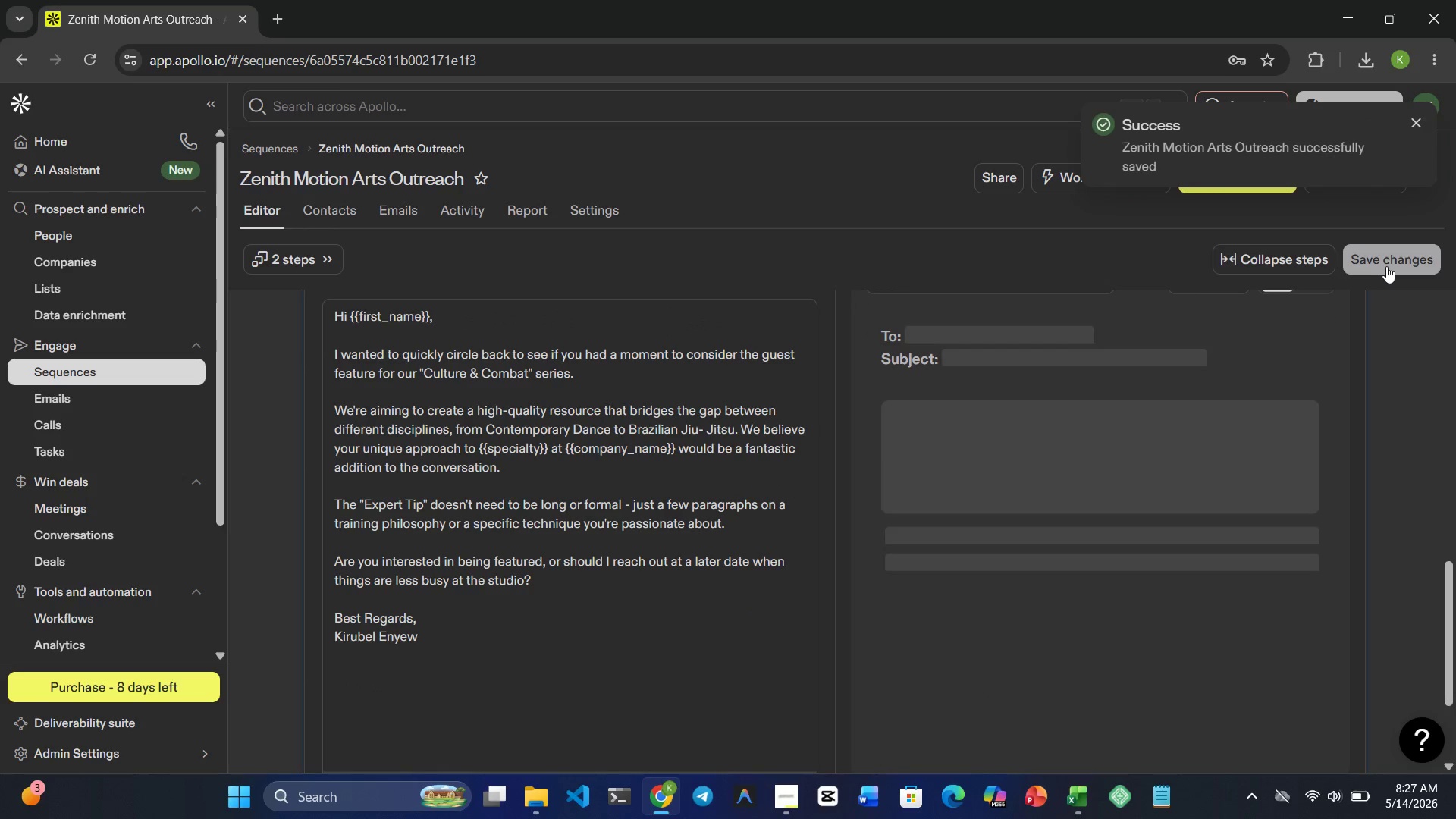 
wait(9.09)
 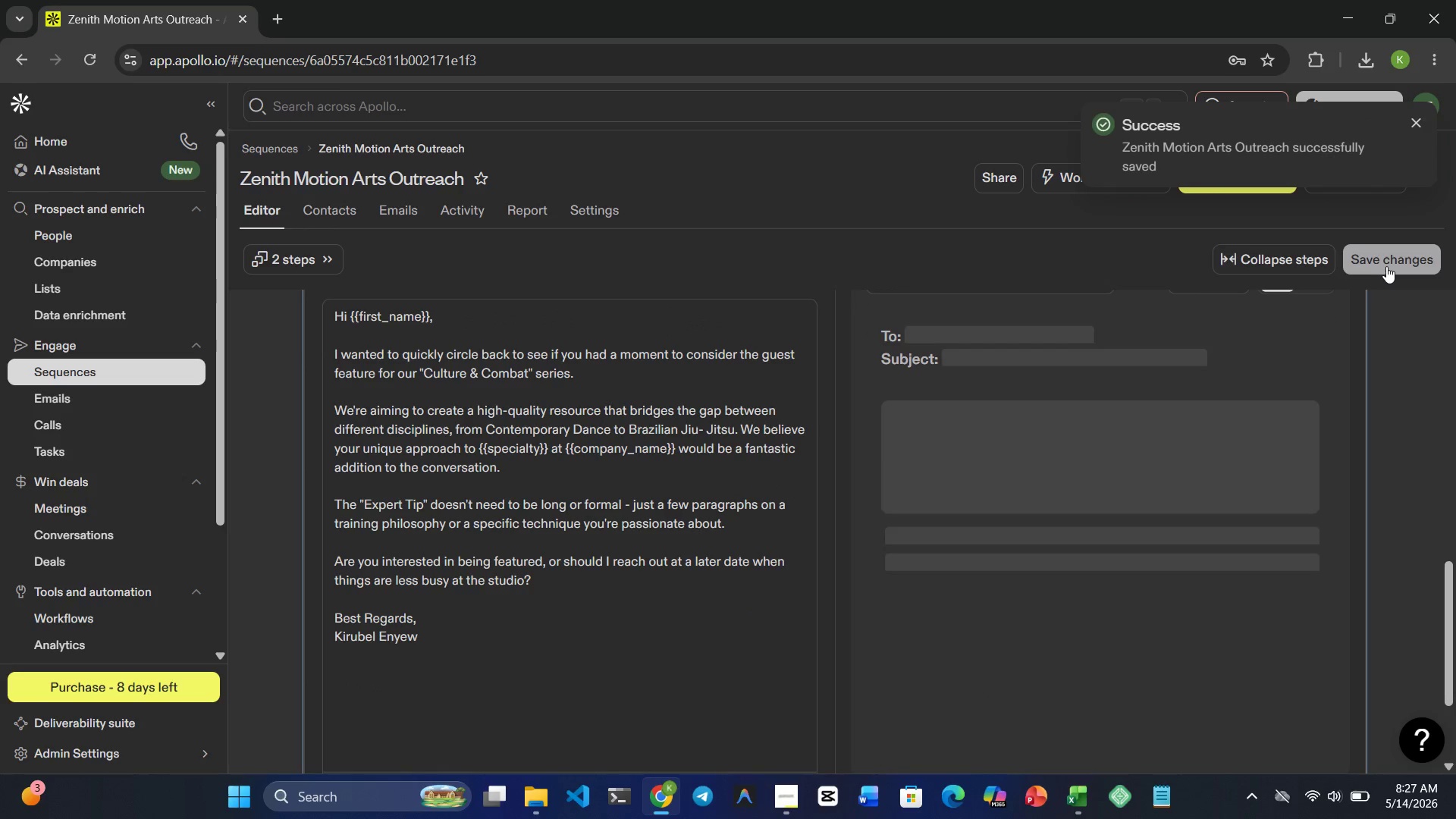 
scroll: coordinate [681, 609], scroll_direction: down, amount: 10.0
 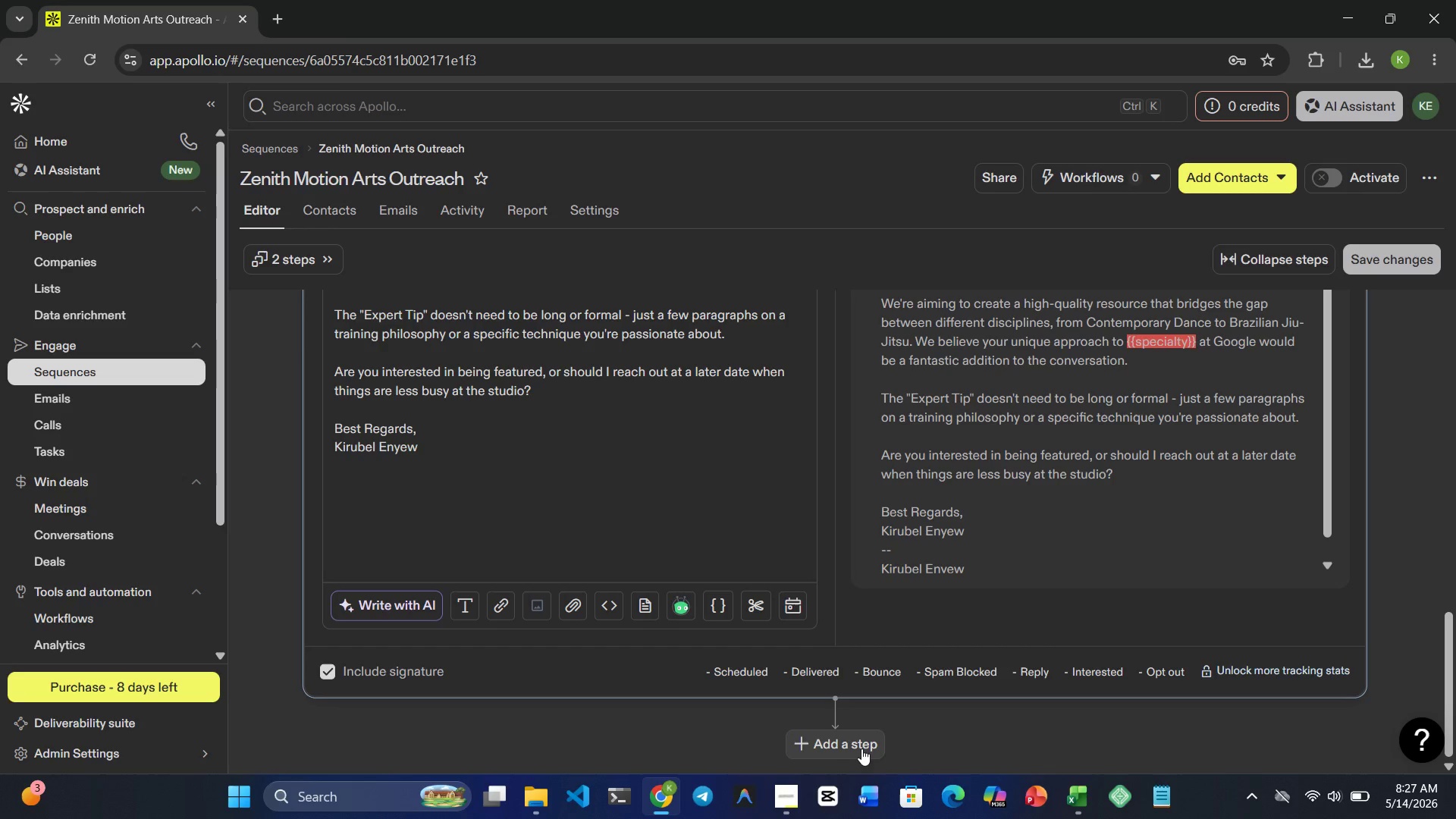 
left_click([862, 748])
 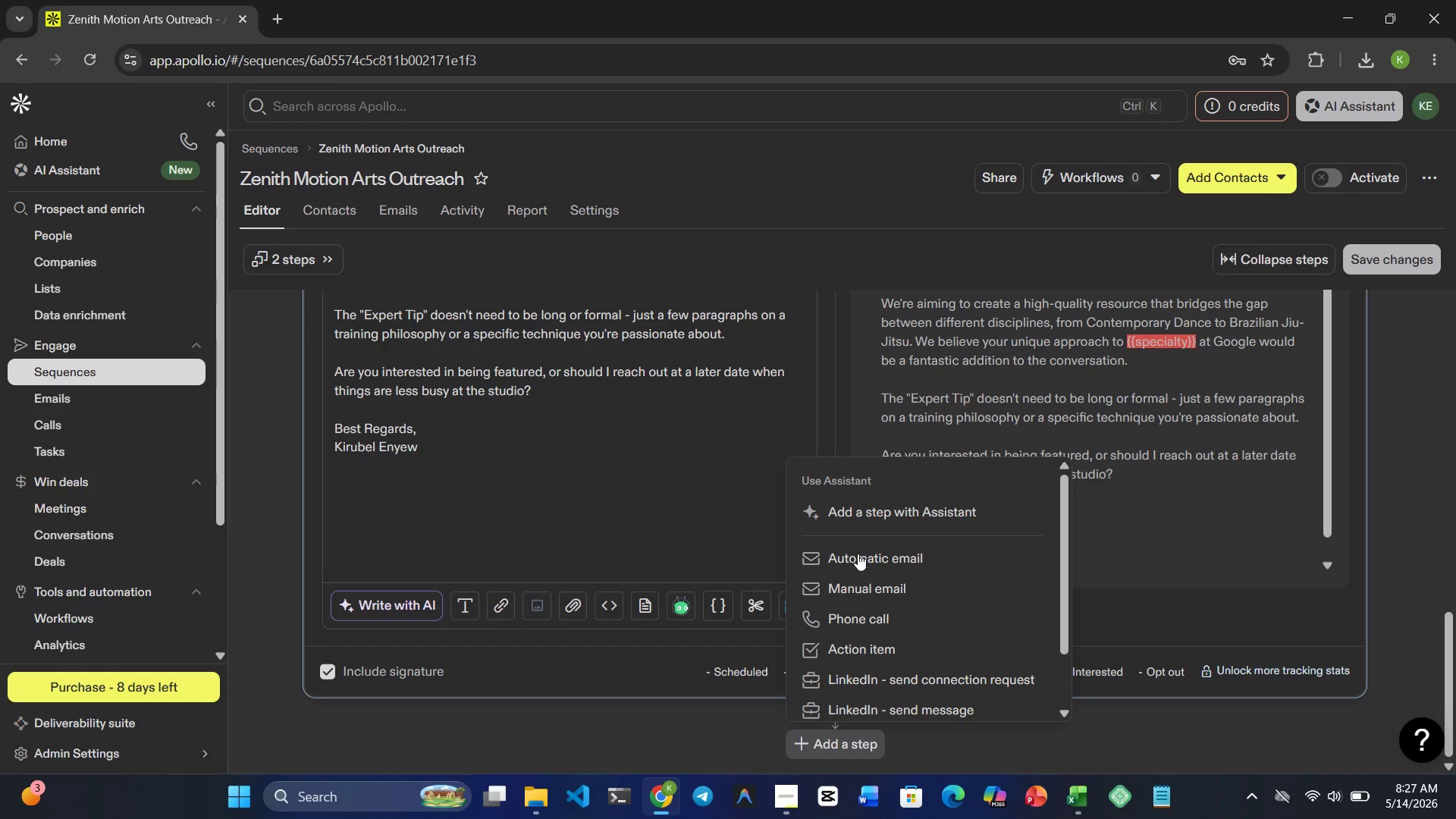 
left_click([861, 563])
 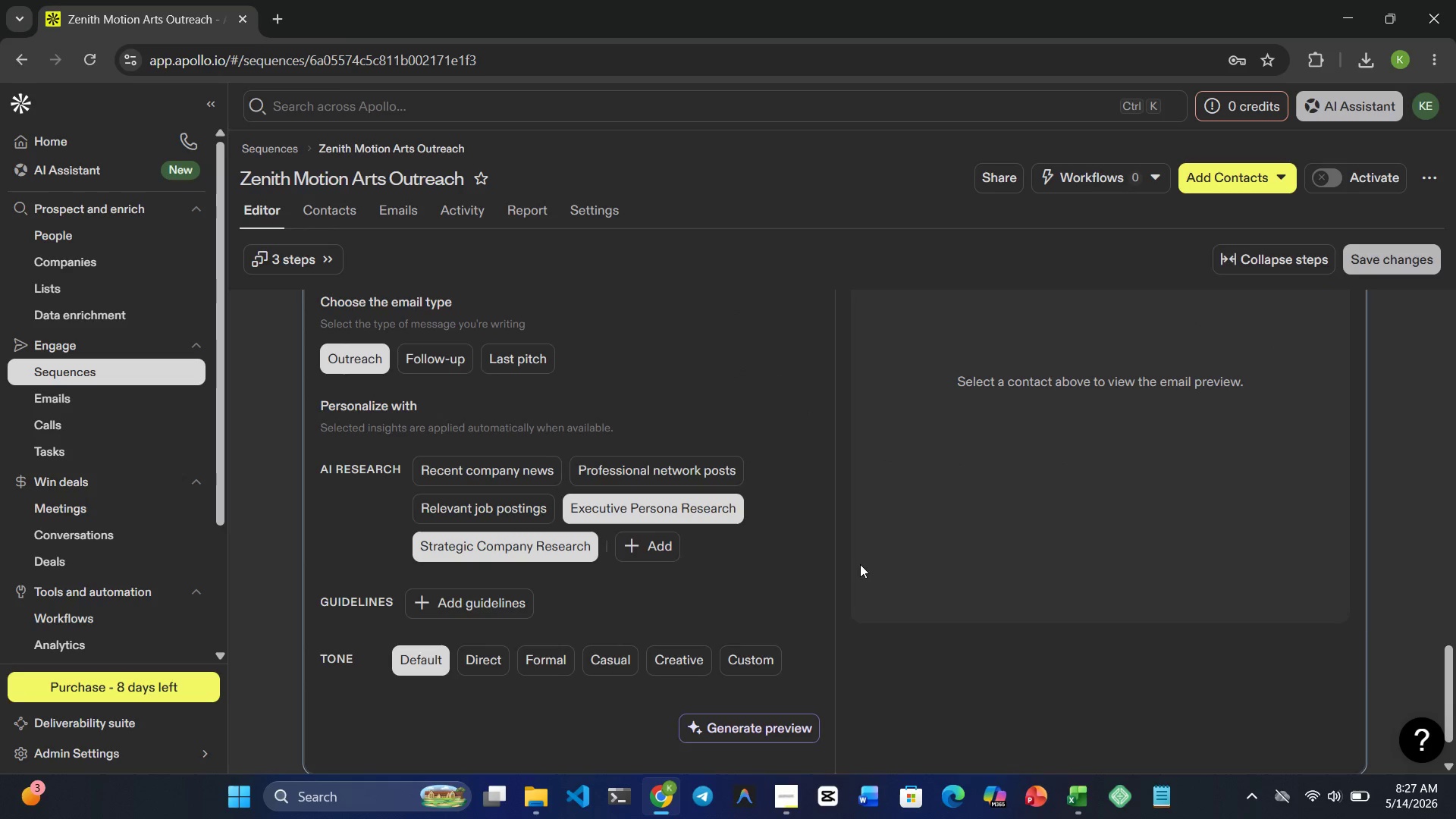 
scroll: coordinate [594, 504], scroll_direction: up, amount: 5.0
 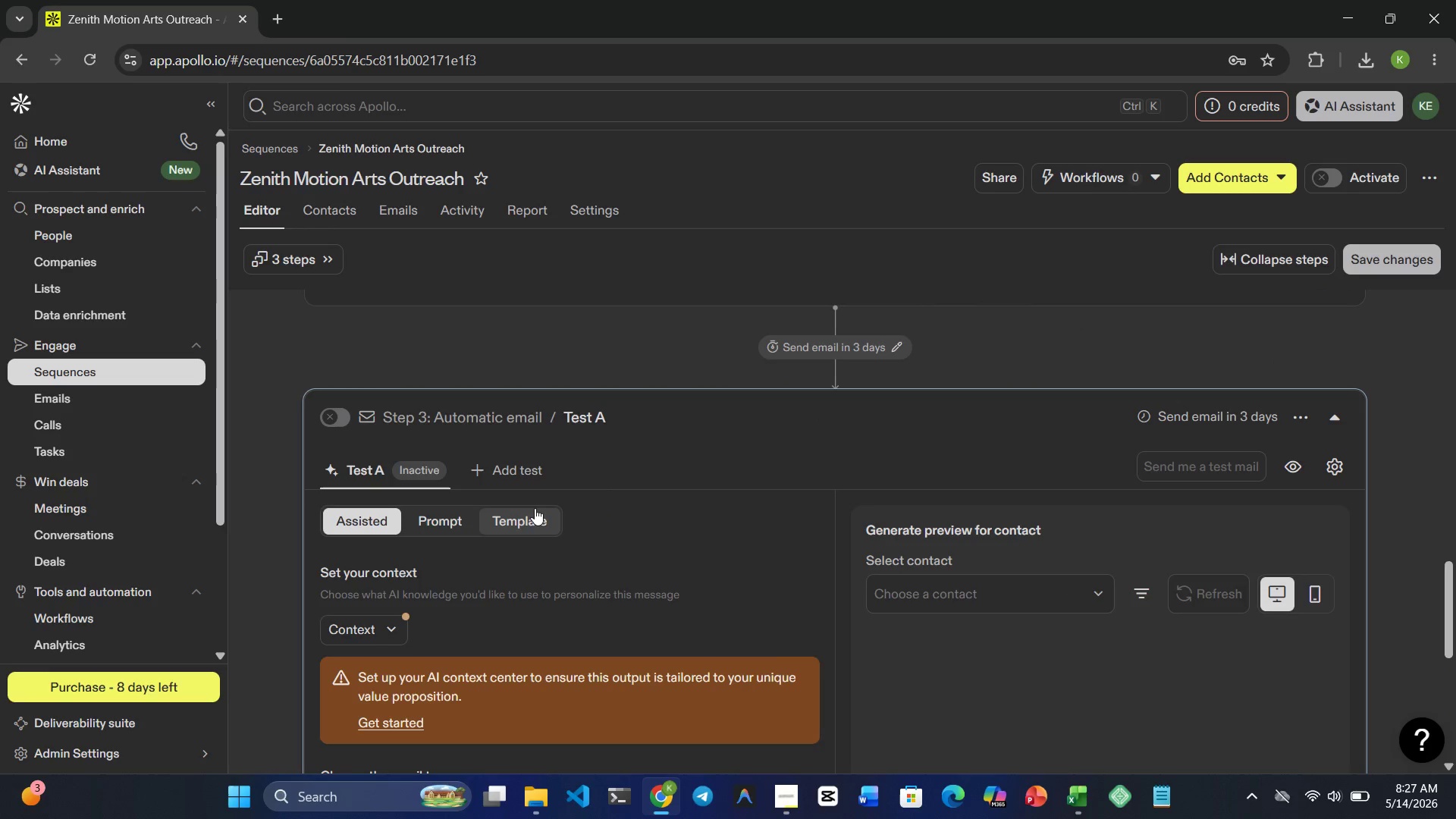 
left_click([533, 517])
 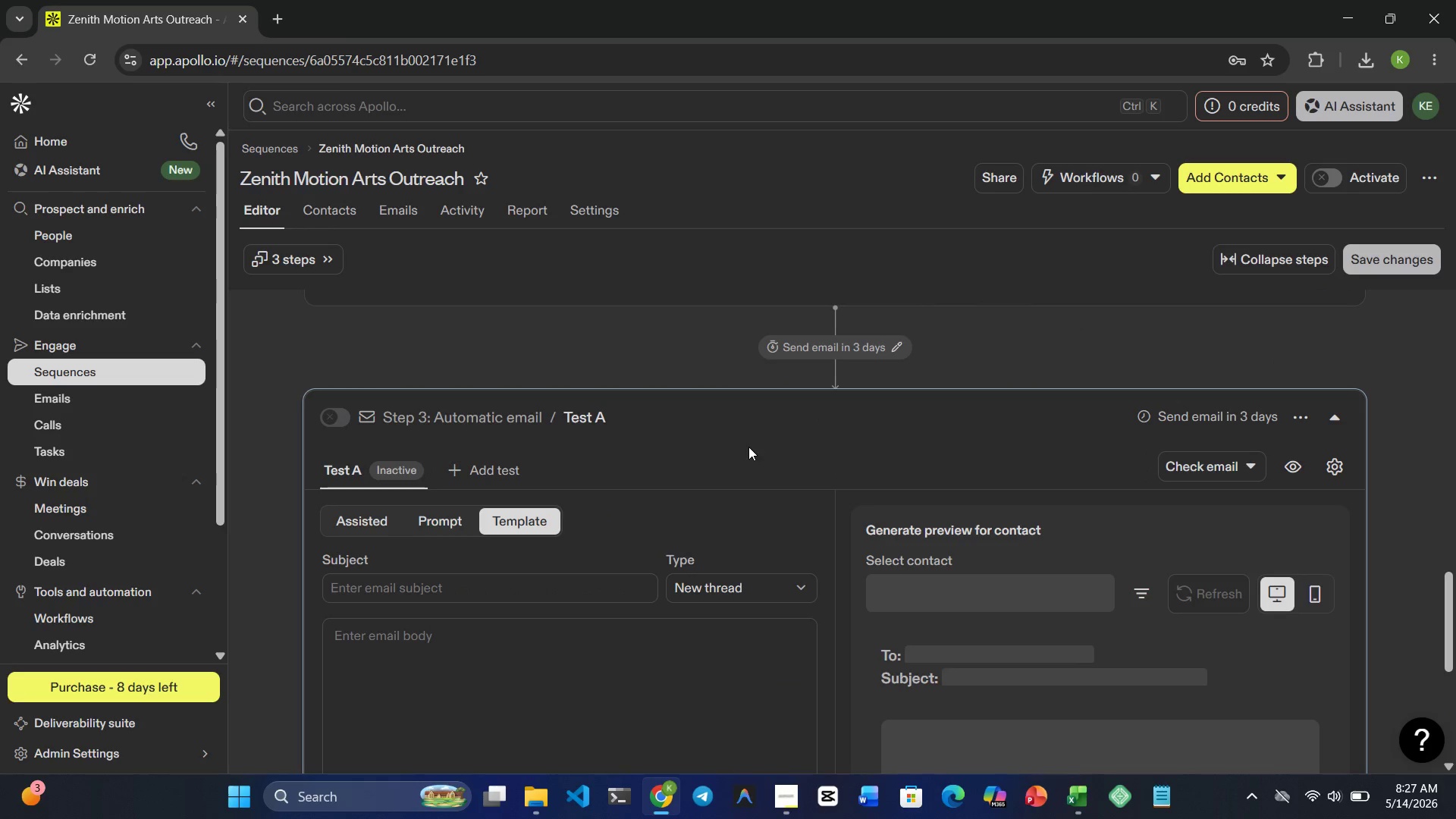 
scroll: coordinate [747, 451], scroll_direction: down, amount: 2.0
 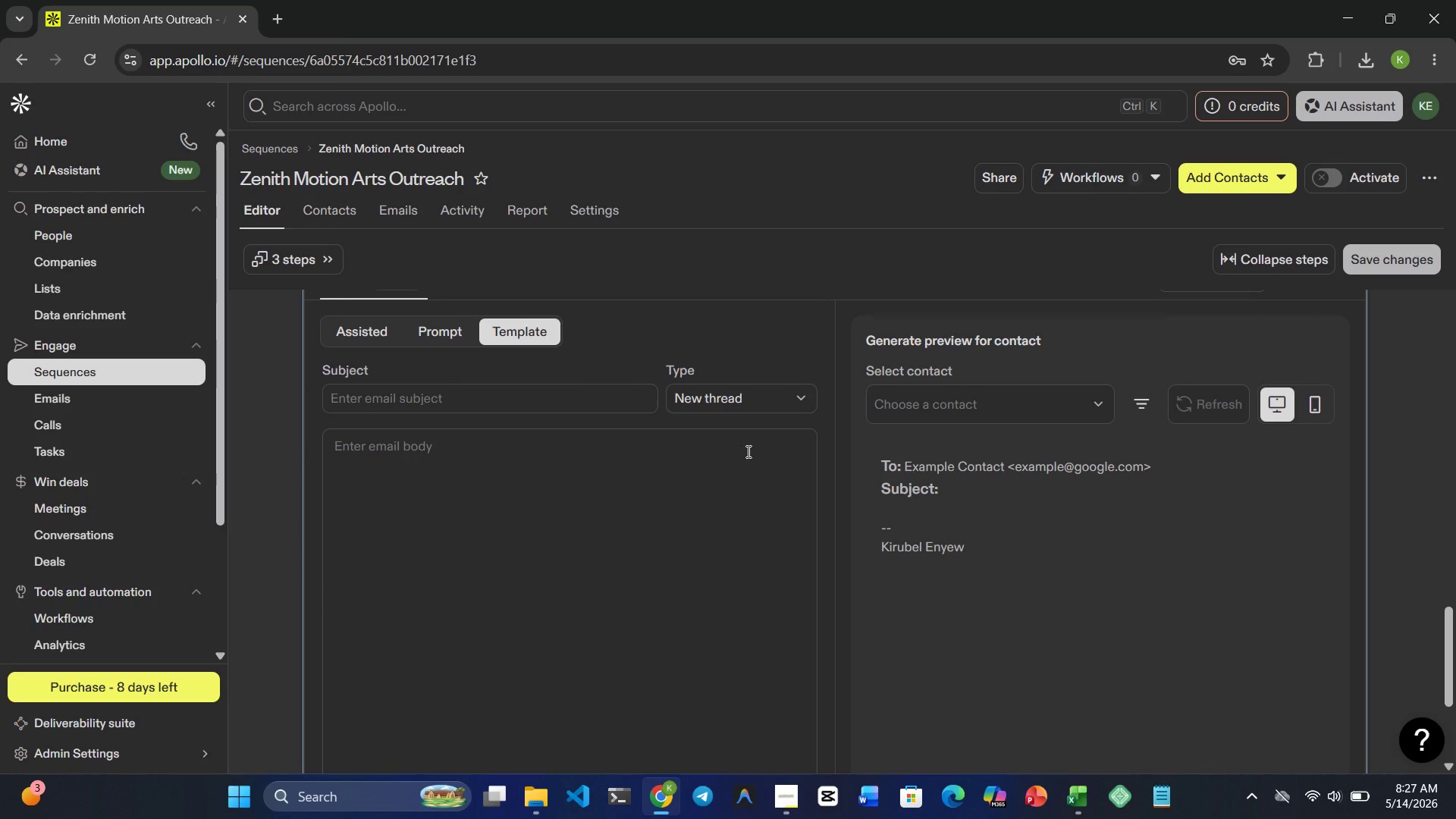 
wait(6.77)
 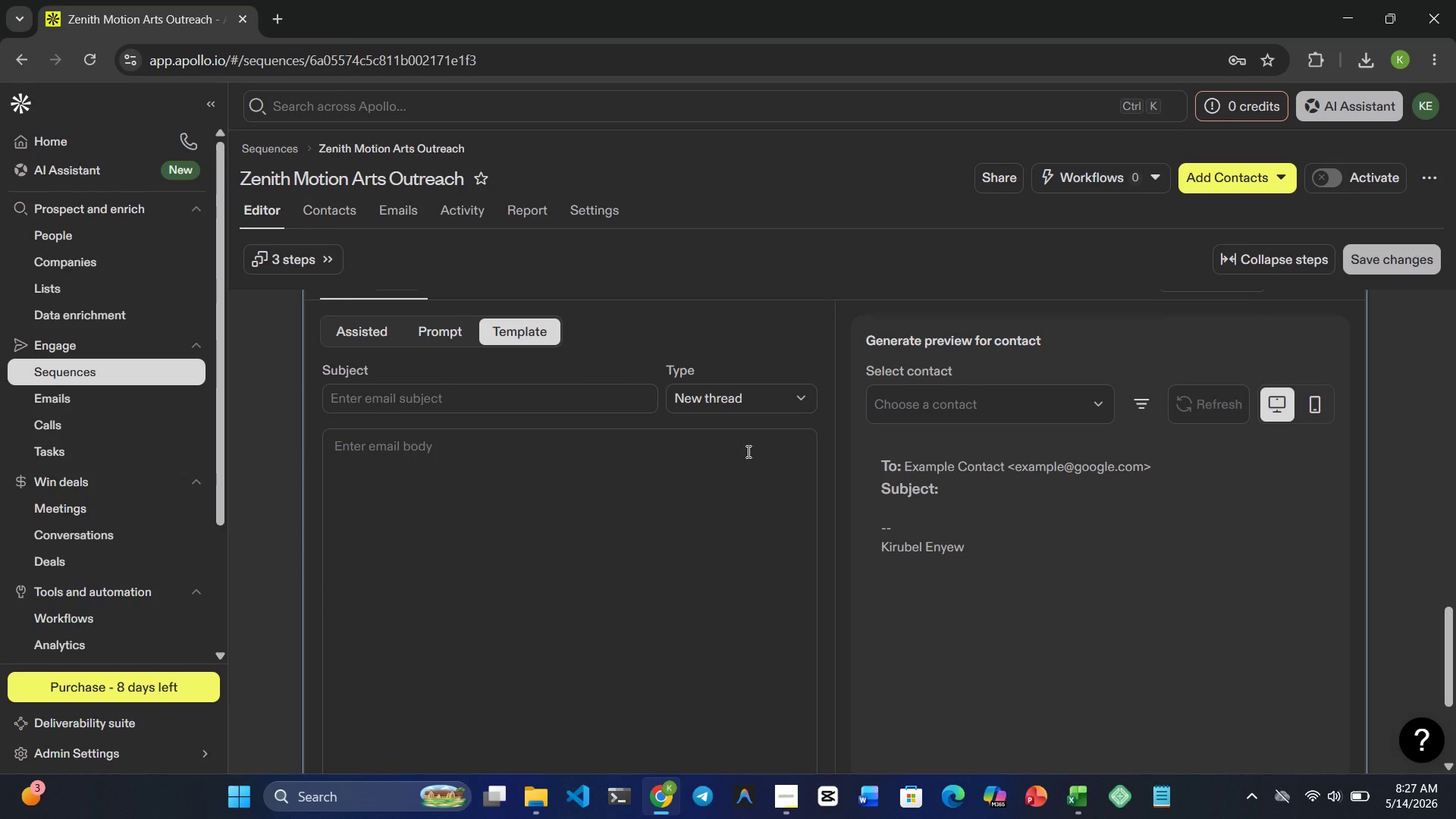 
scroll: coordinate [1058, 645], scroll_direction: up, amount: 11.0
 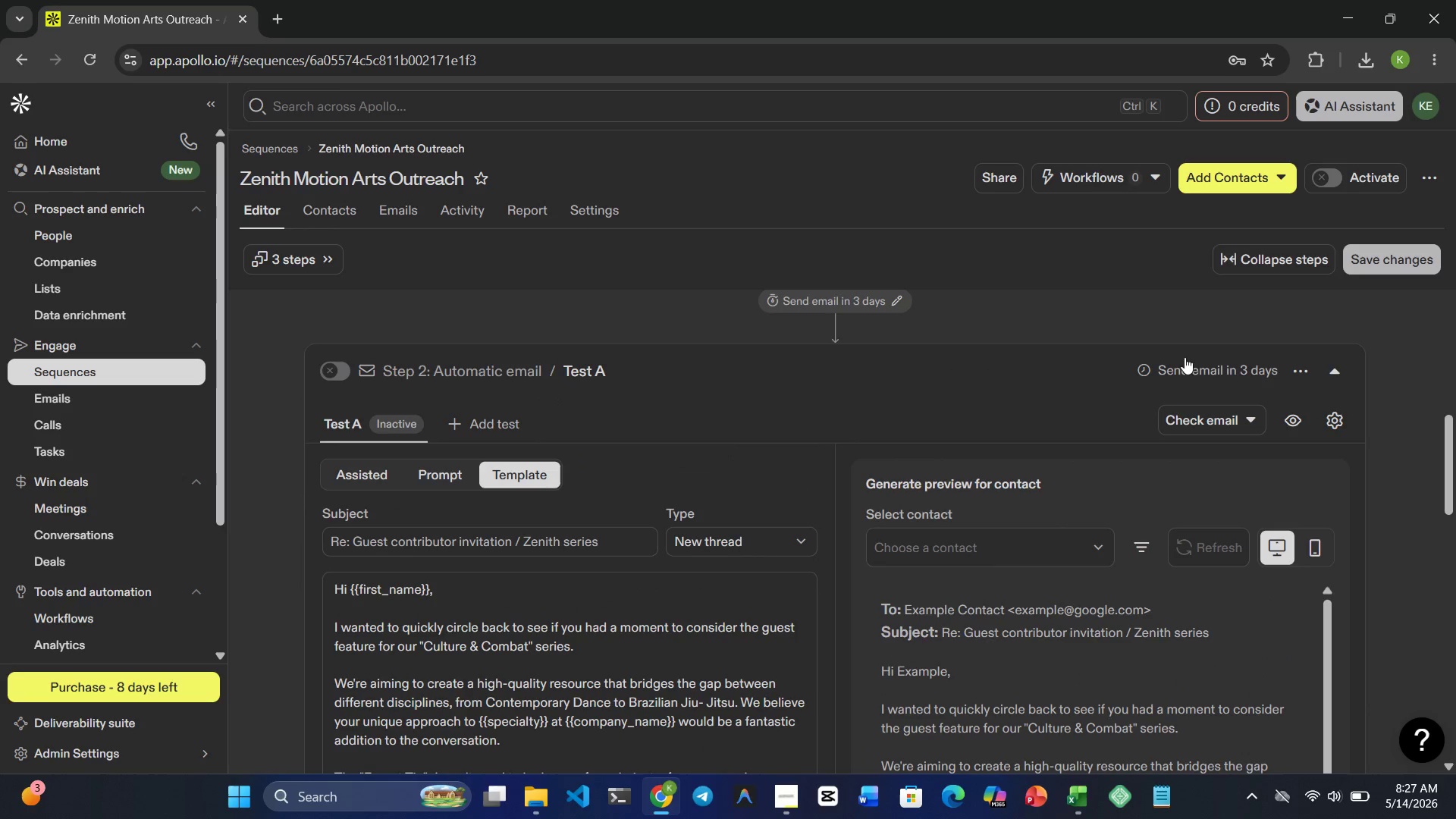 
left_click([1185, 373])
 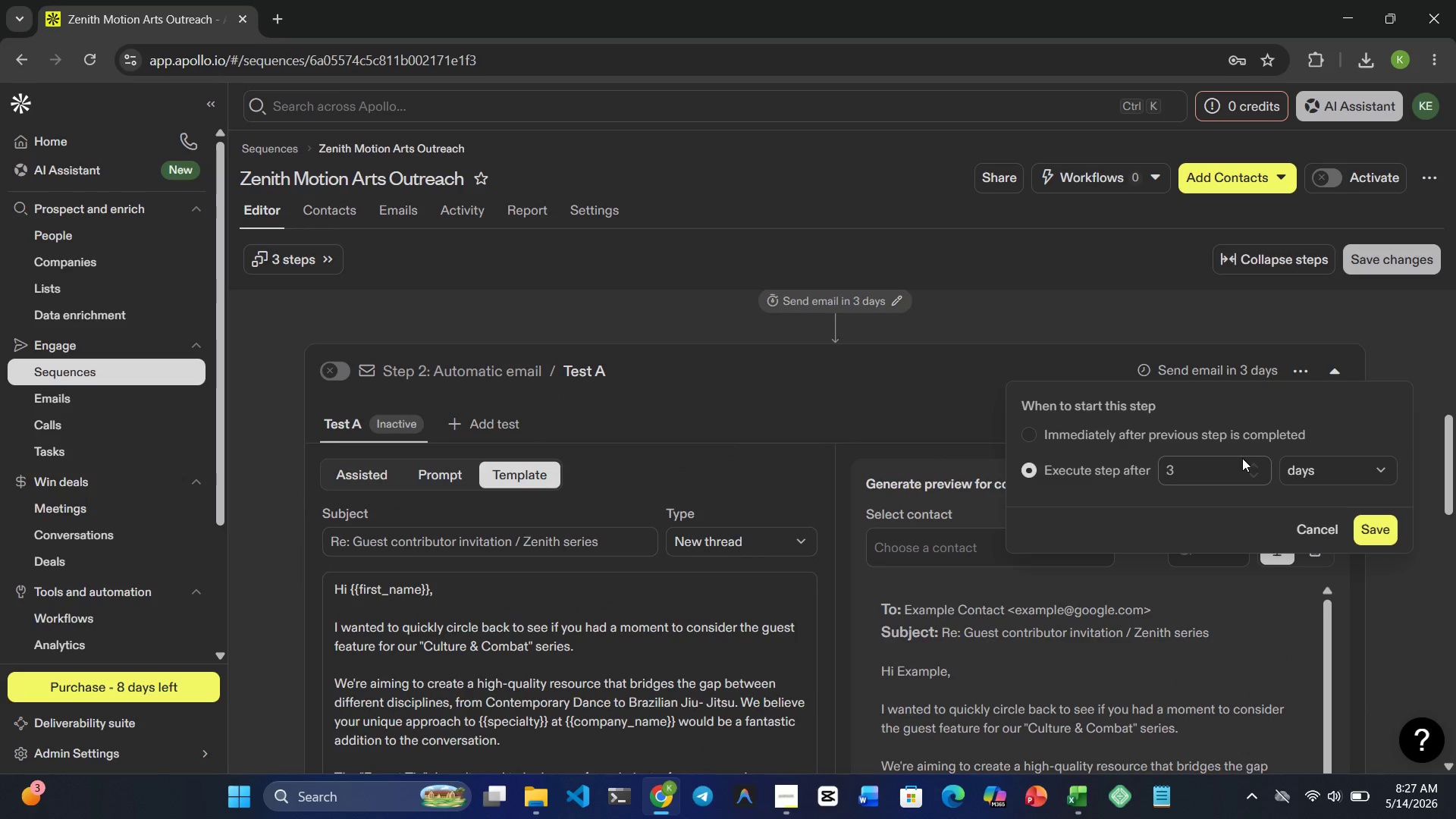 
left_click([1244, 465])
 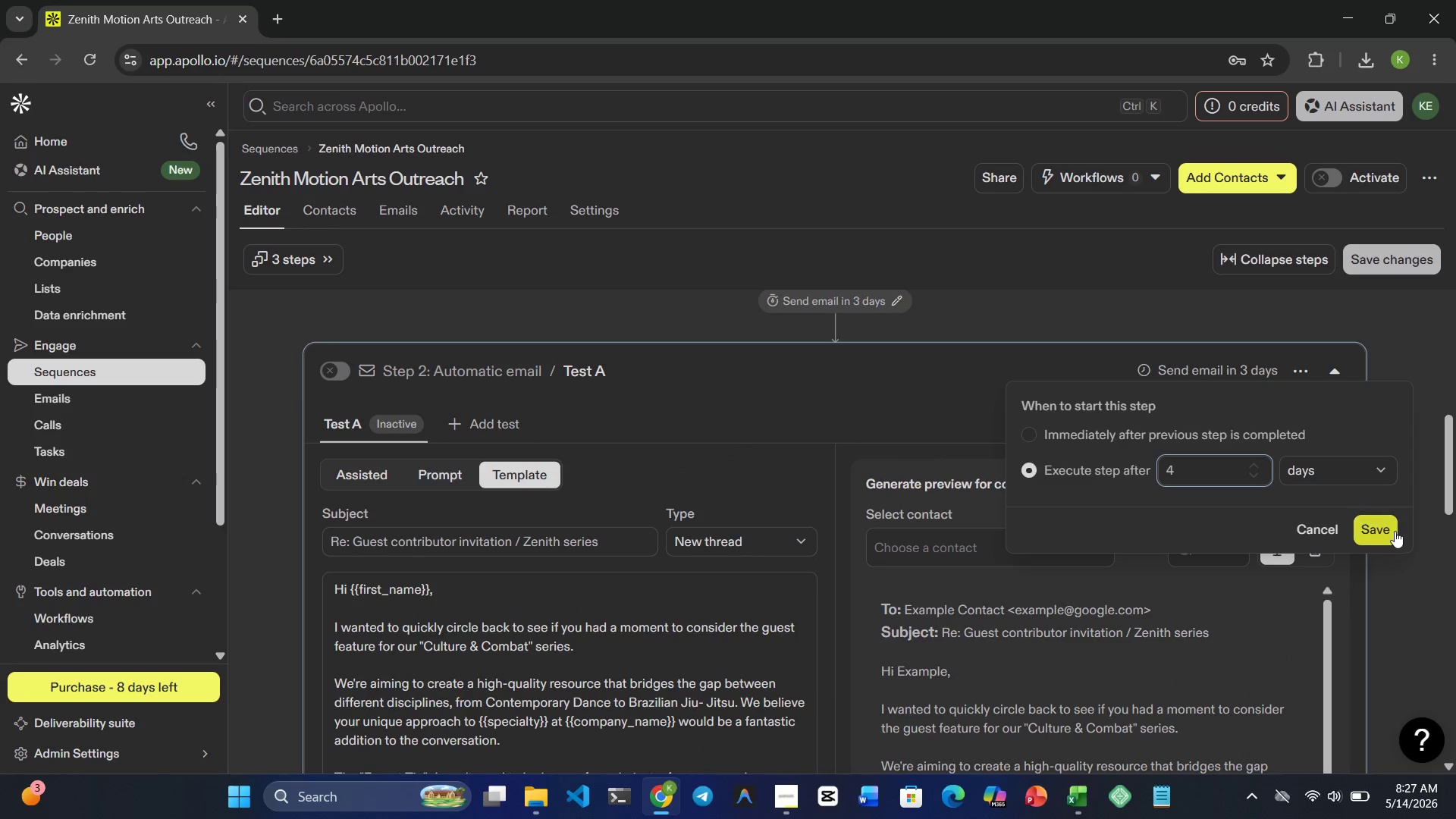 
left_click([1386, 531])
 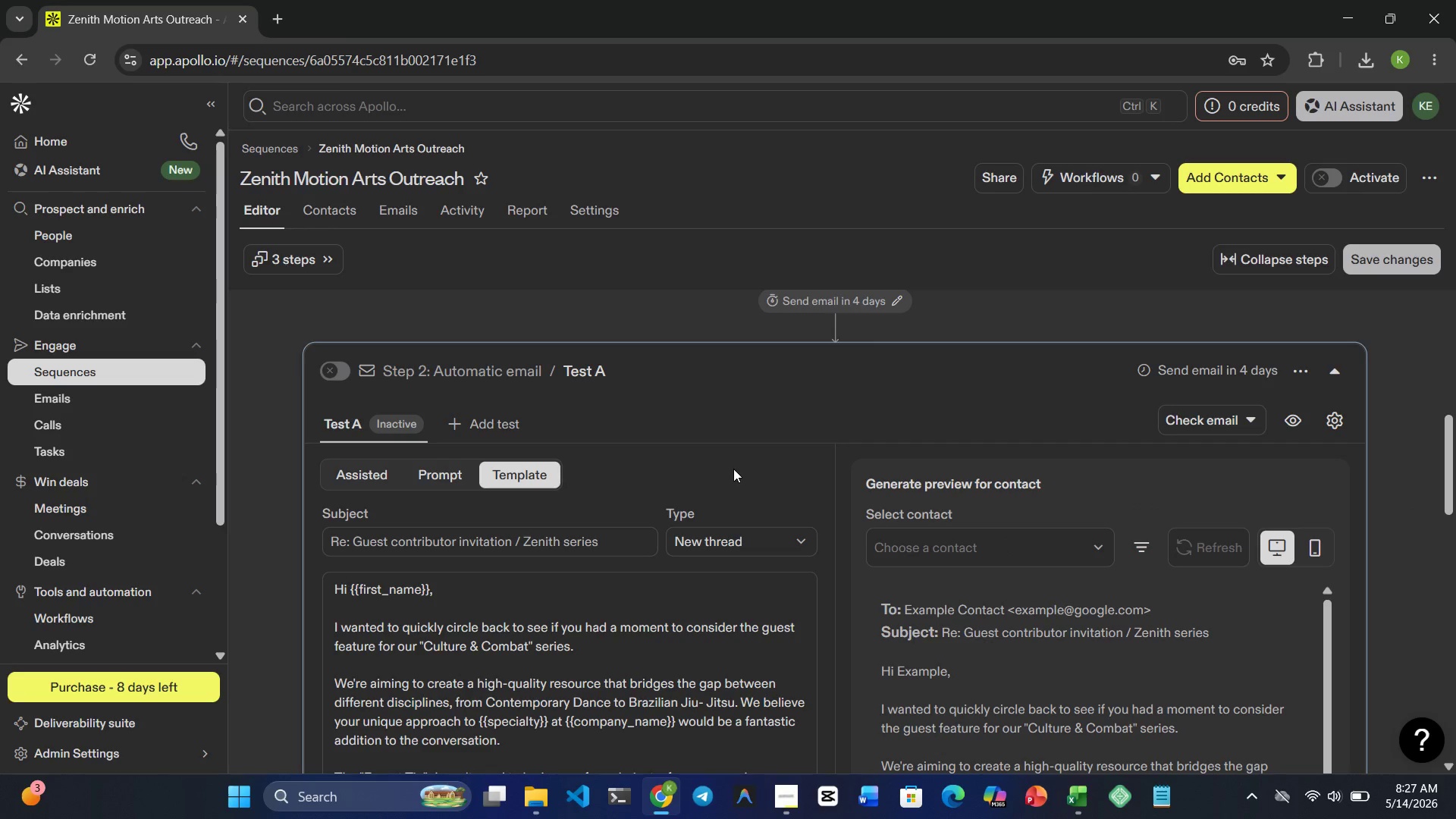 
scroll: coordinate [733, 469], scroll_direction: down, amount: 1.0
 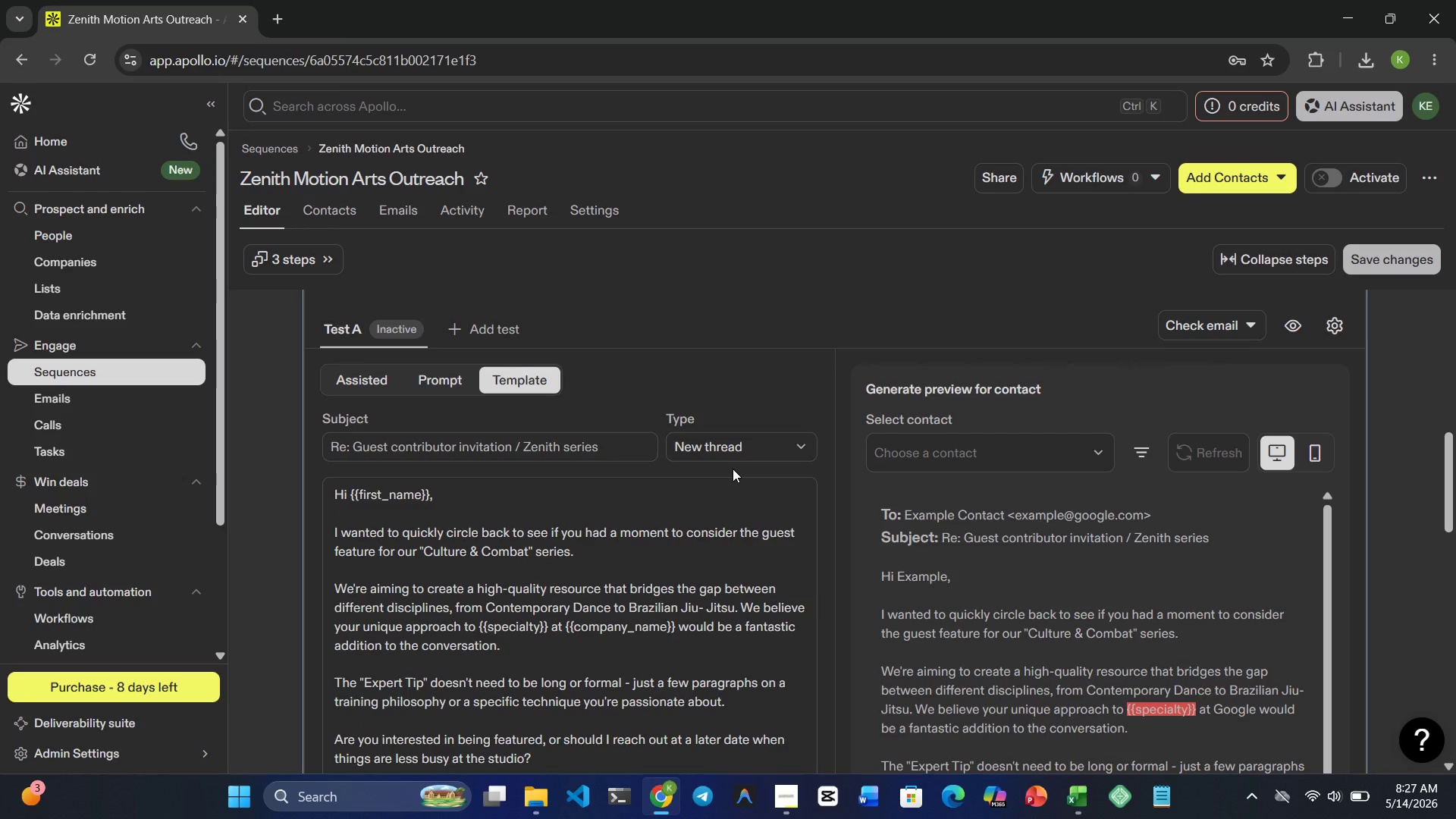 
wait(7.43)
 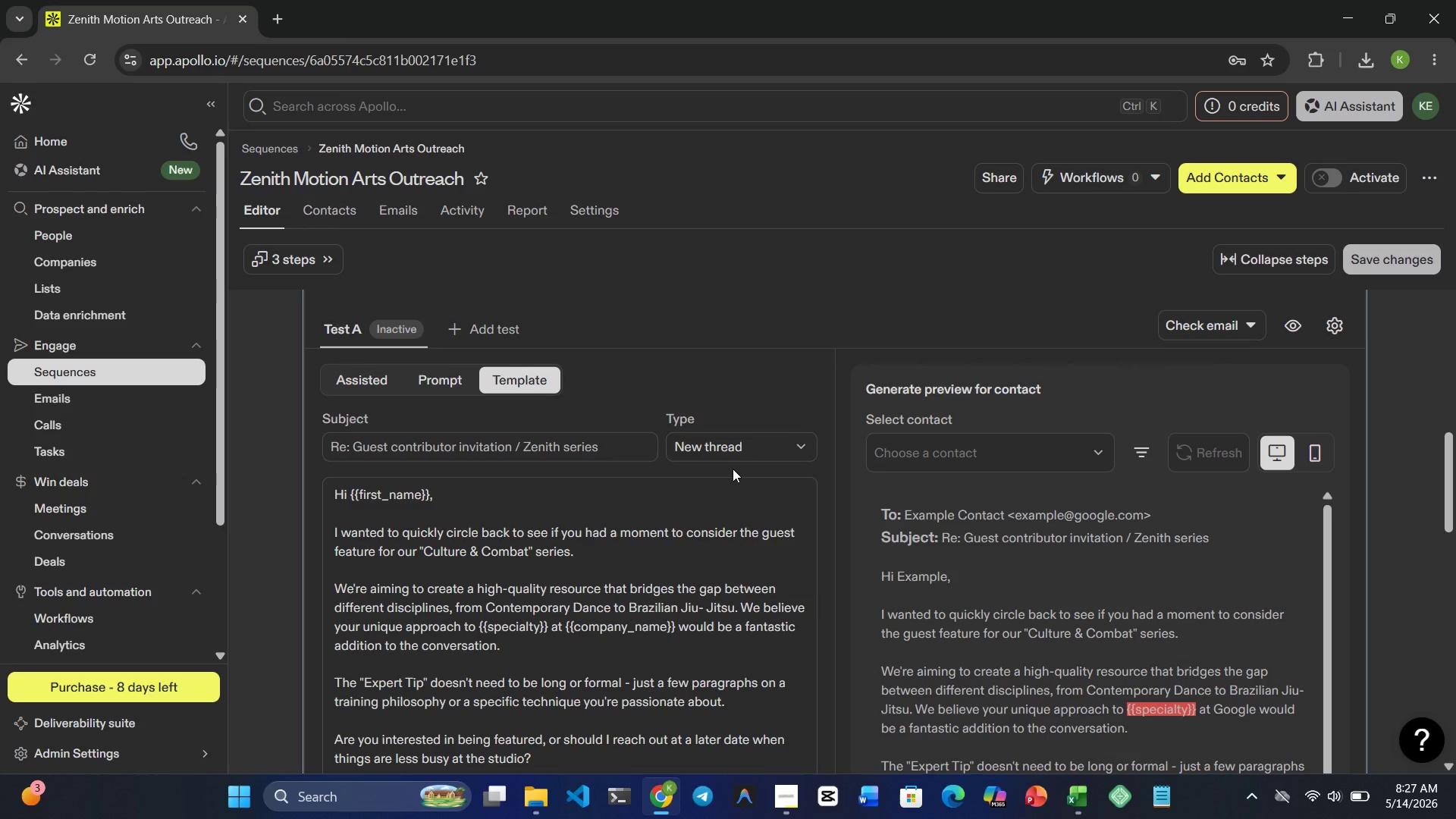 
scroll: coordinate [733, 469], scroll_direction: down, amount: 9.0
 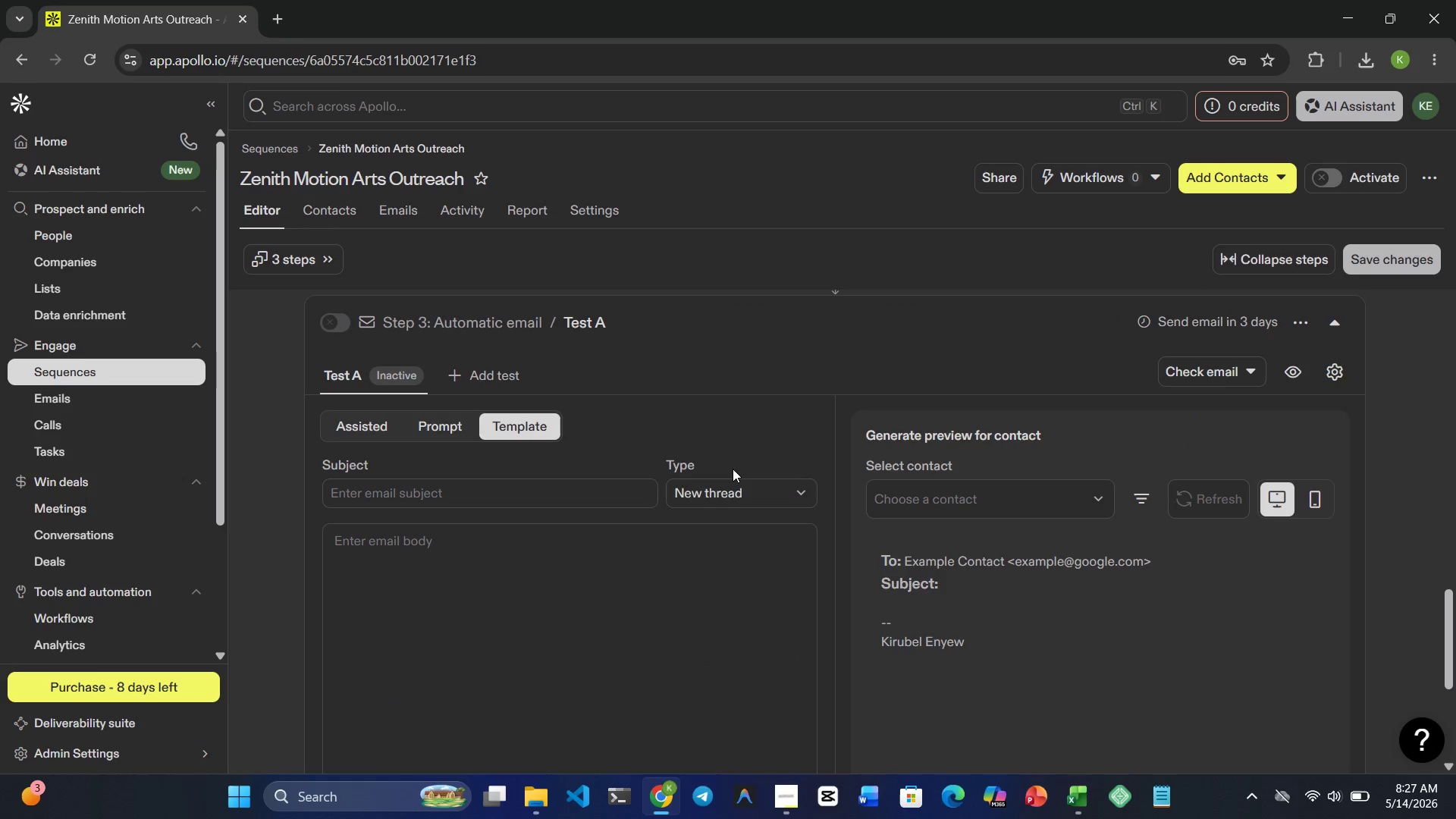 
scroll: coordinate [733, 469], scroll_direction: up, amount: 3.0
 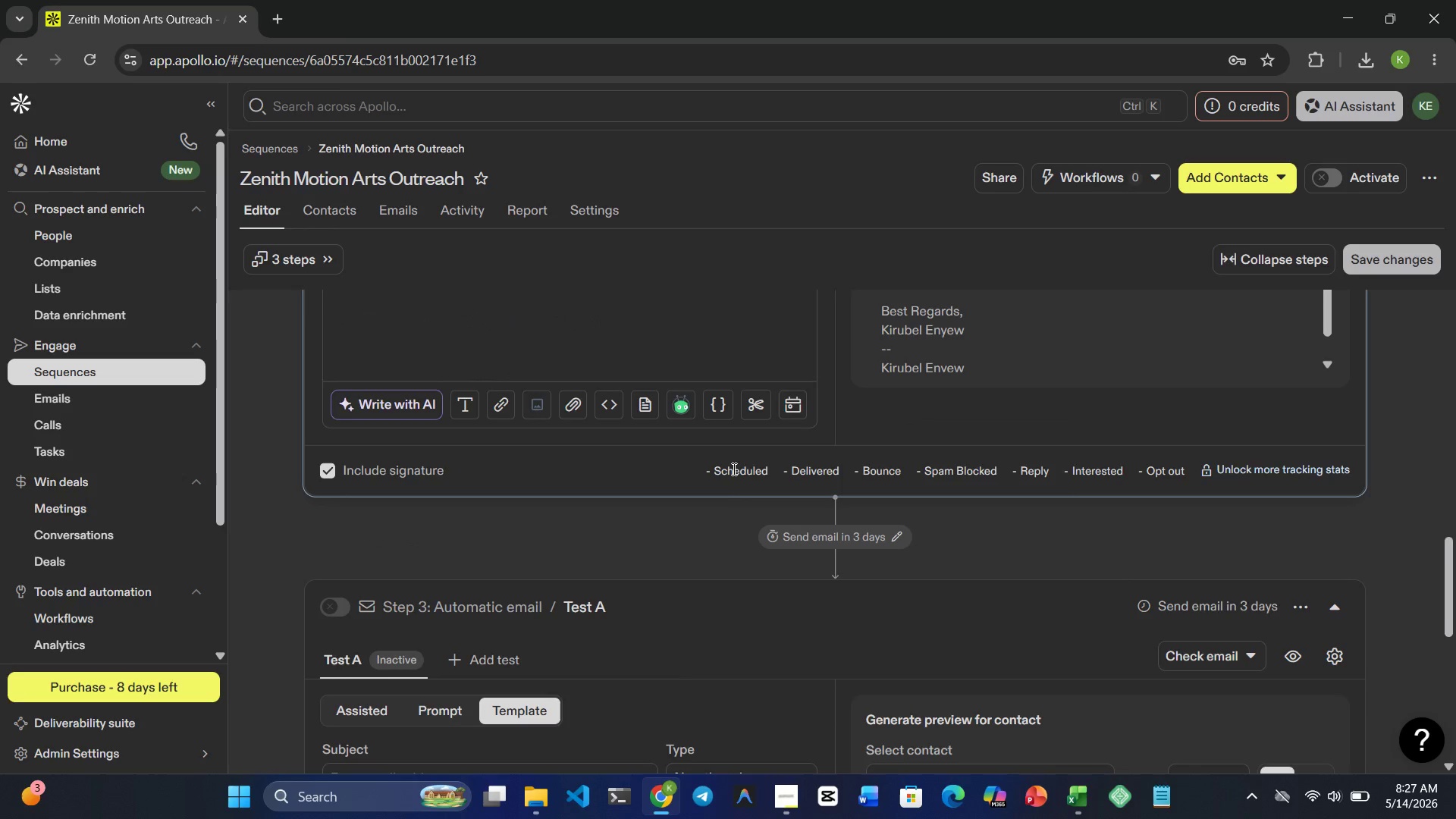 
scroll: coordinate [733, 469], scroll_direction: down, amount: 2.0
 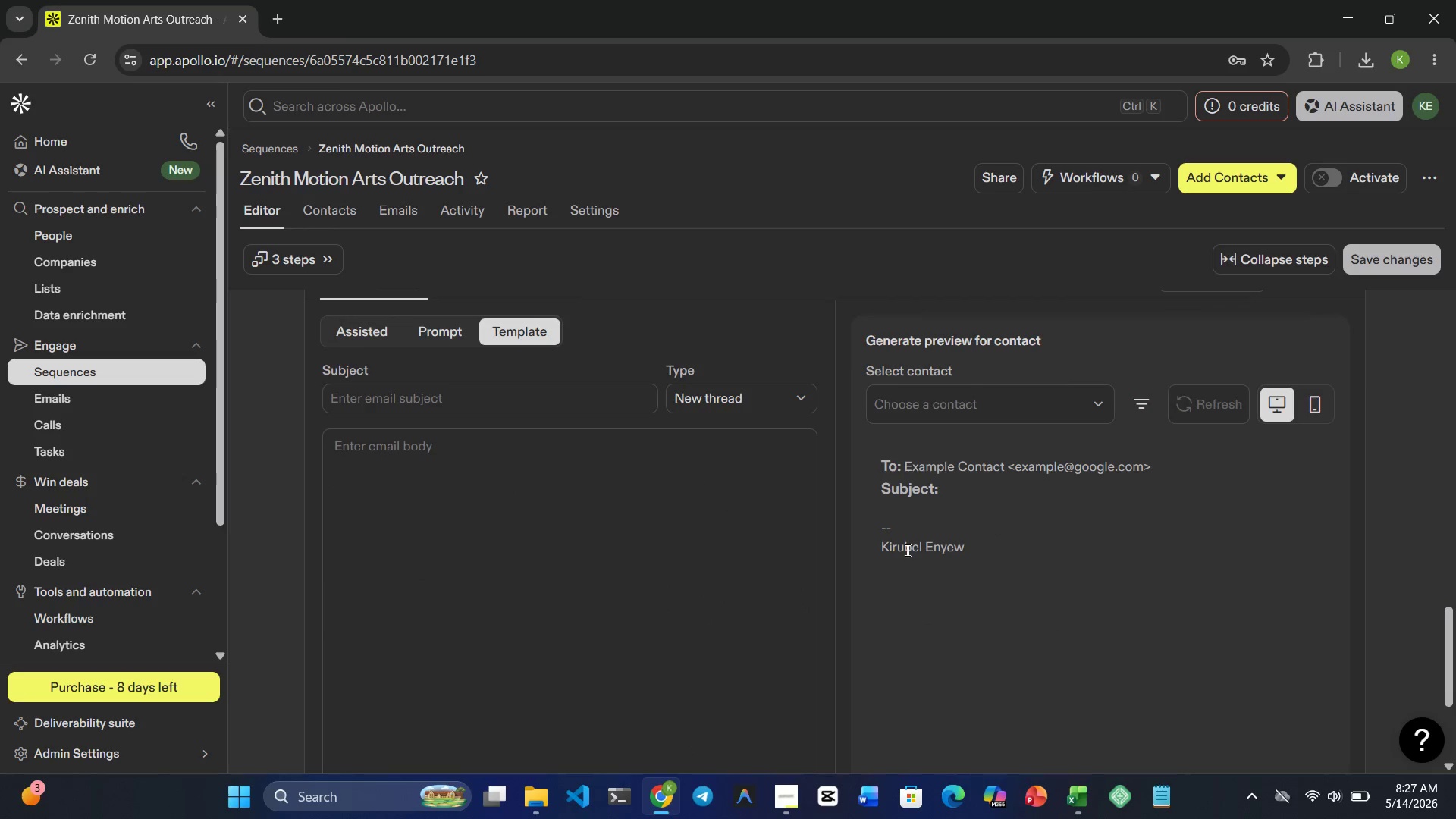 
scroll: coordinate [971, 554], scroll_direction: up, amount: 2.0
 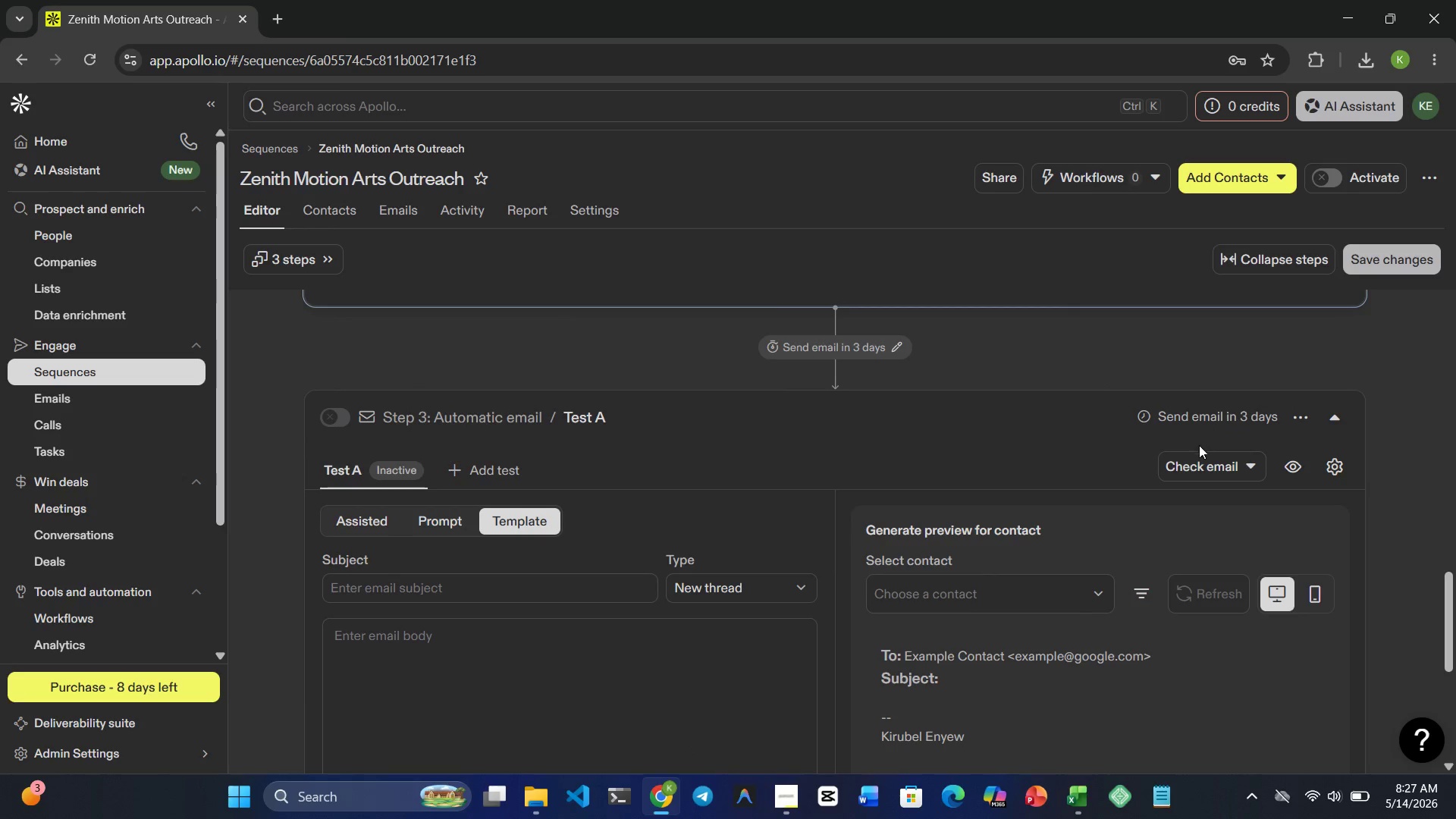 
left_click([1197, 406])
 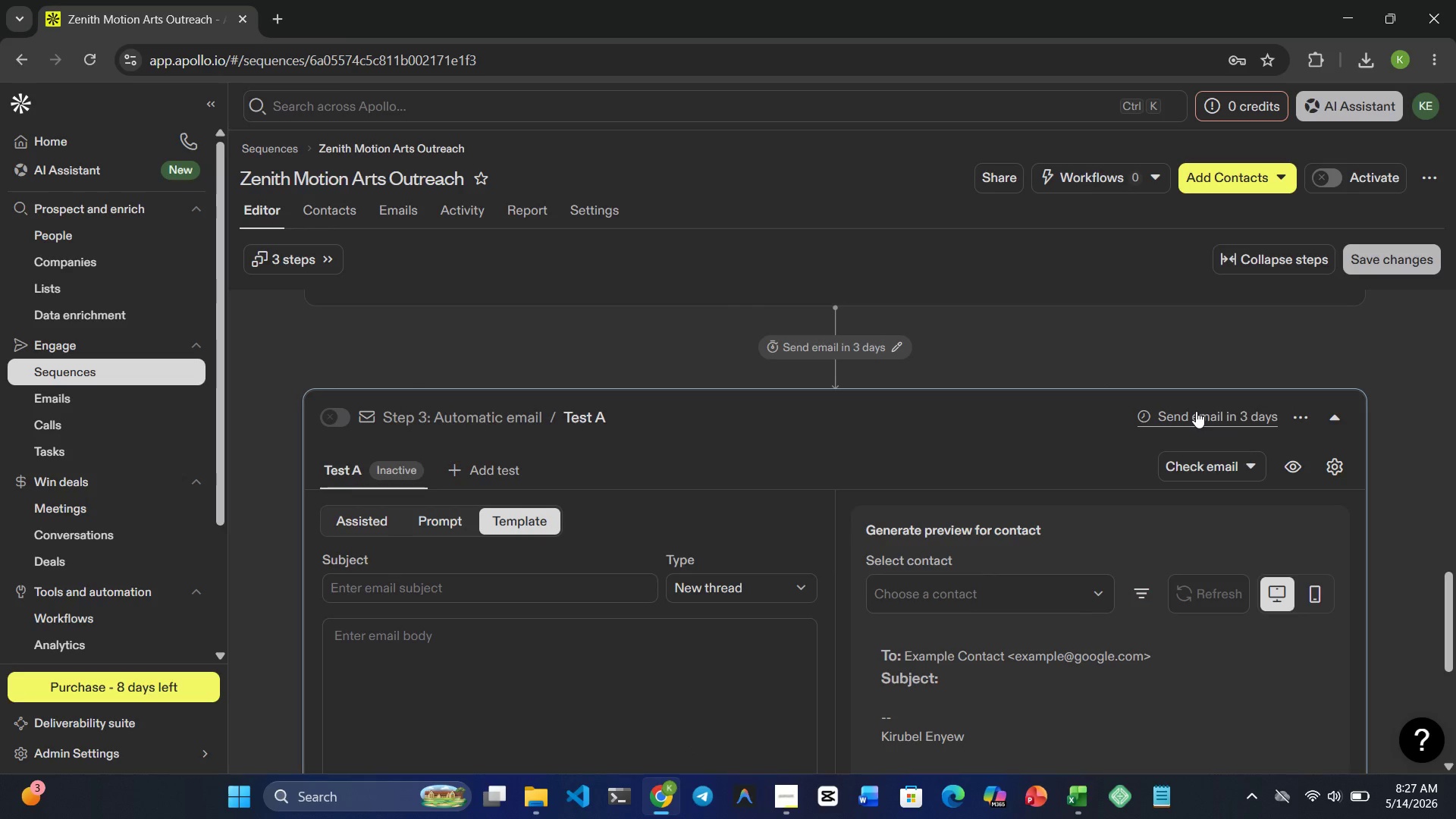 
left_click([1195, 414])
 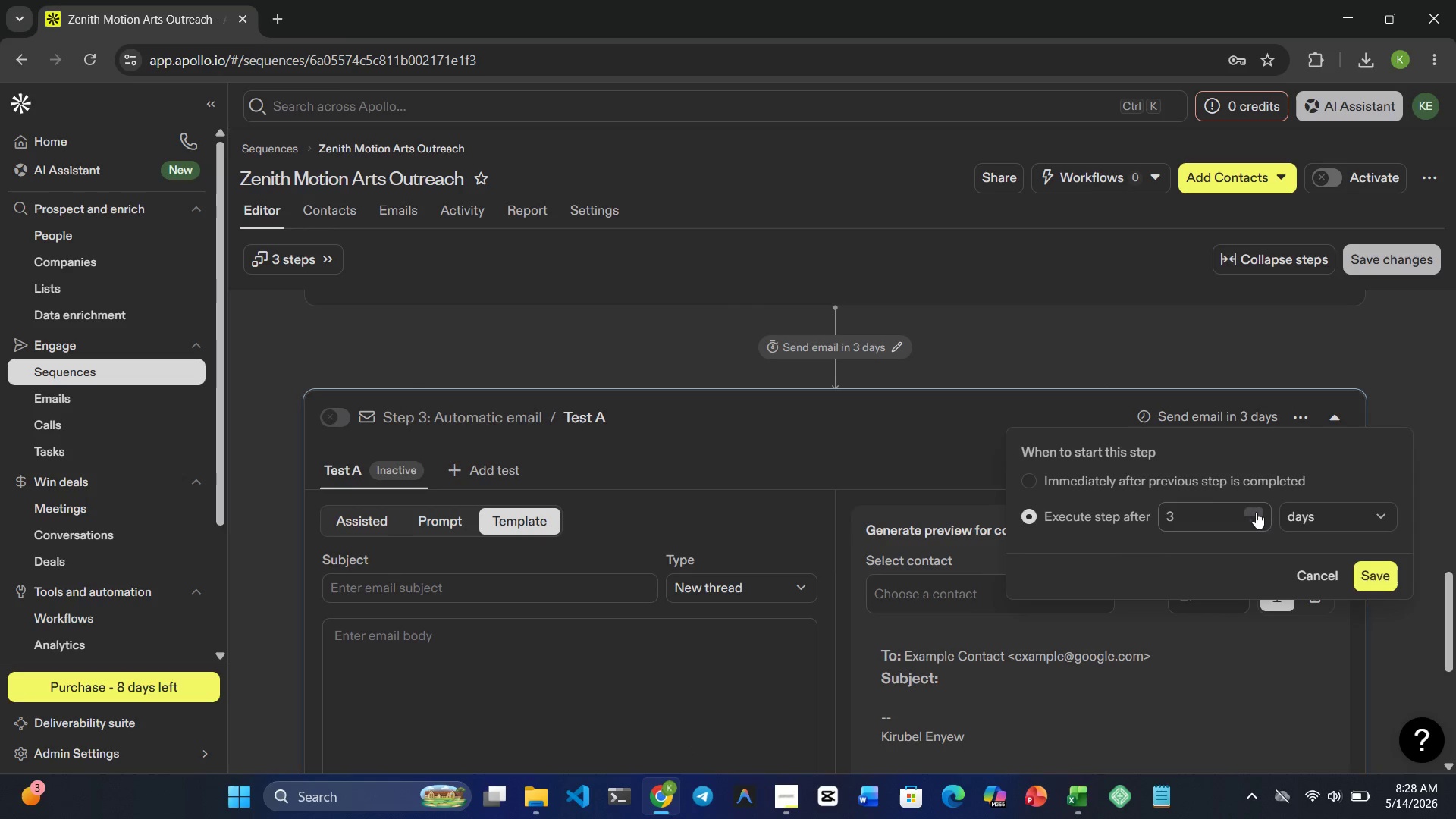 
double_click([1256, 512])
 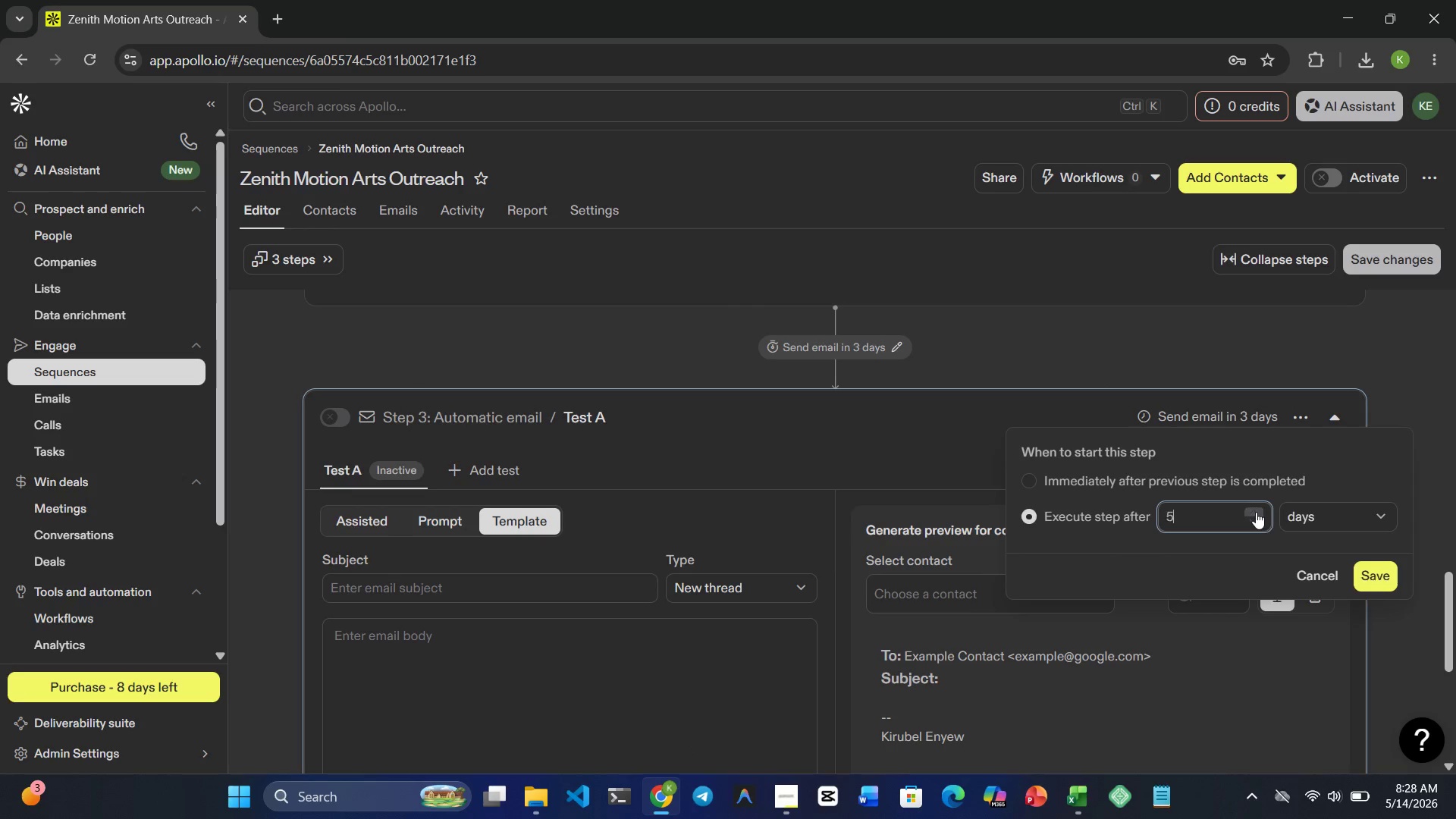 
triple_click([1256, 512])
 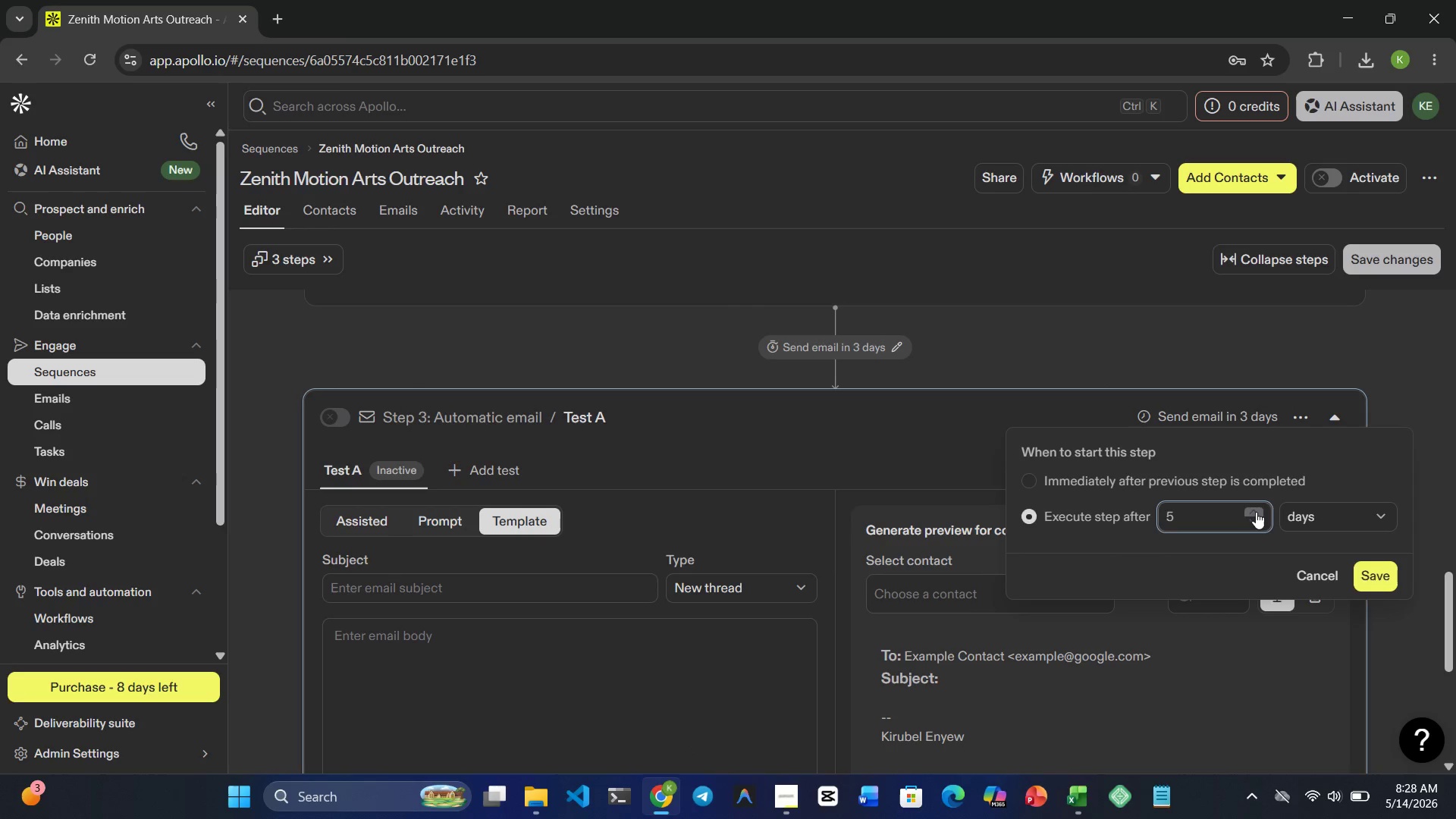 
triple_click([1256, 512])
 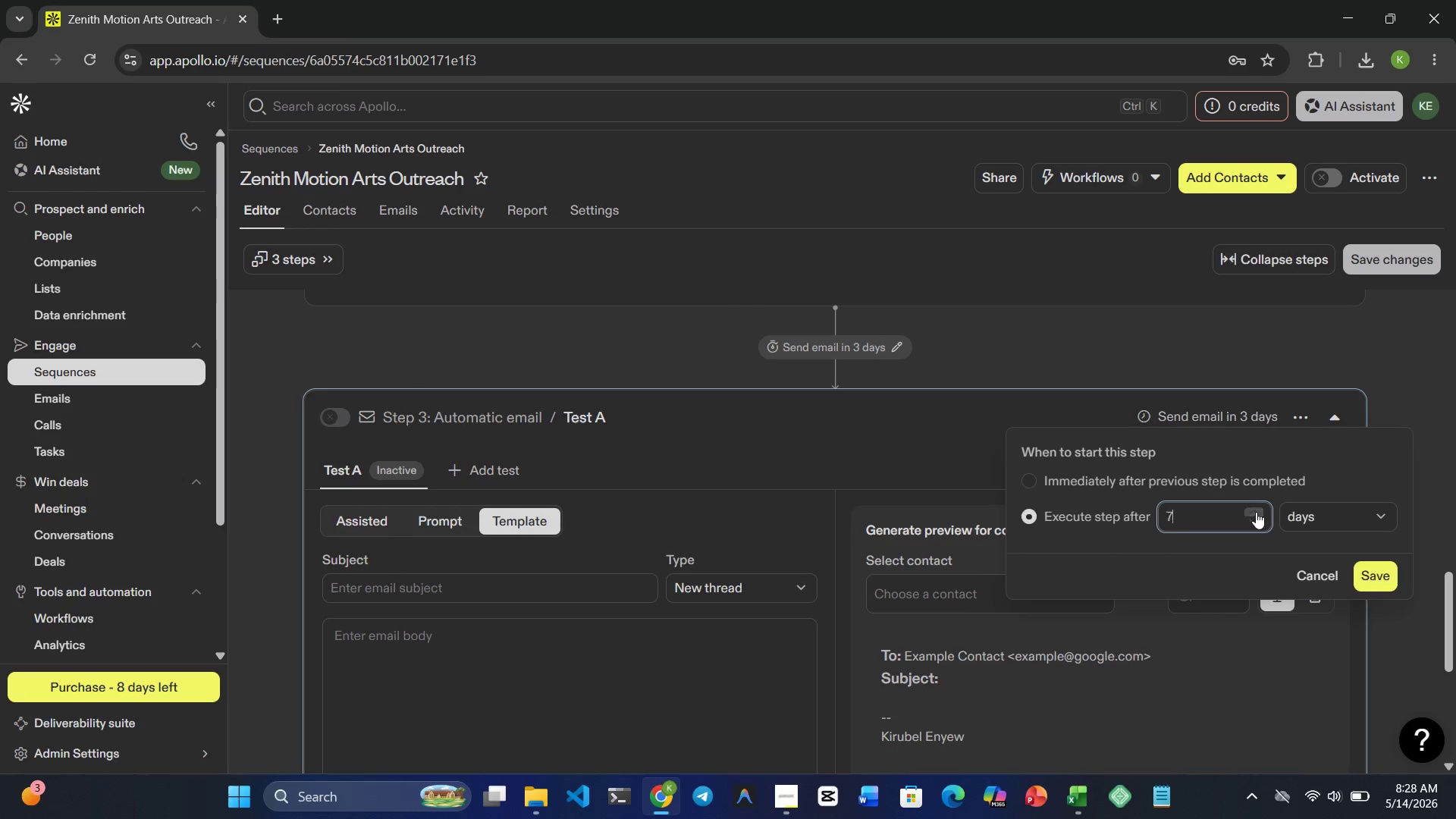 
triple_click([1256, 512])
 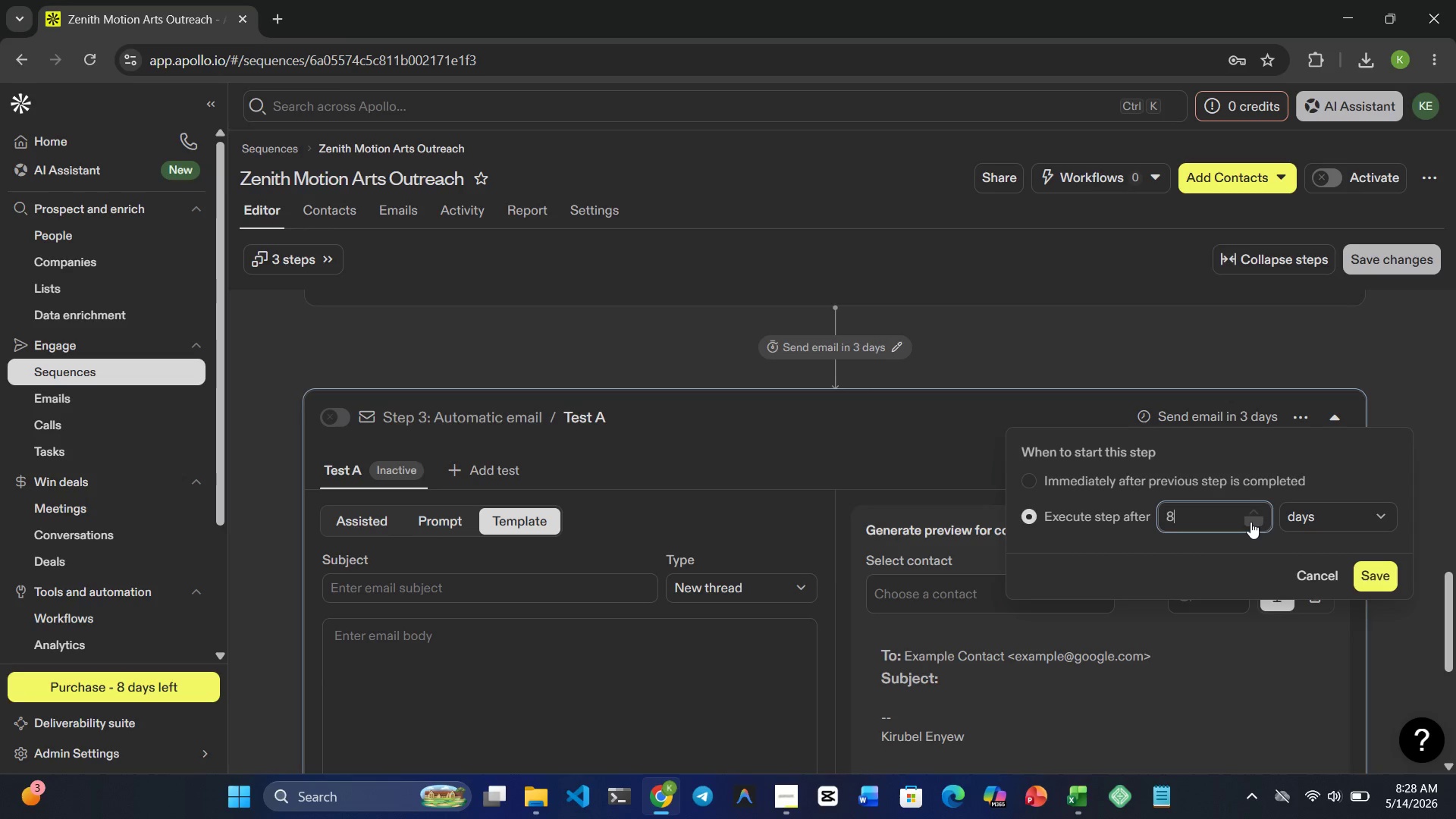 
double_click([1250, 522])
 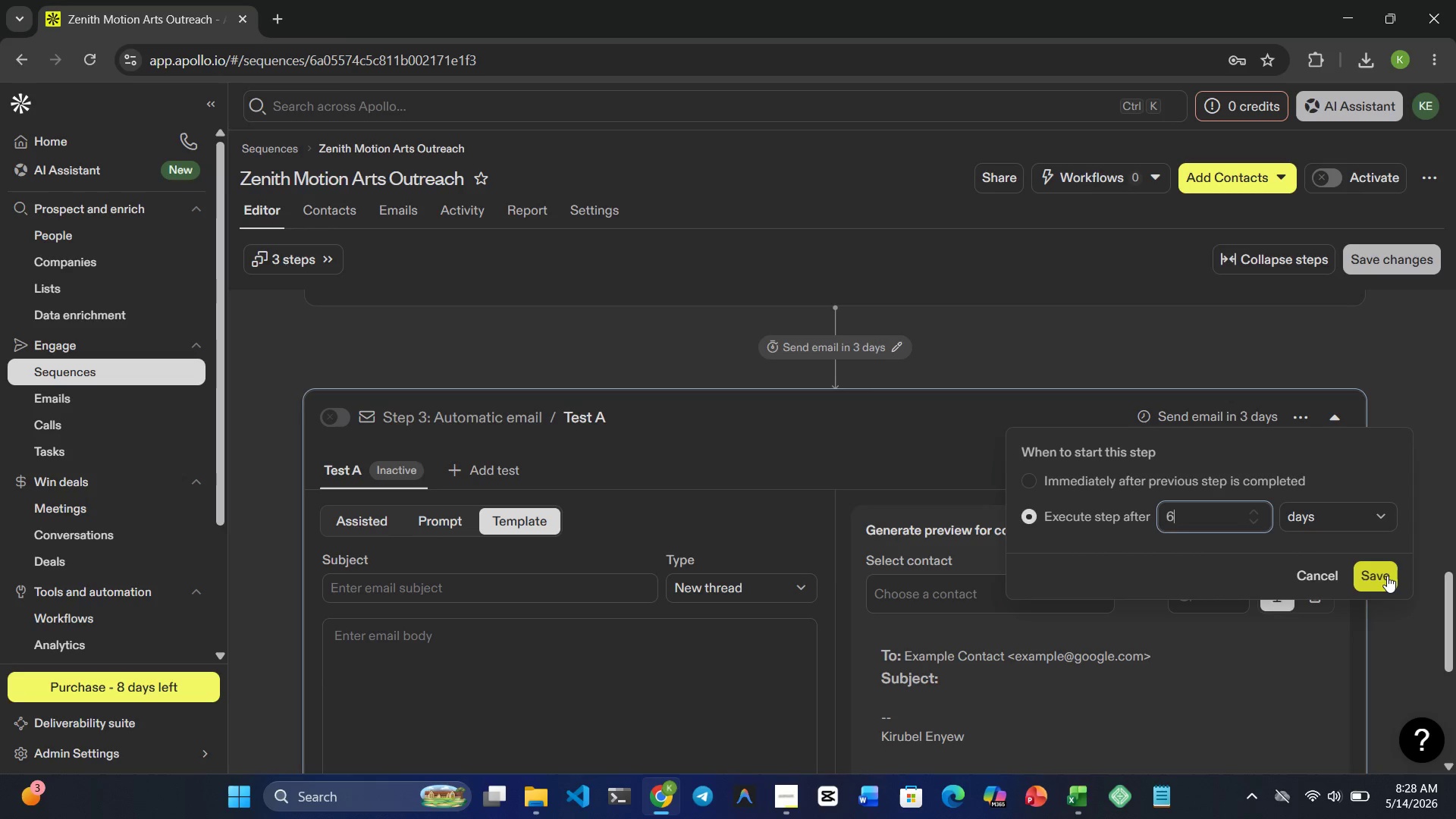 
left_click([1386, 576])
 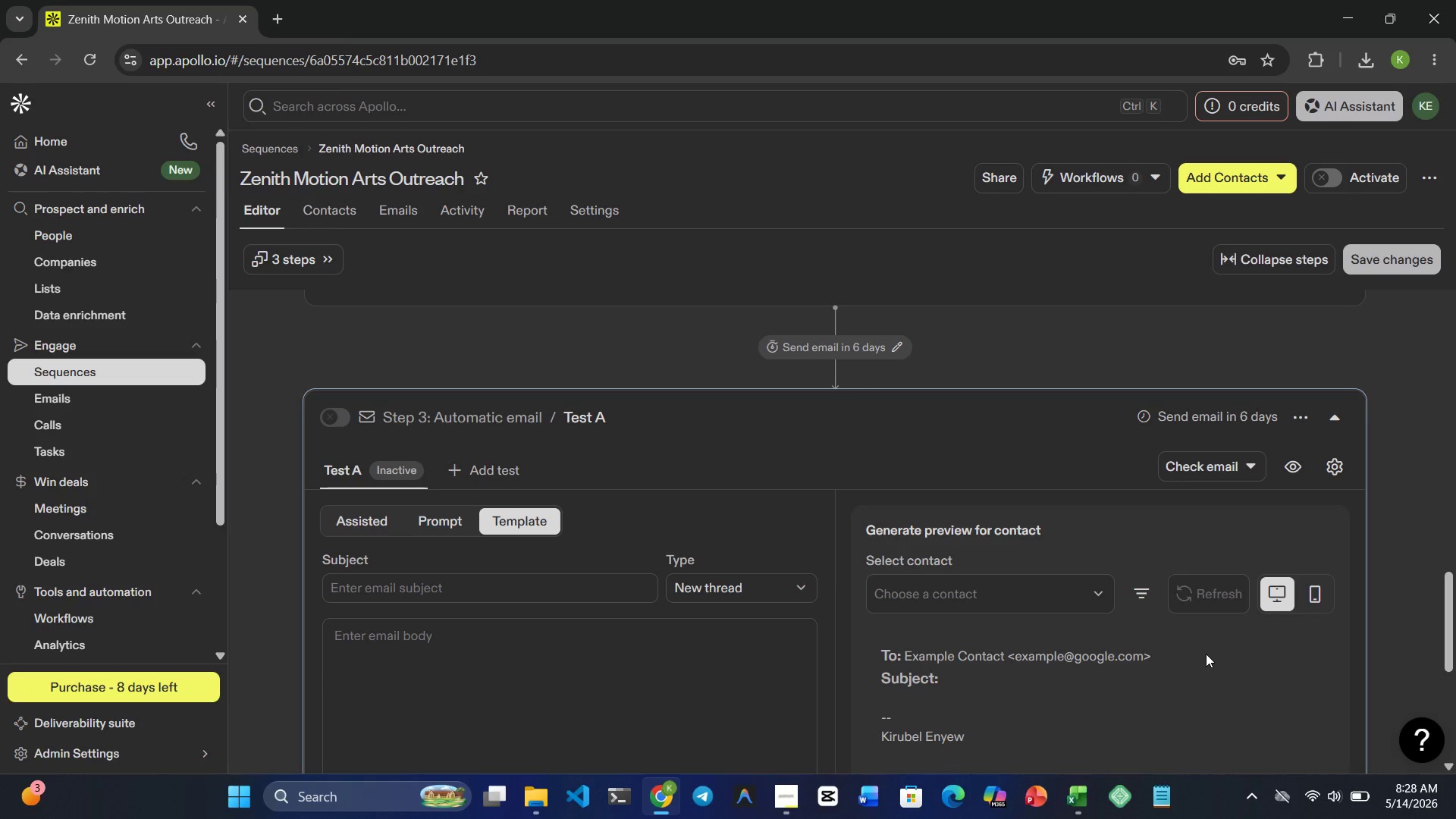 
wait(7.73)
 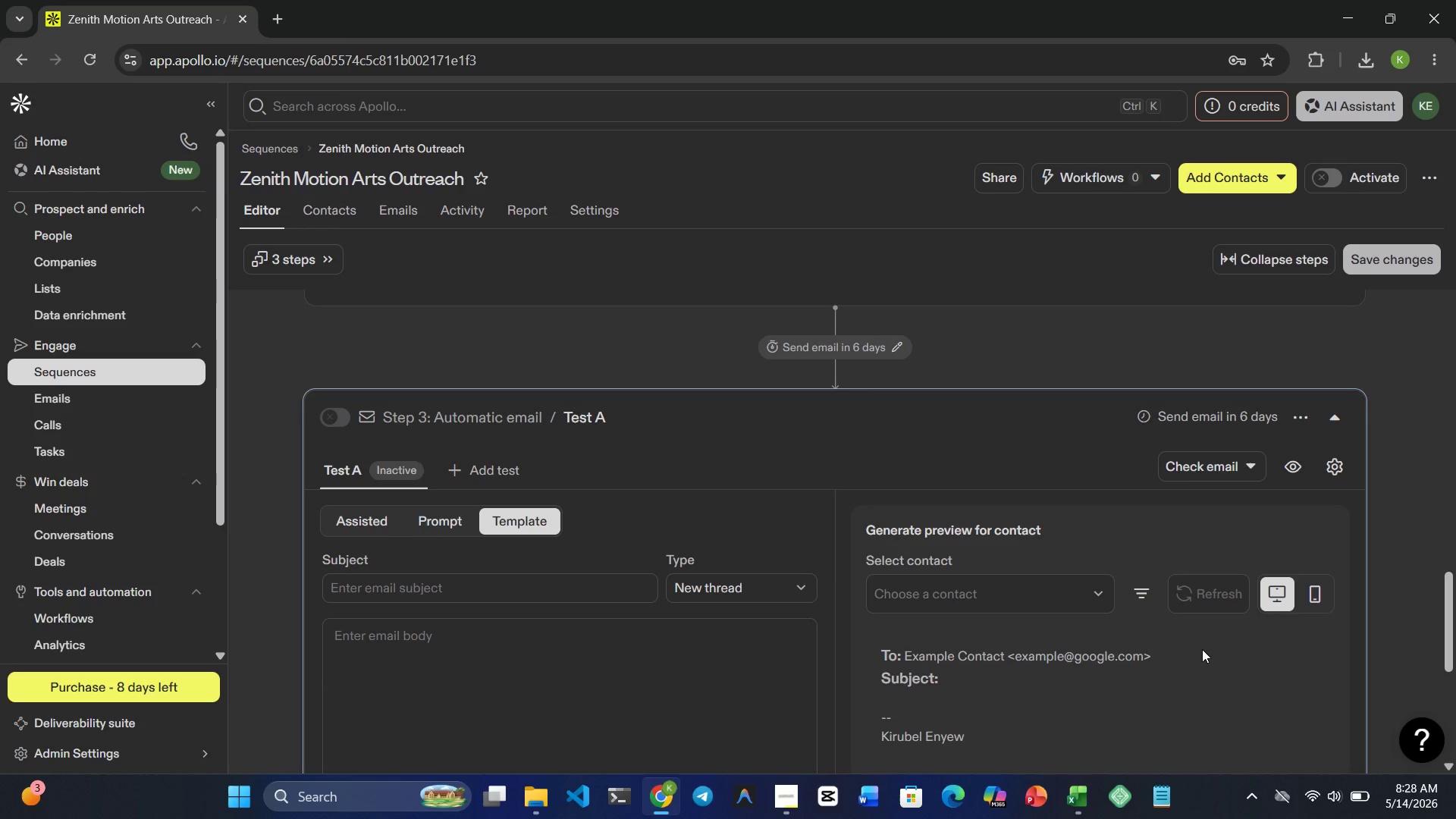 
scroll: coordinate [752, 607], scroll_direction: down, amount: 1.0
 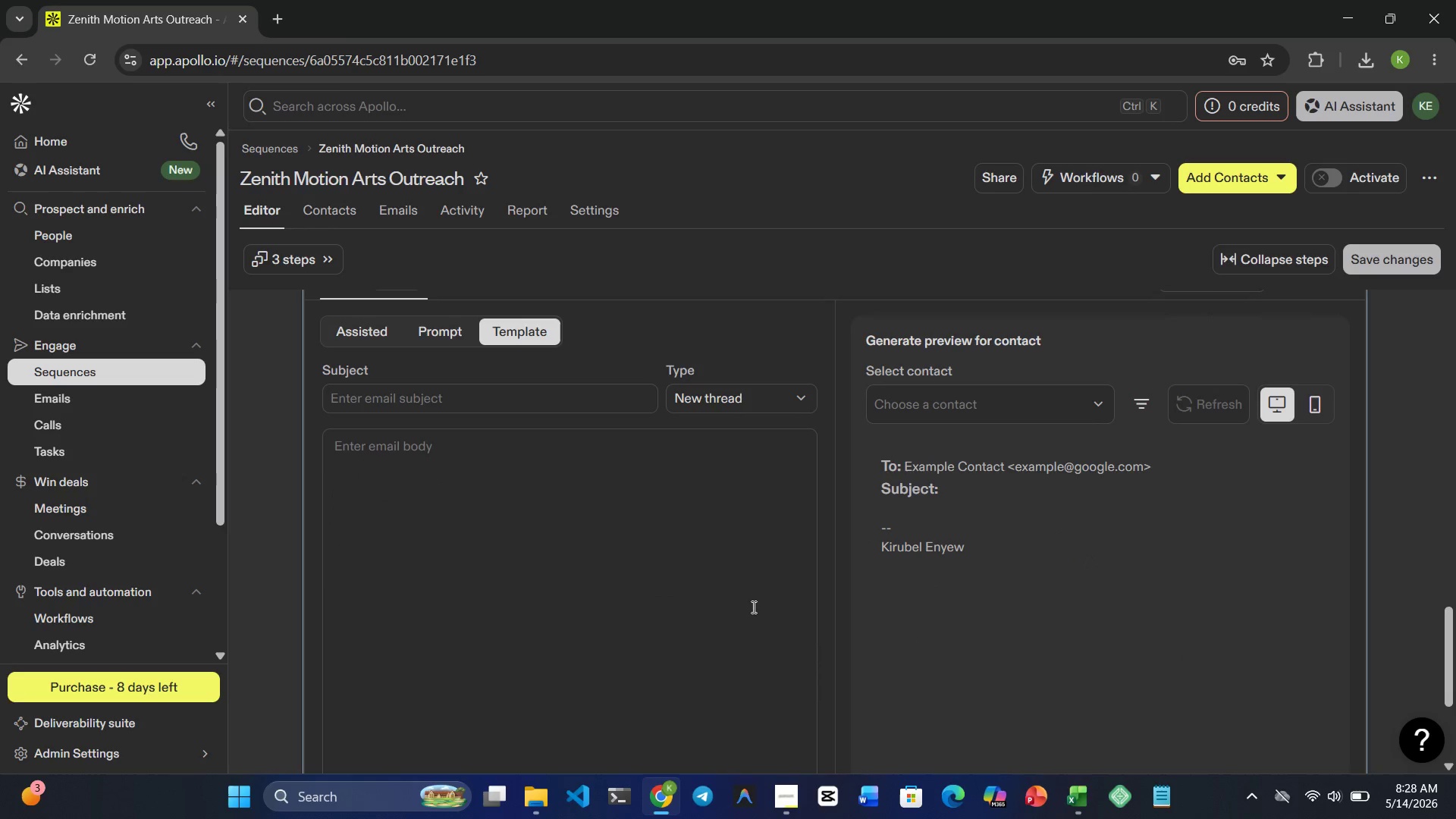 
left_click([357, 402])
 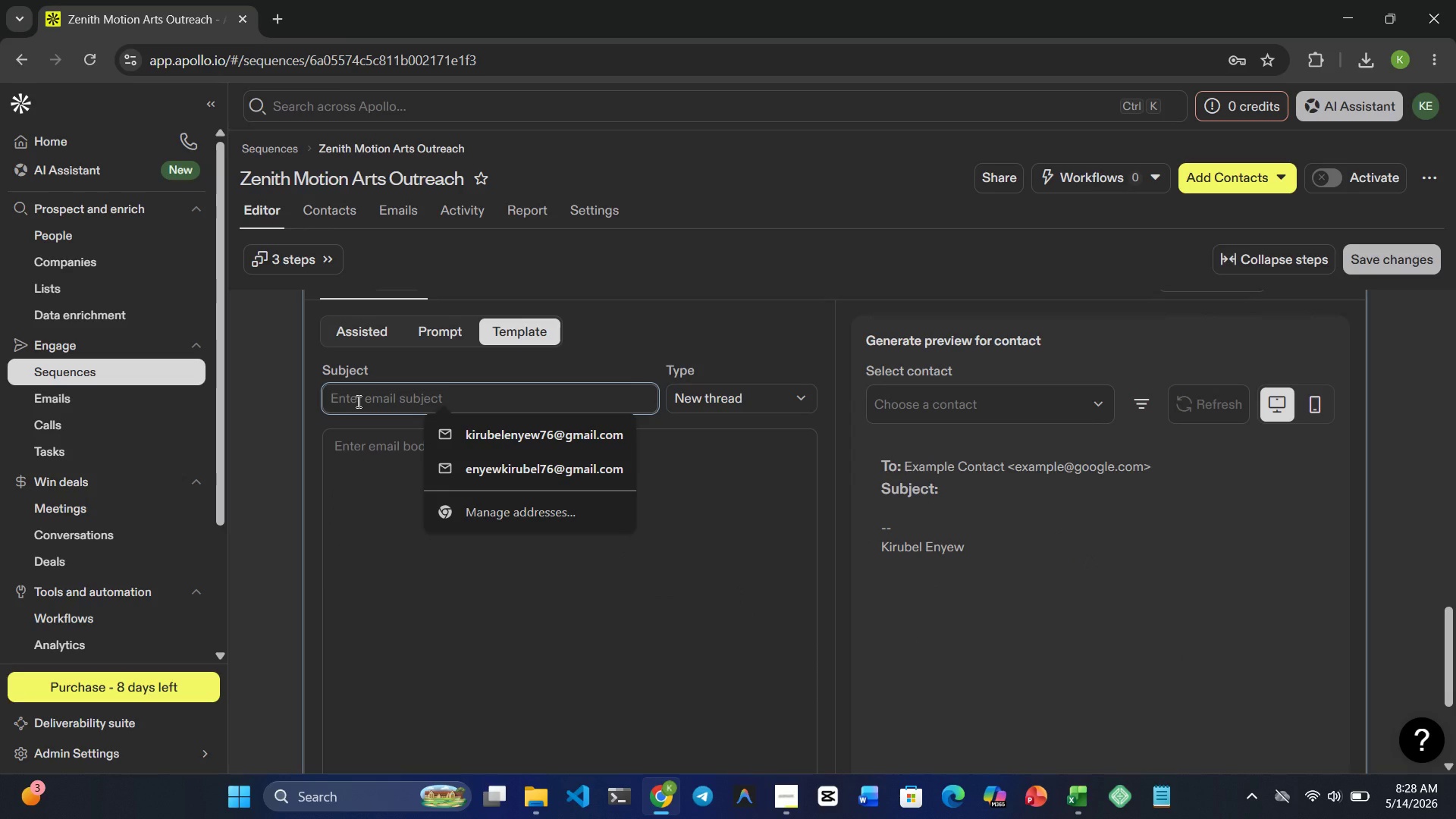 
type(Moving this for now)
 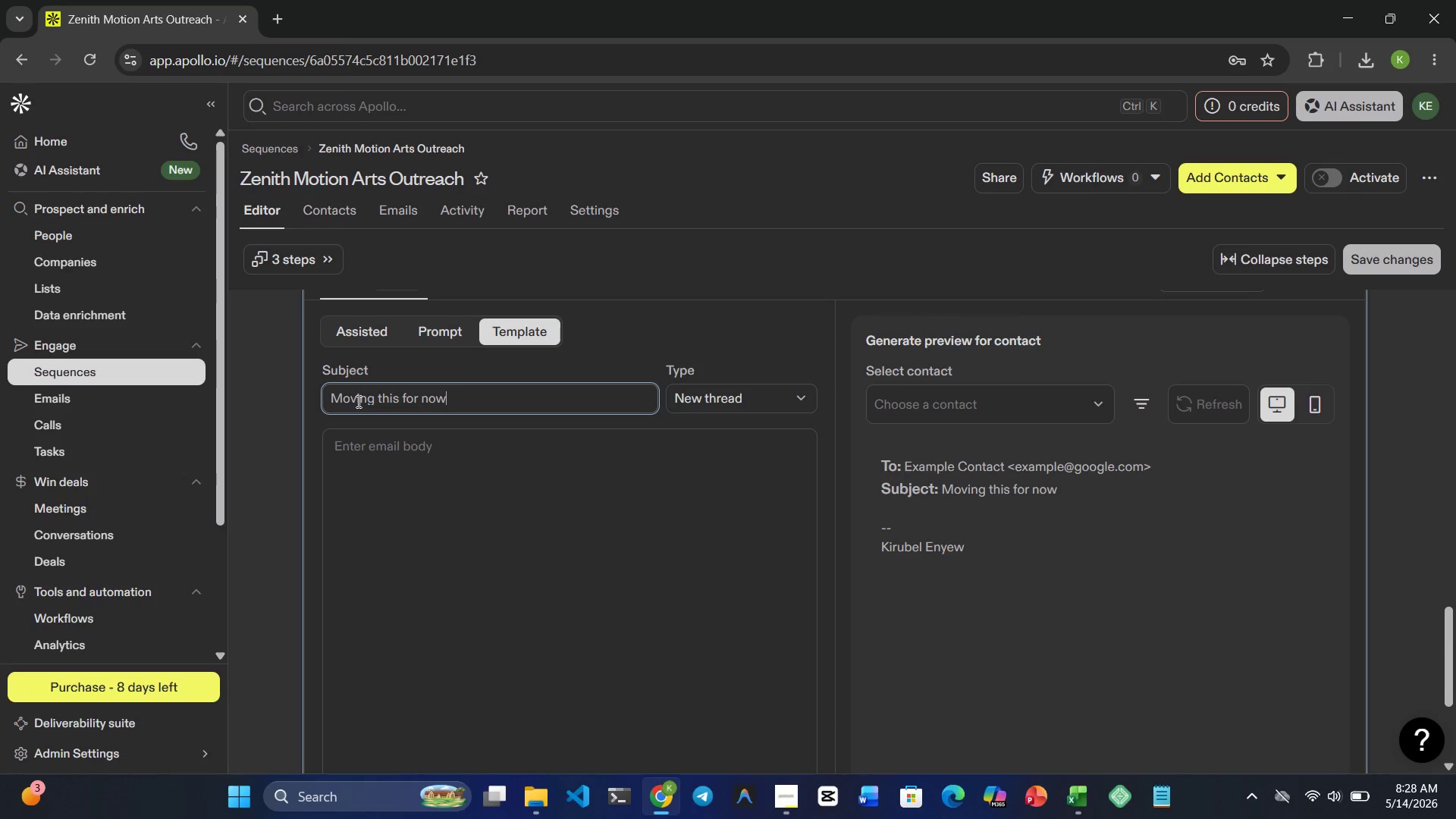 
wait(7.23)
 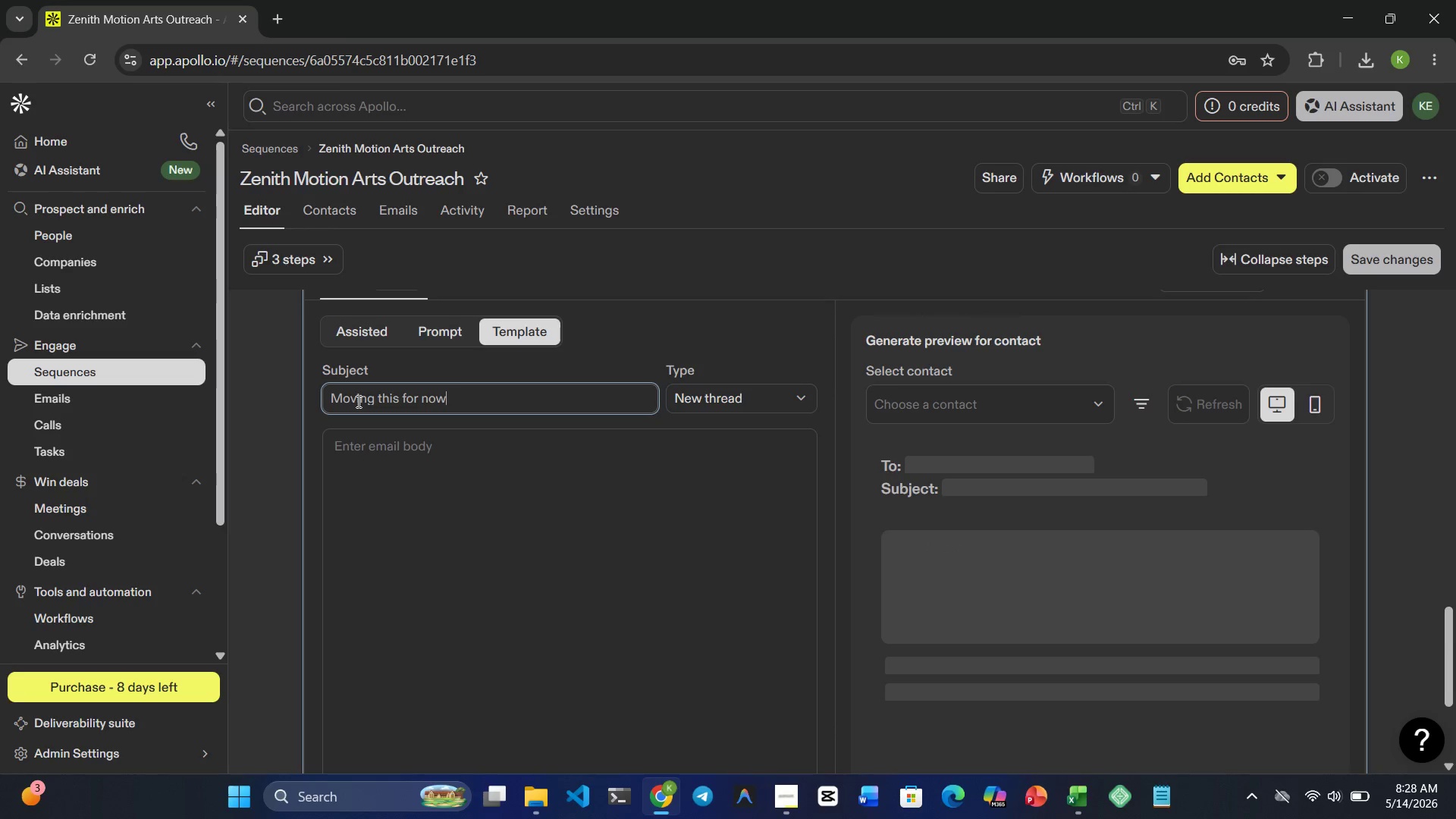 
type( / Kee)
 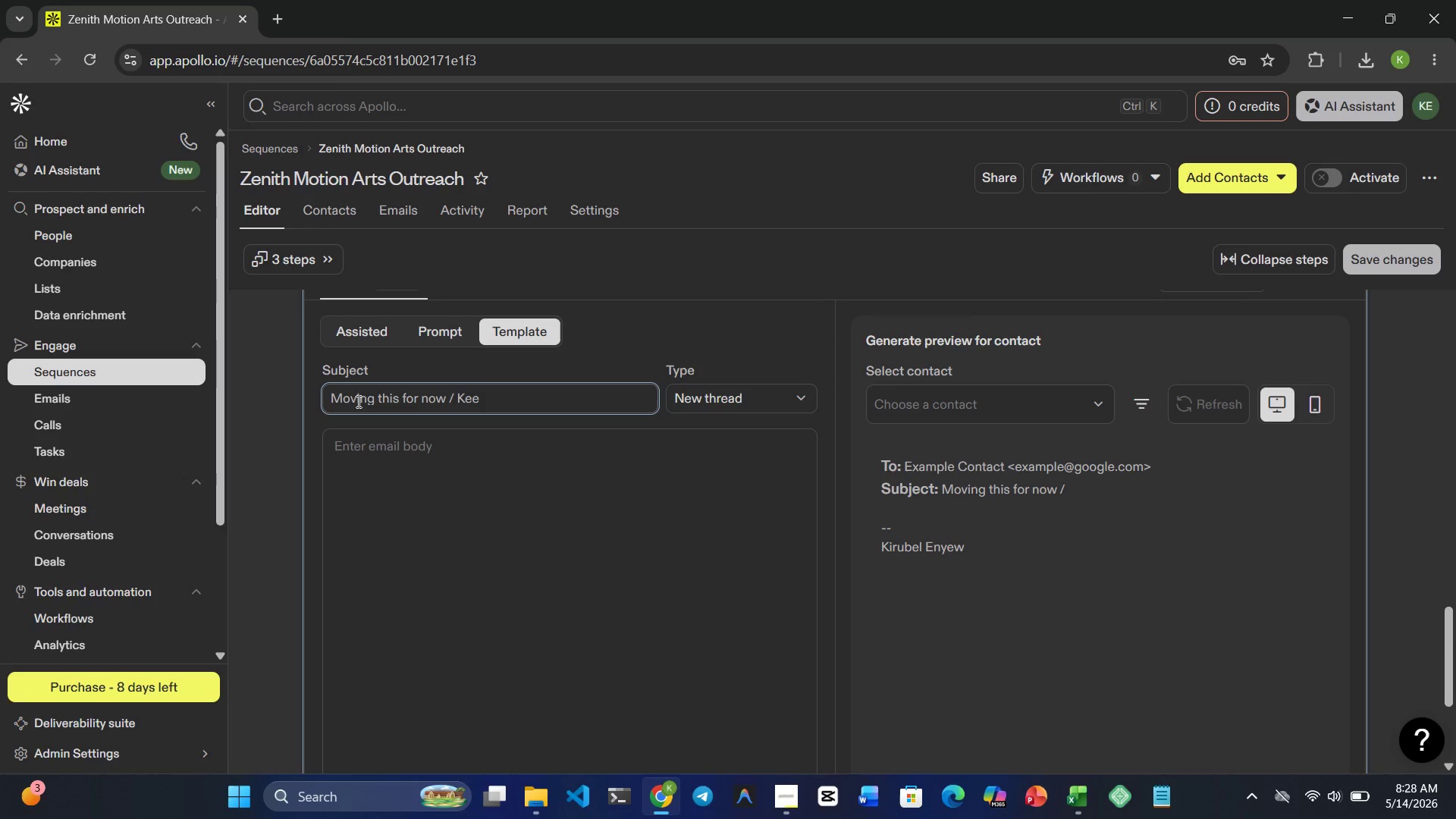 
type(p in touch)
 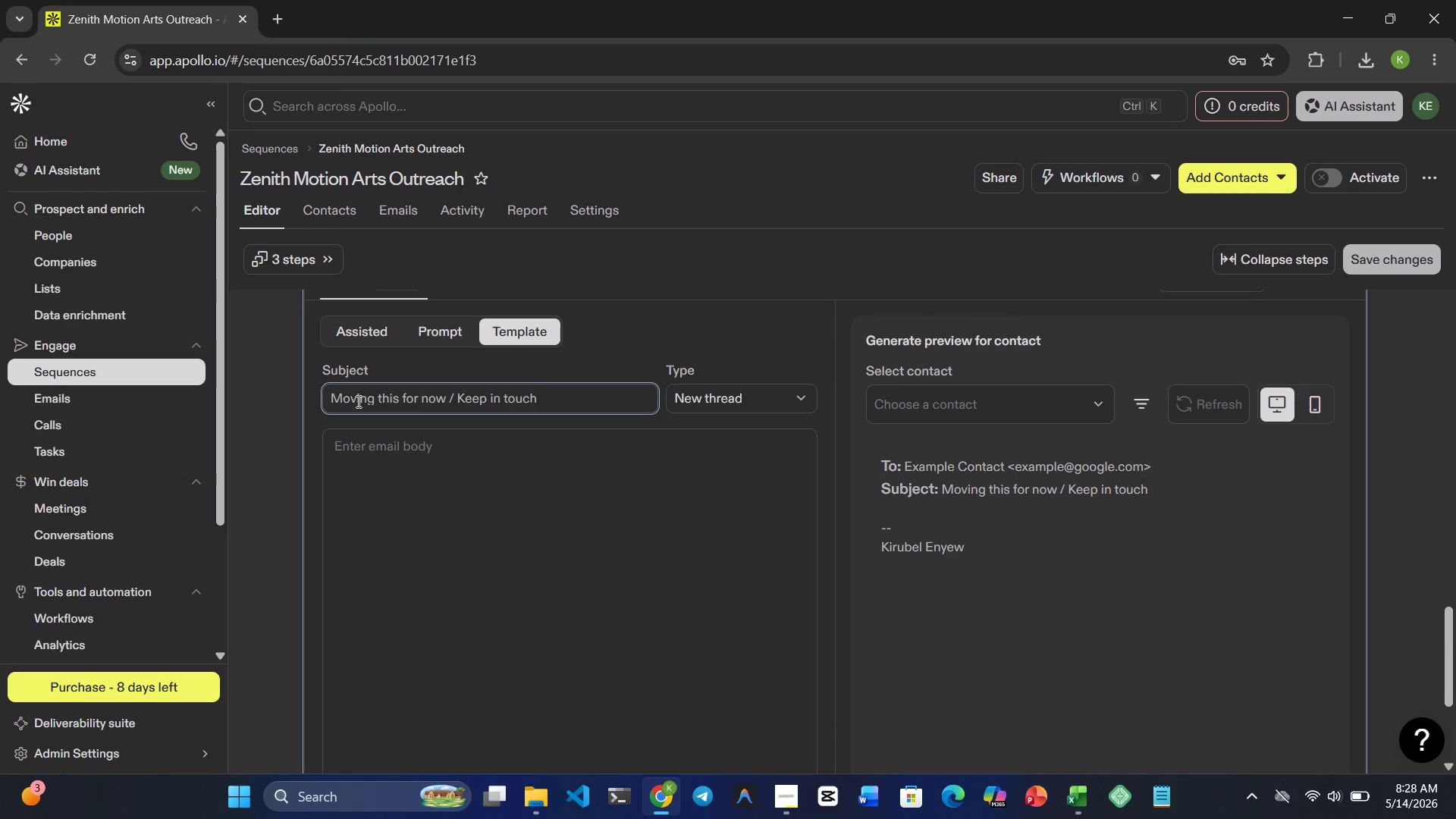 
wait(9.8)
 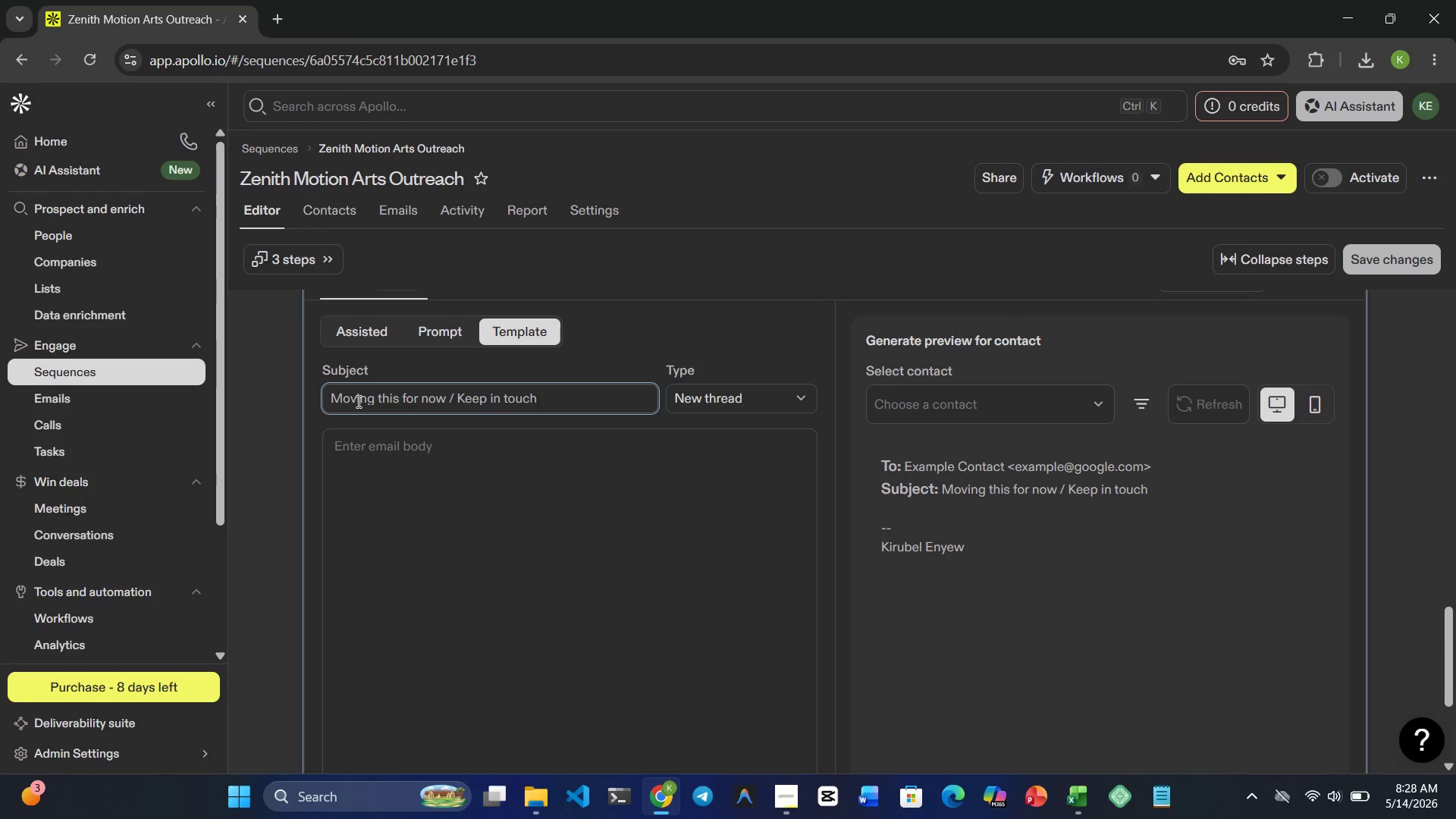 
left_click([384, 477])
 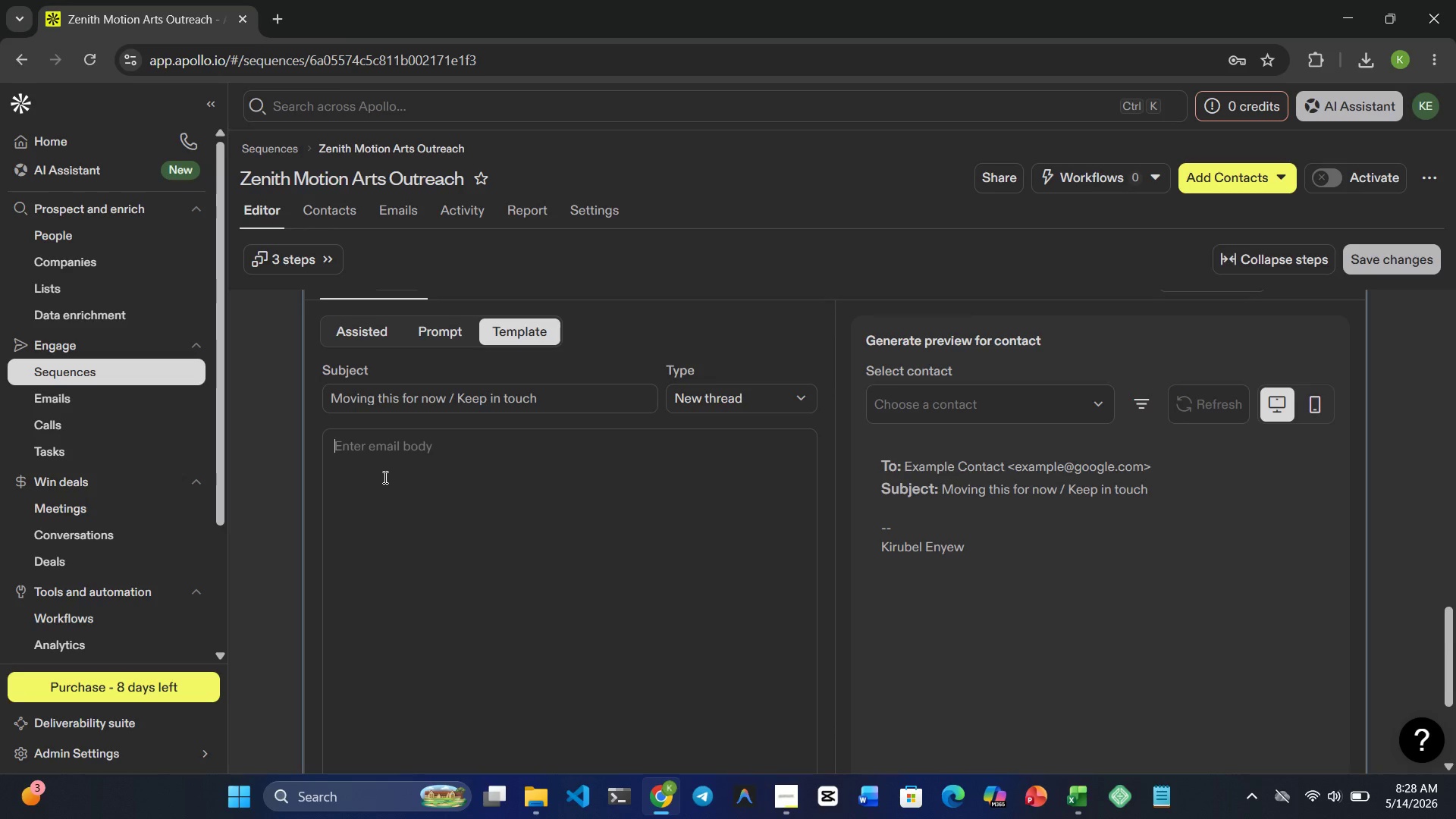 
wait(5.72)
 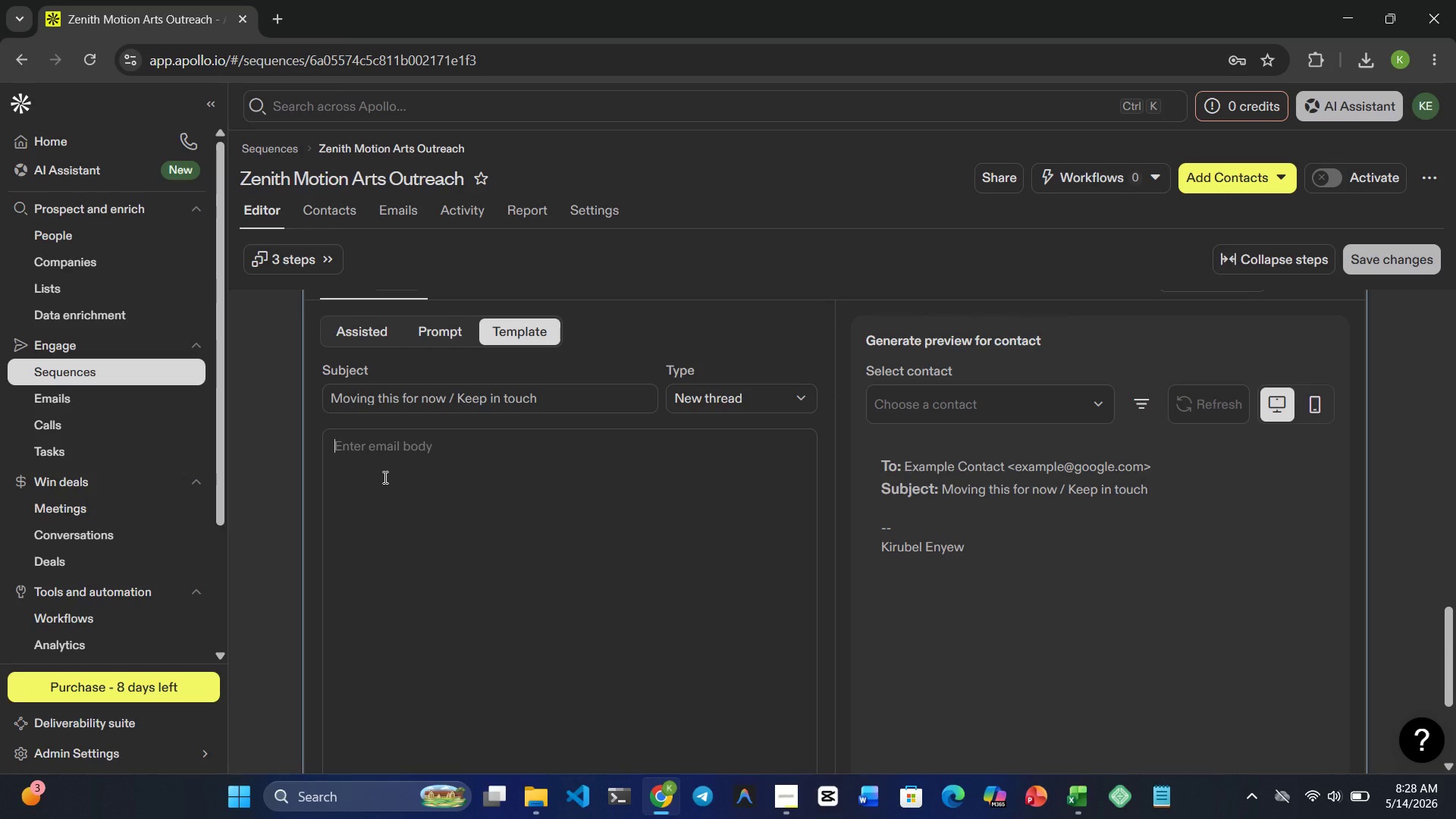 
type(hi )
key(Backspace)
key(Backspace)
key(Backspace)
type(Hi }})
 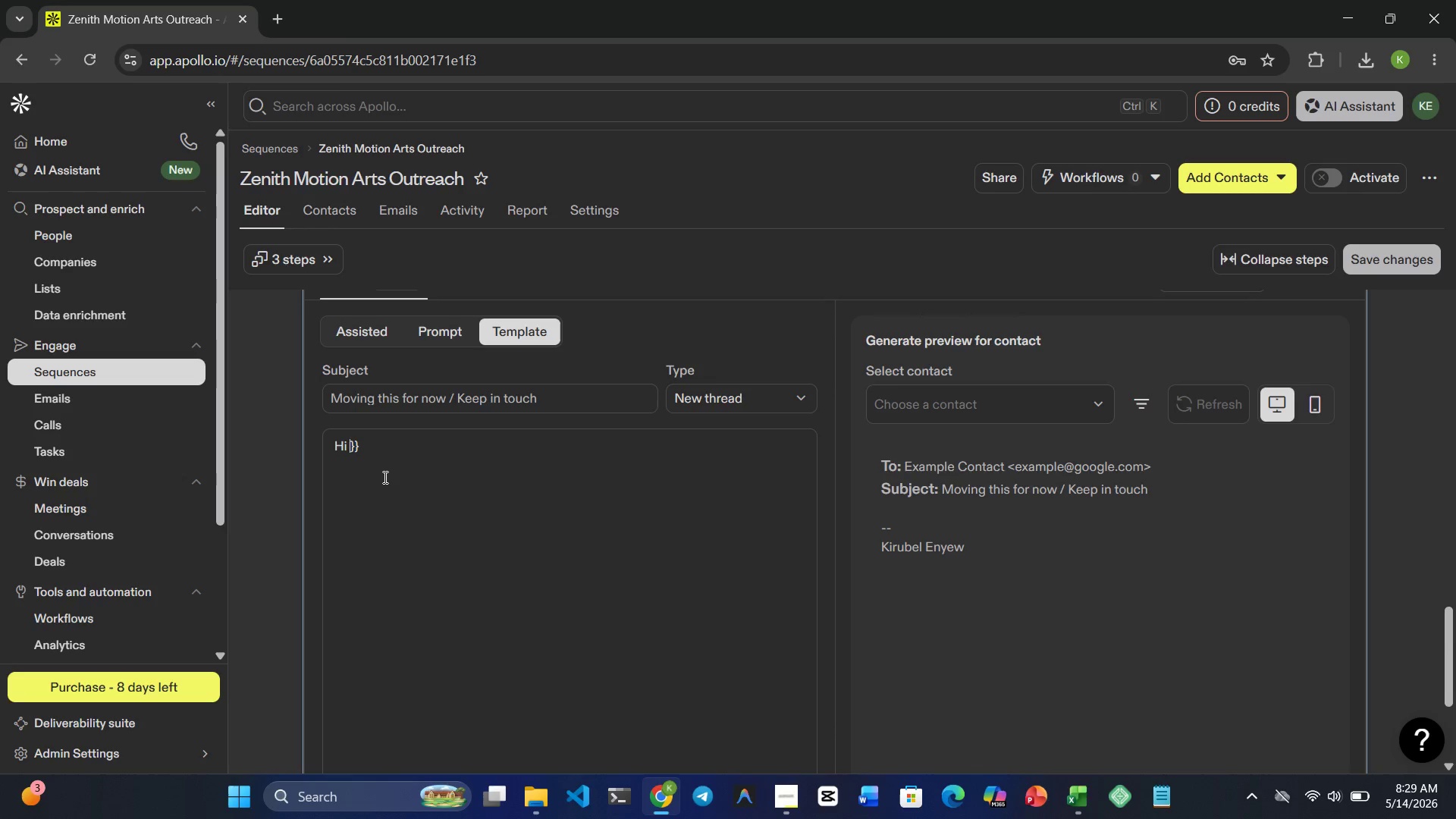 
 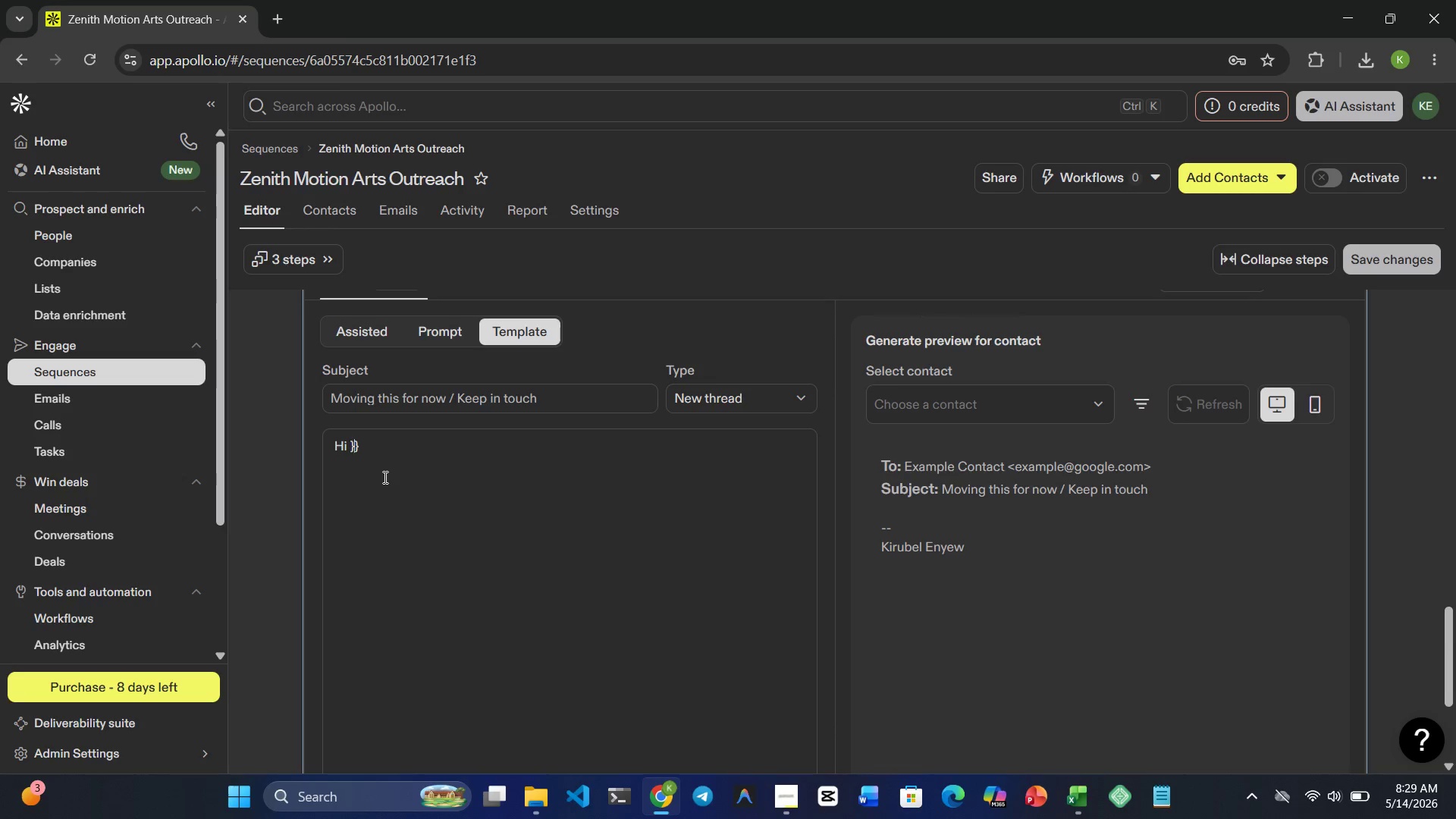 
key(ArrowLeft)
 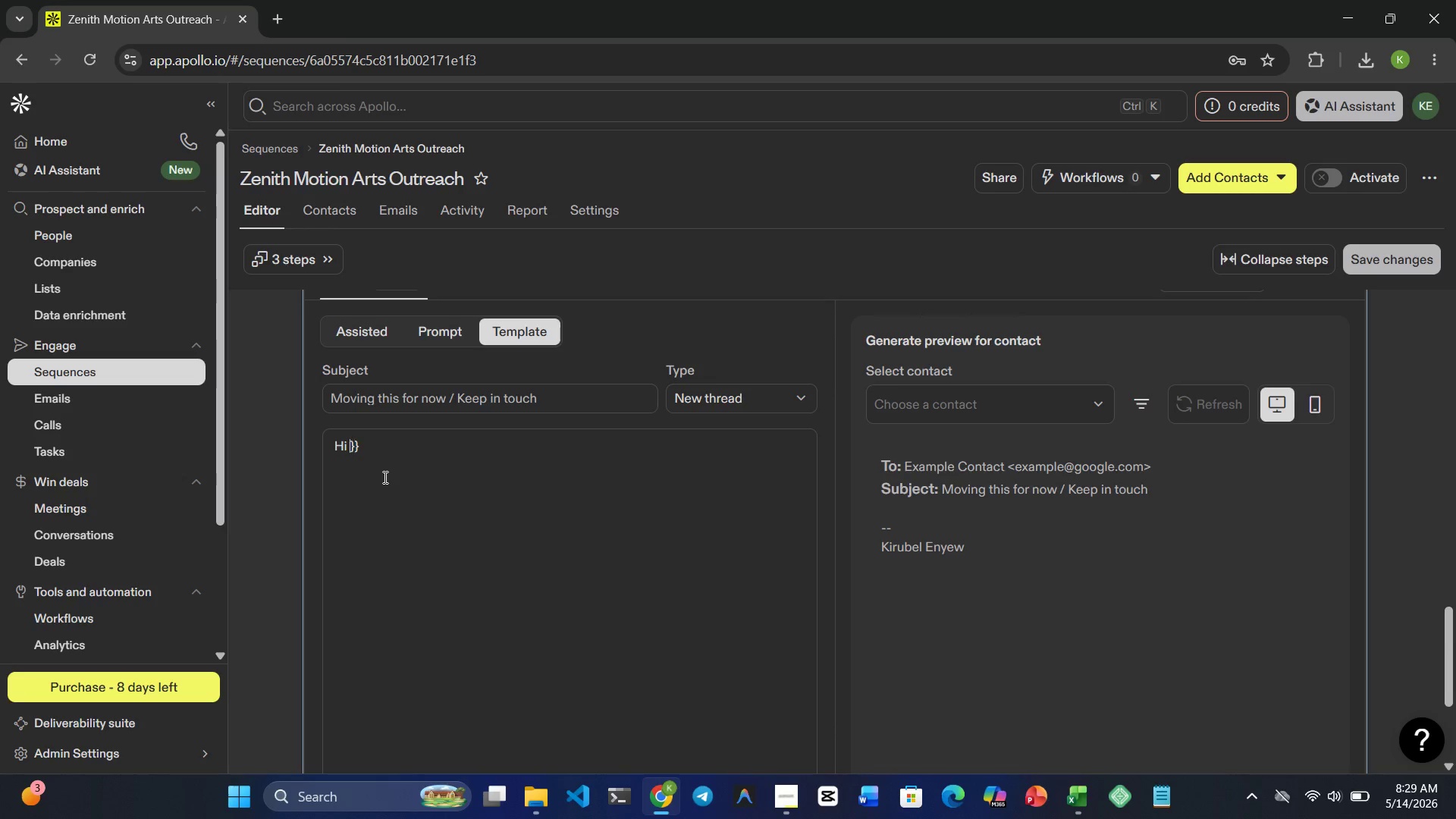 
key(ArrowLeft)
 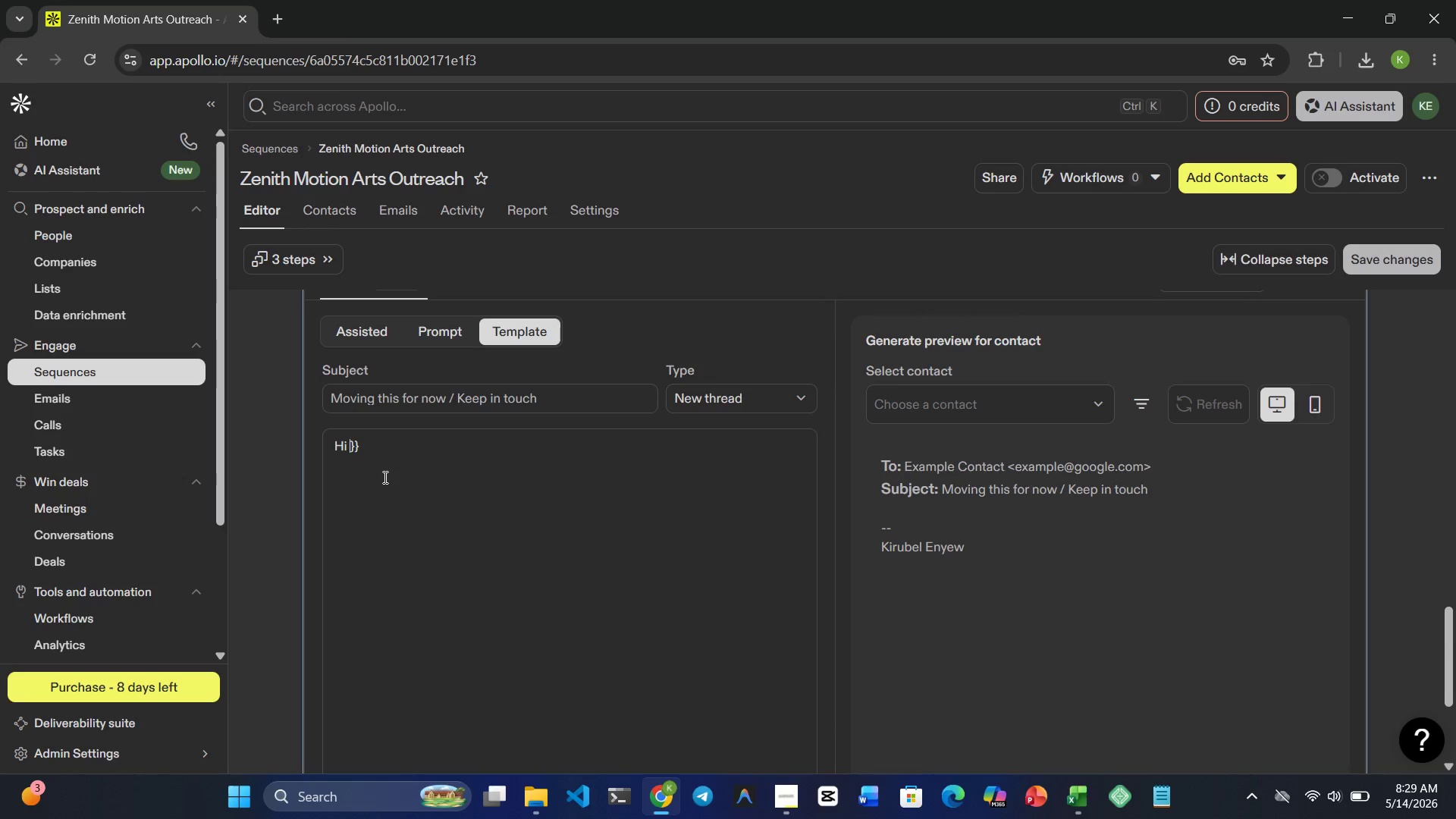 
type({{first_name)
 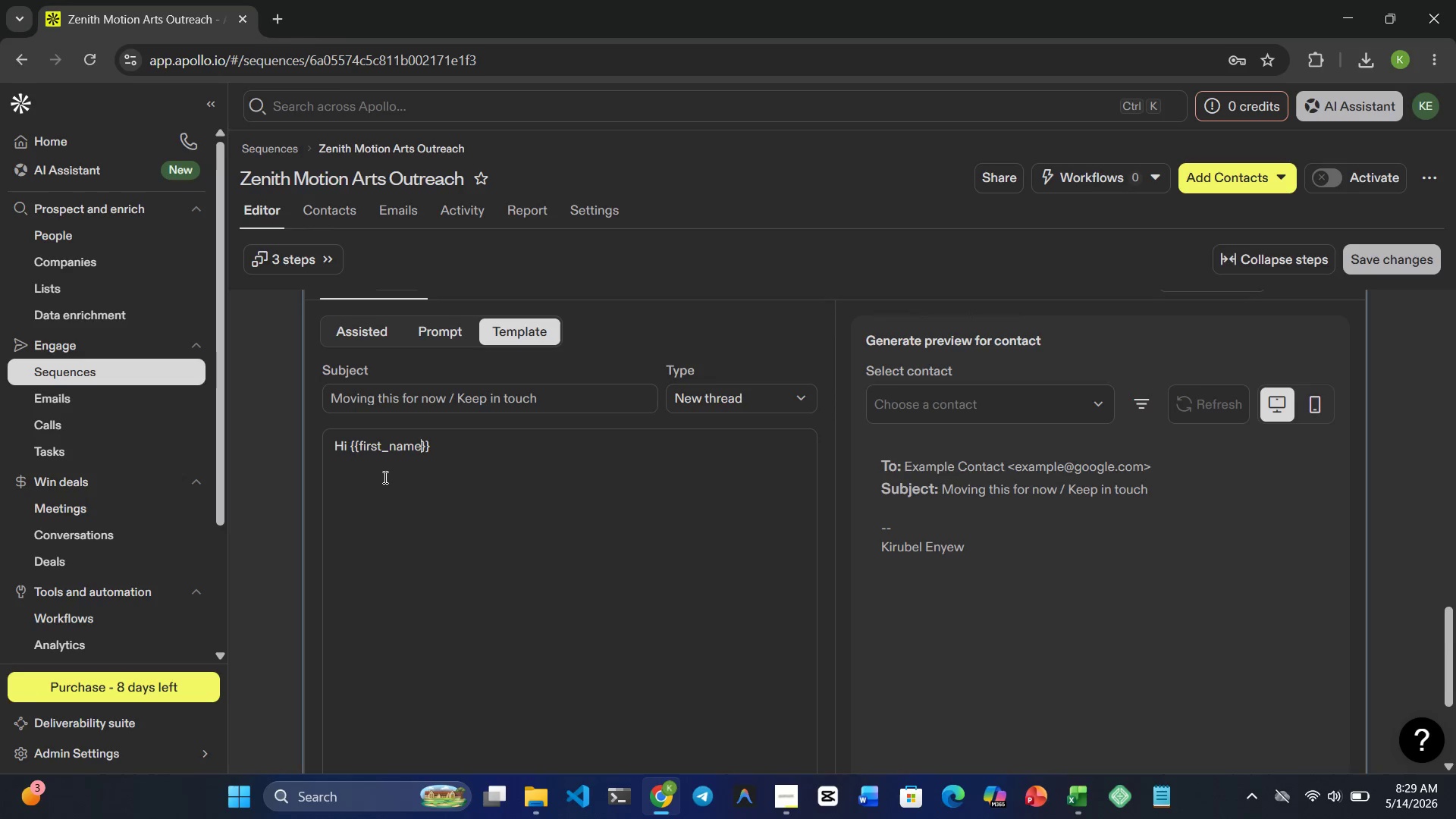 
key(ArrowRight)
 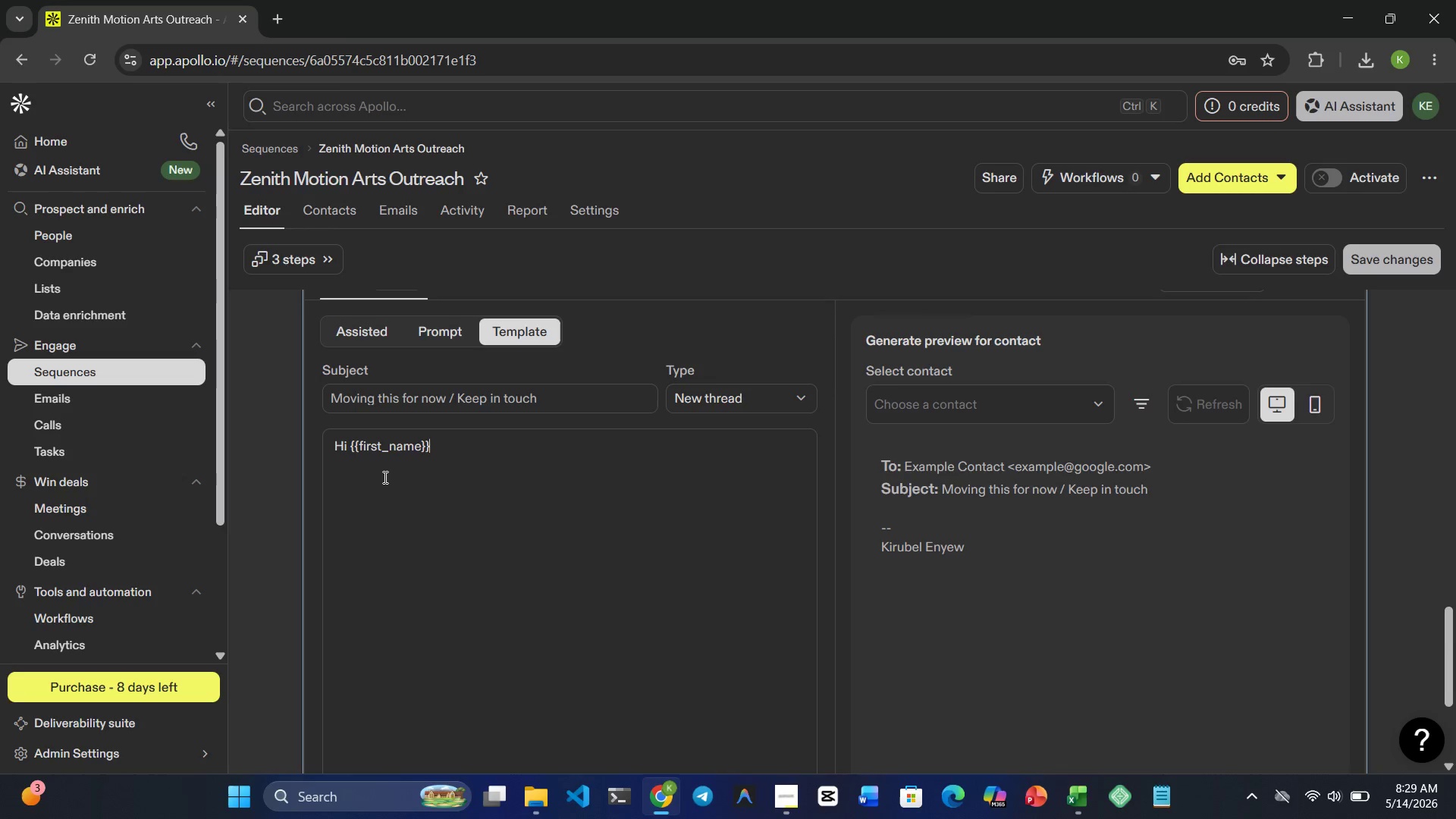 
key(ArrowRight)
 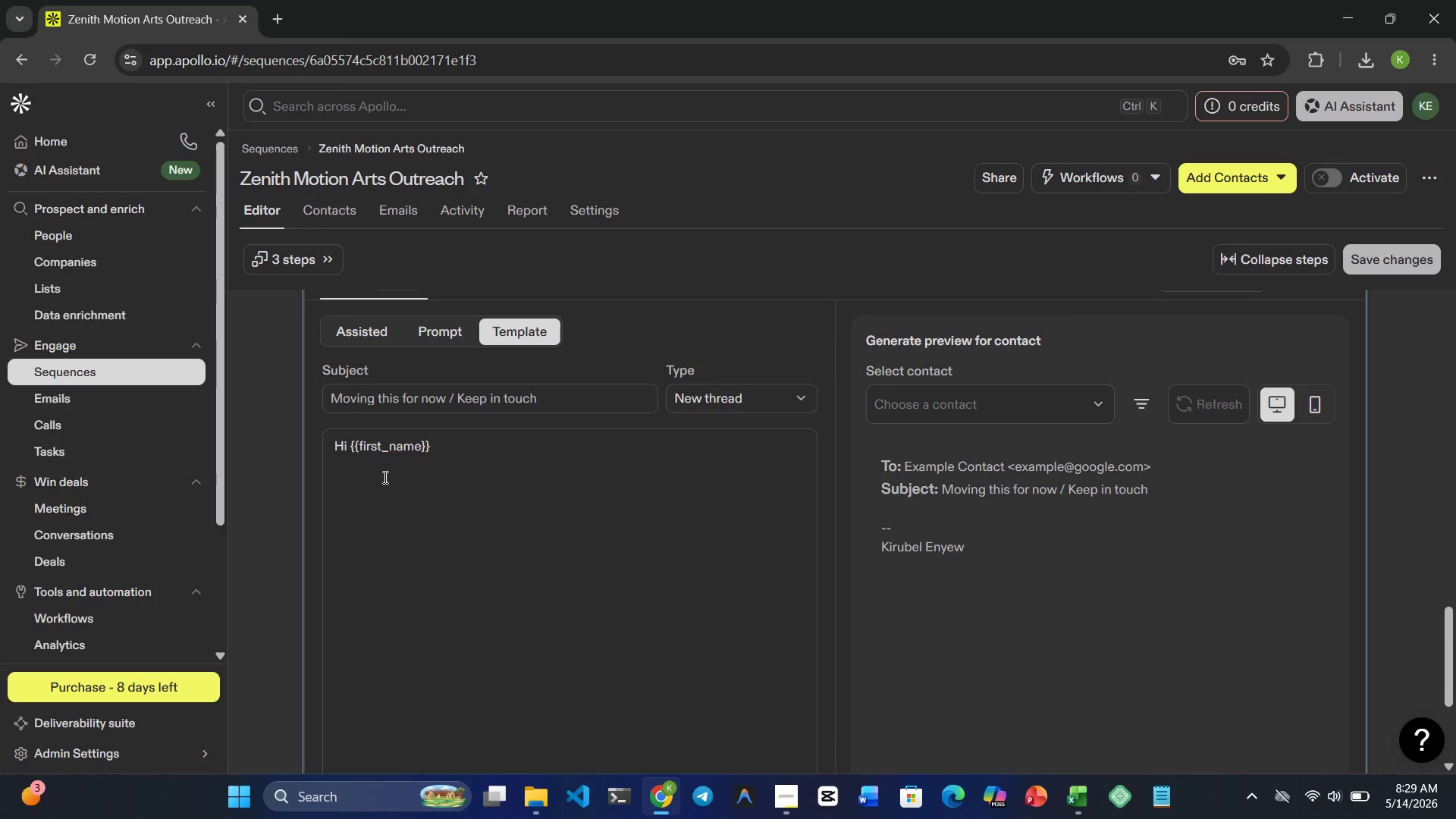 
key(Comma)
 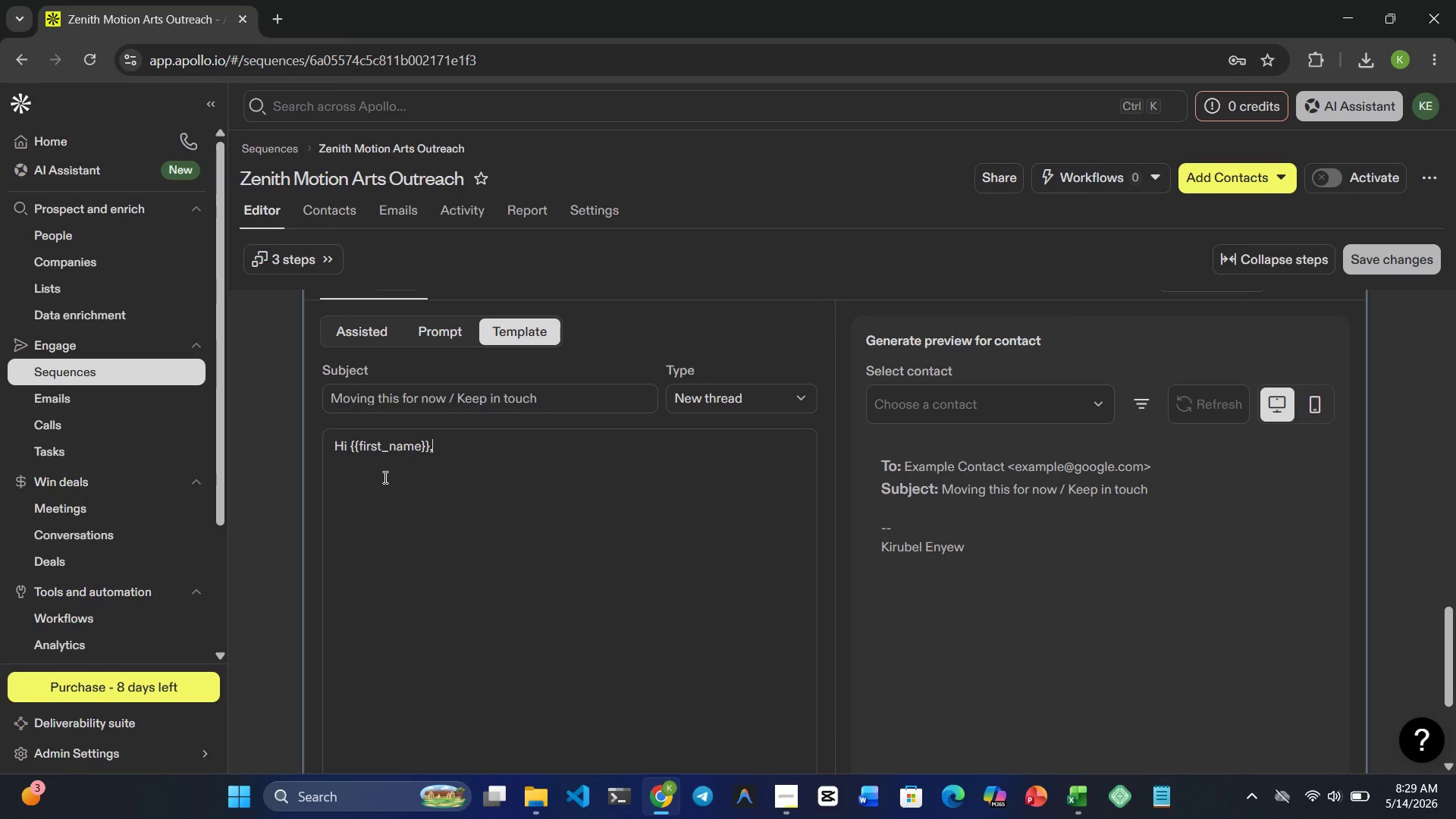 
key(Enter)
 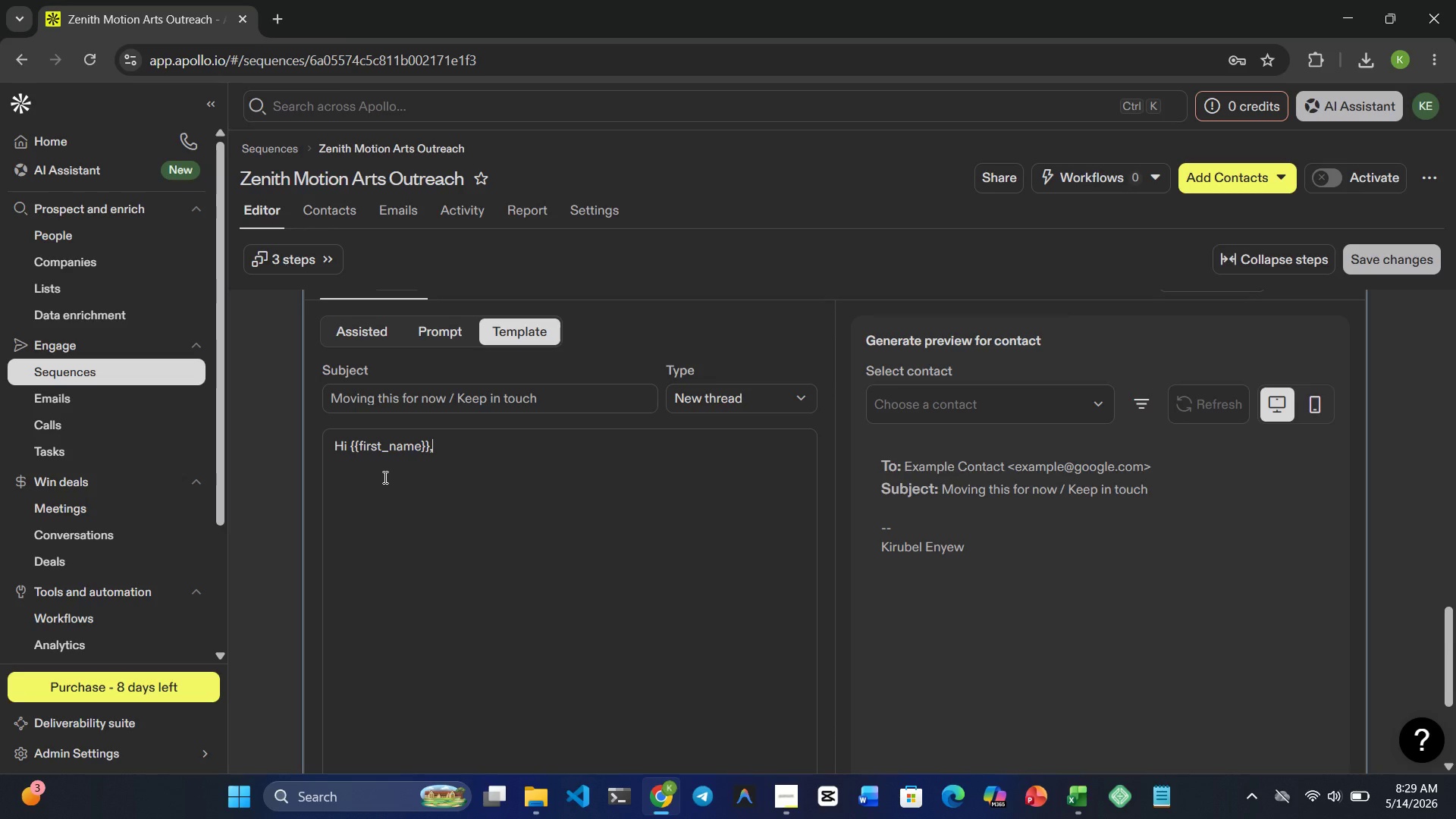 
key(Enter)
 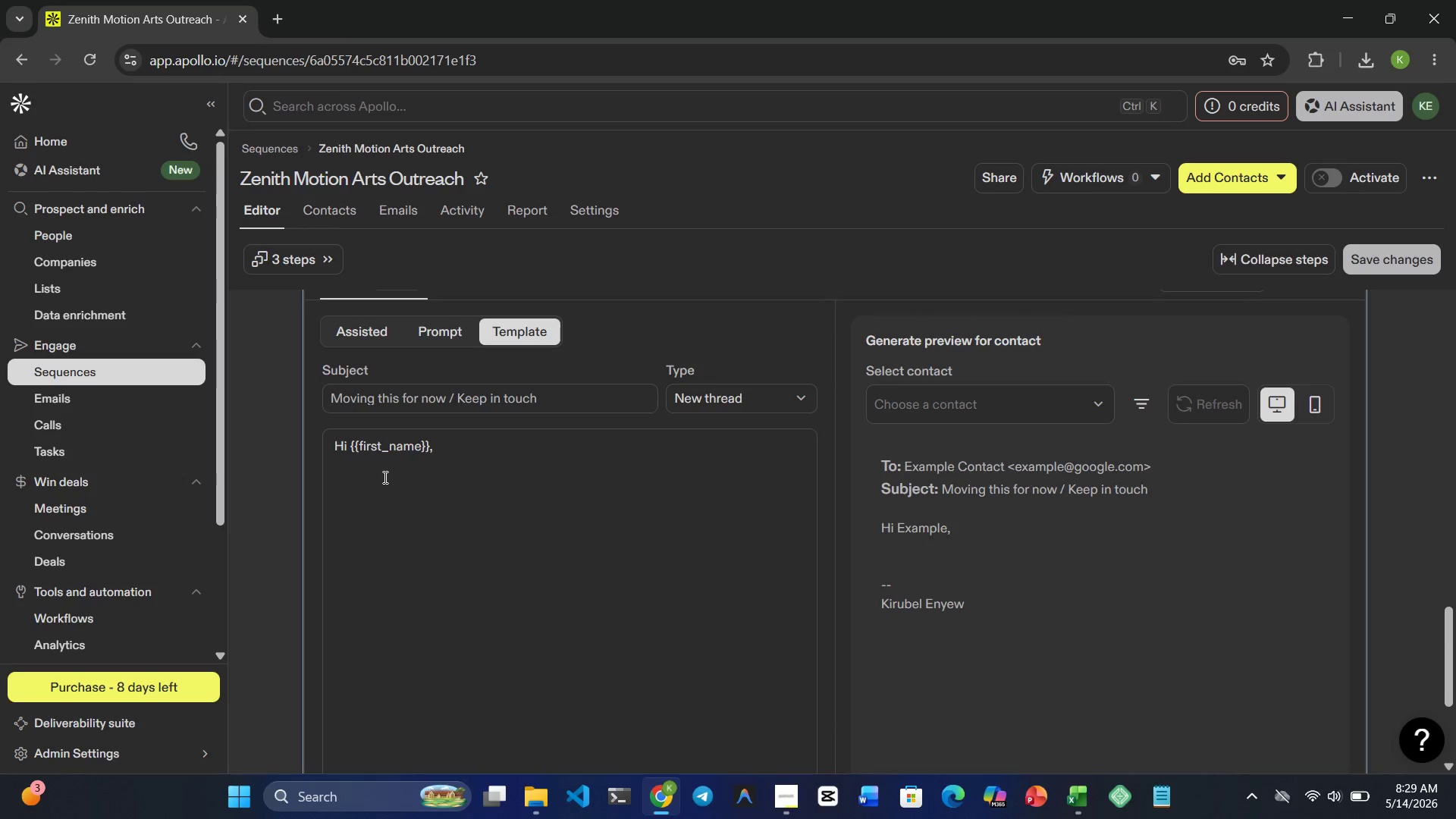 
type(I imagine things are quite busy)
 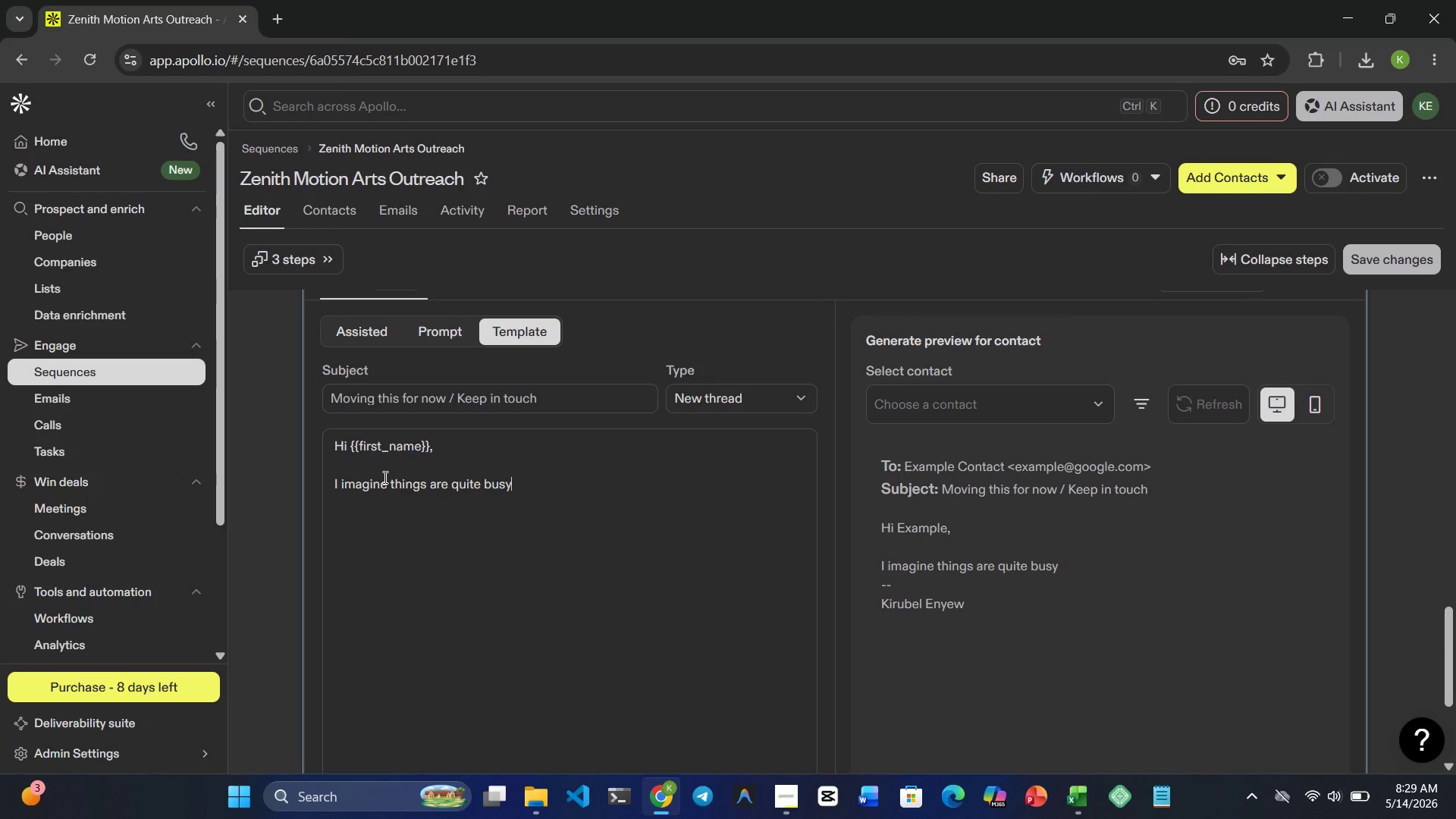 
type( right now keeping )
 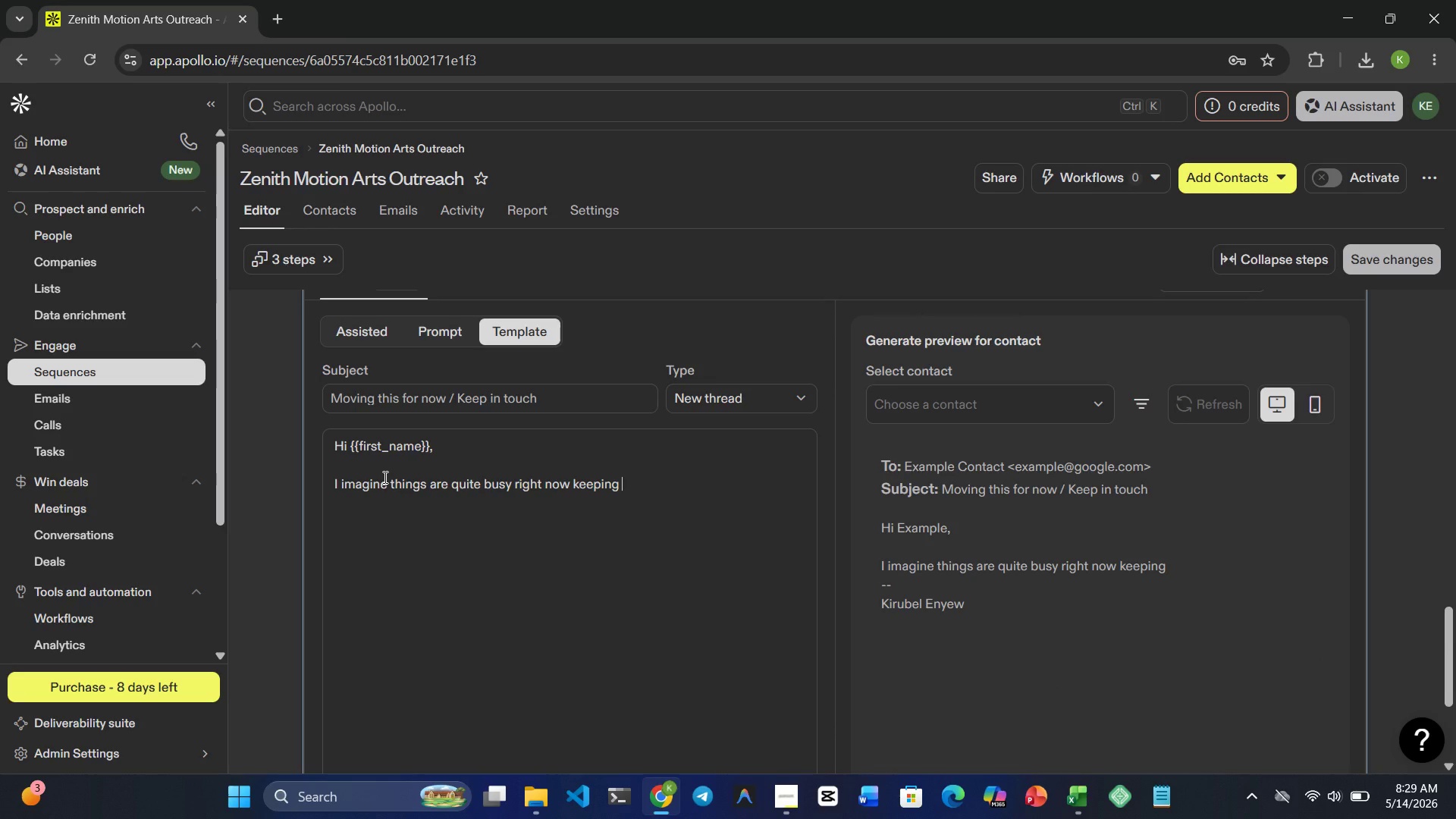 
type(the o)
key(Backspace)
type(momentum )
 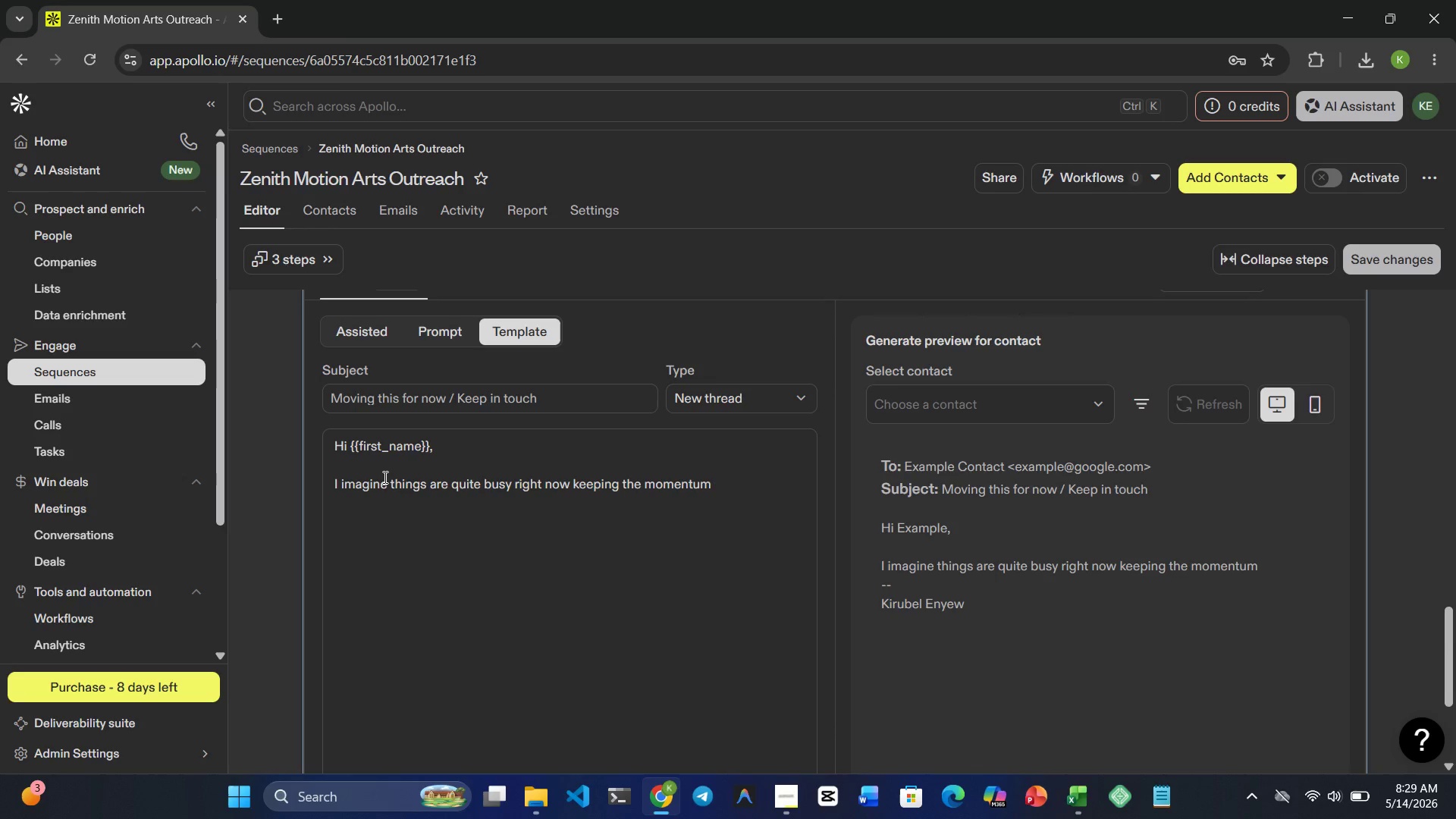 
wait(10.86)
 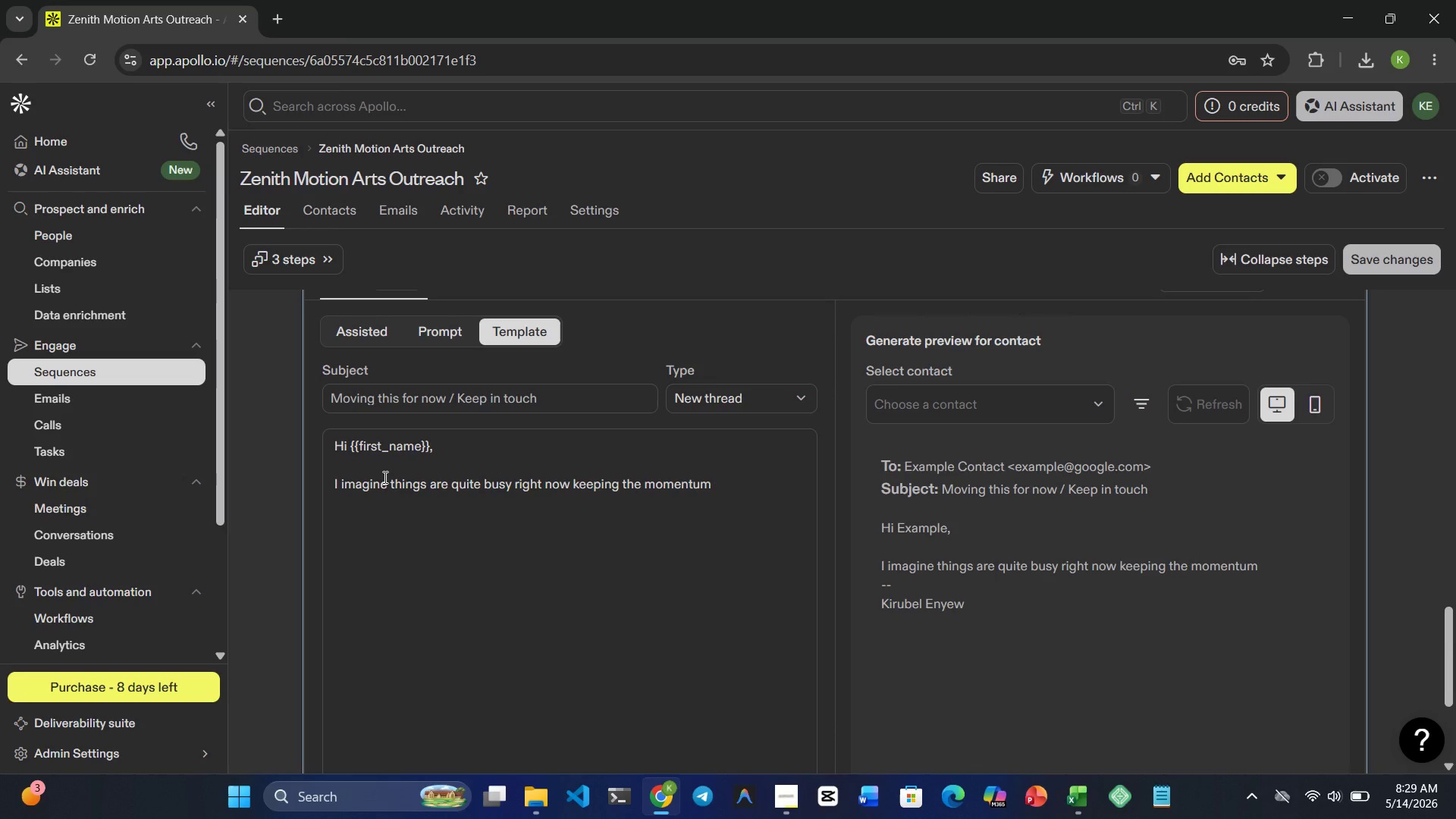 
type(going st)
key(Backspace)
key(Backspace)
type(ar )
key(Backspace)
key(Backspace)
key(Backspace)
type(t)
key(Backspace)
type(at }})
 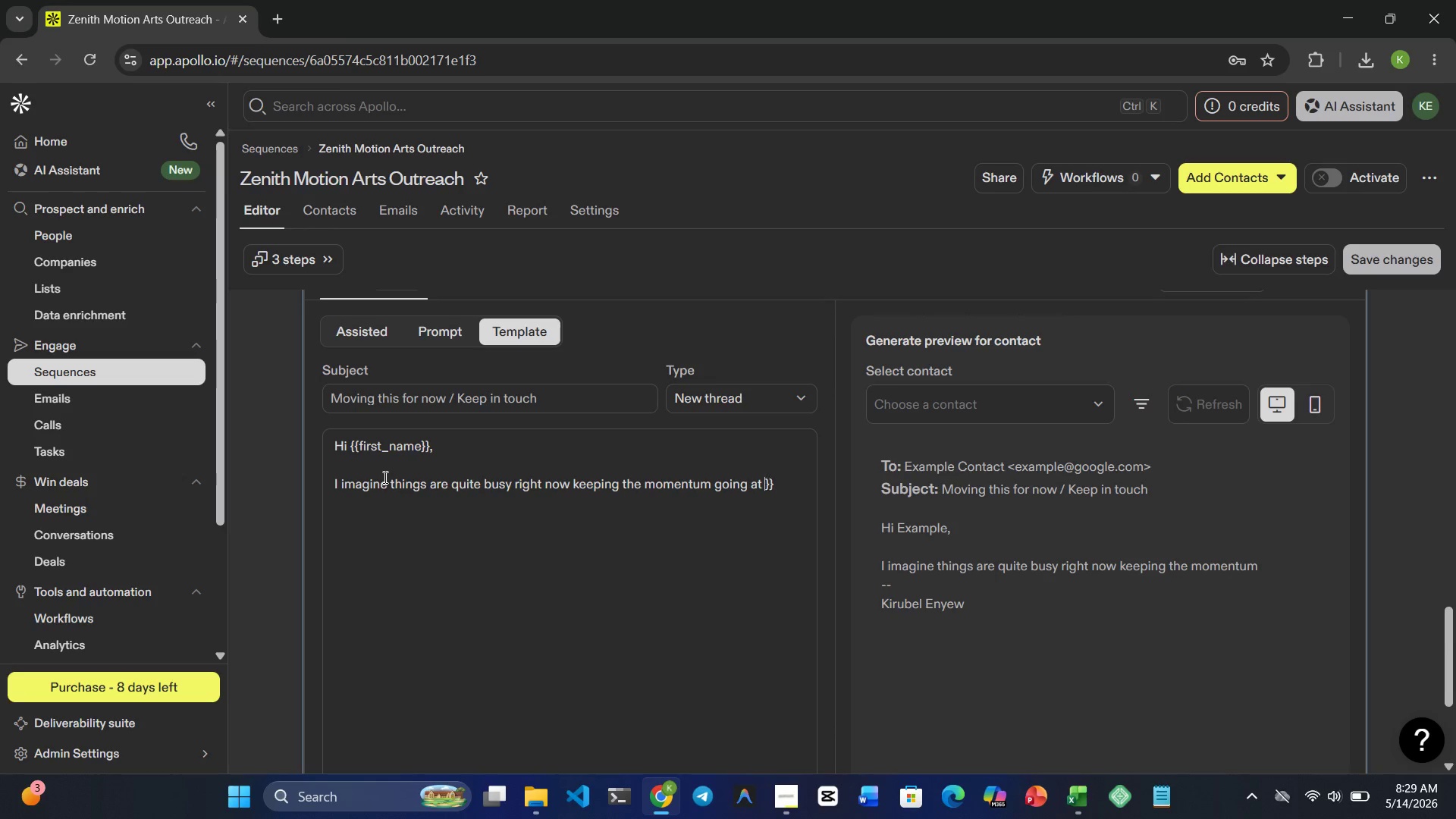 
 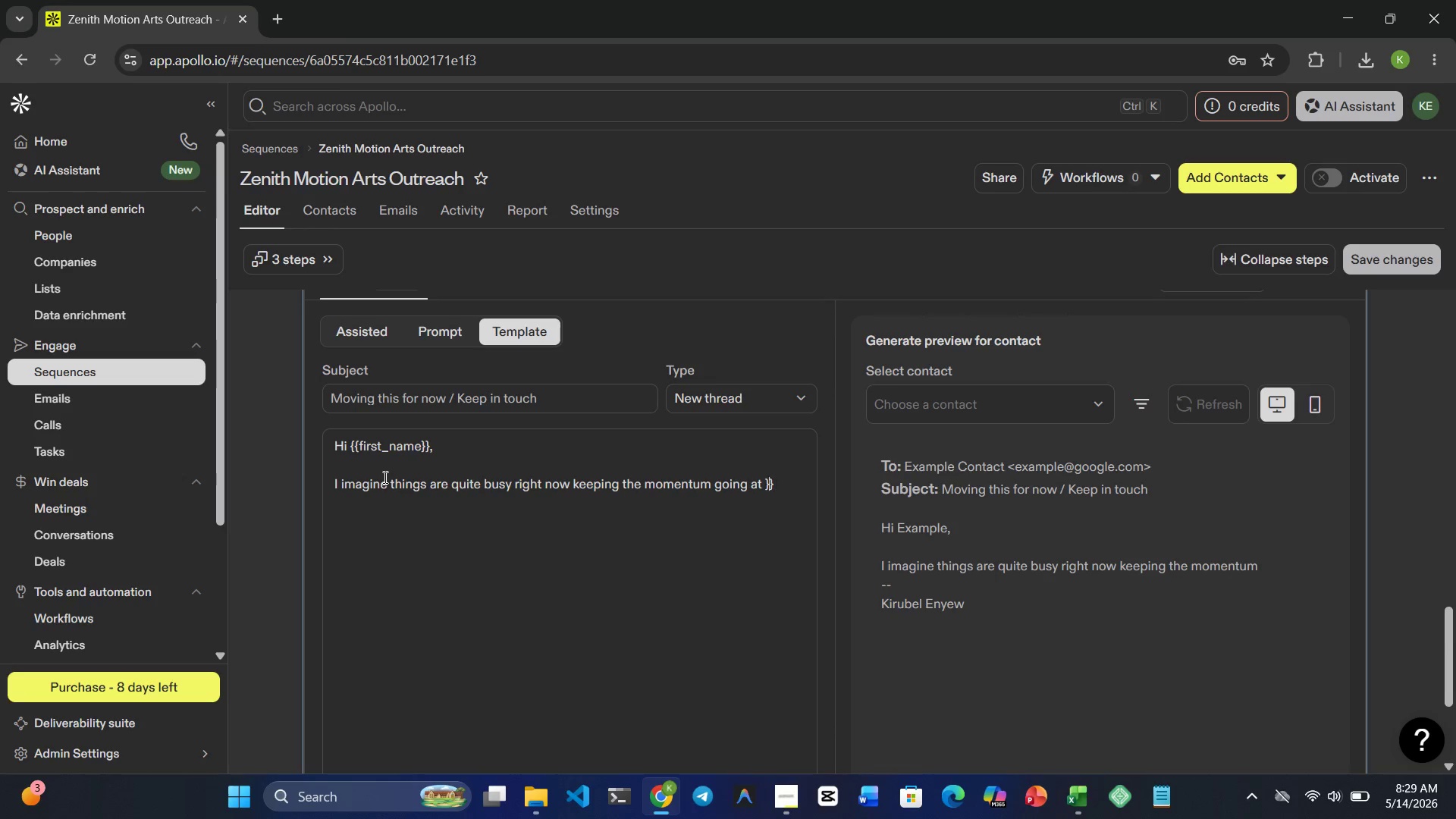 
key(ArrowLeft)
 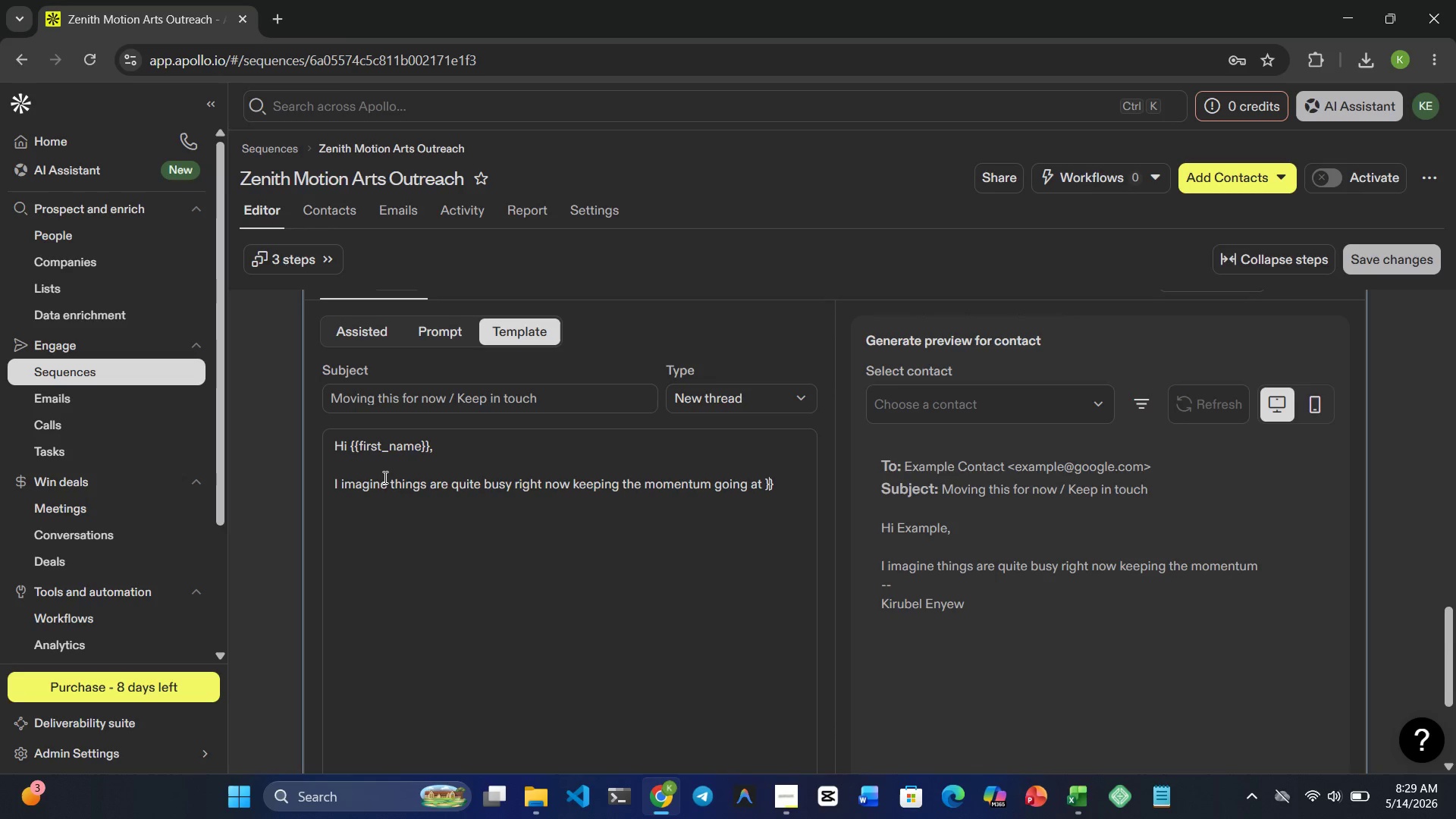 
key(ArrowLeft)
 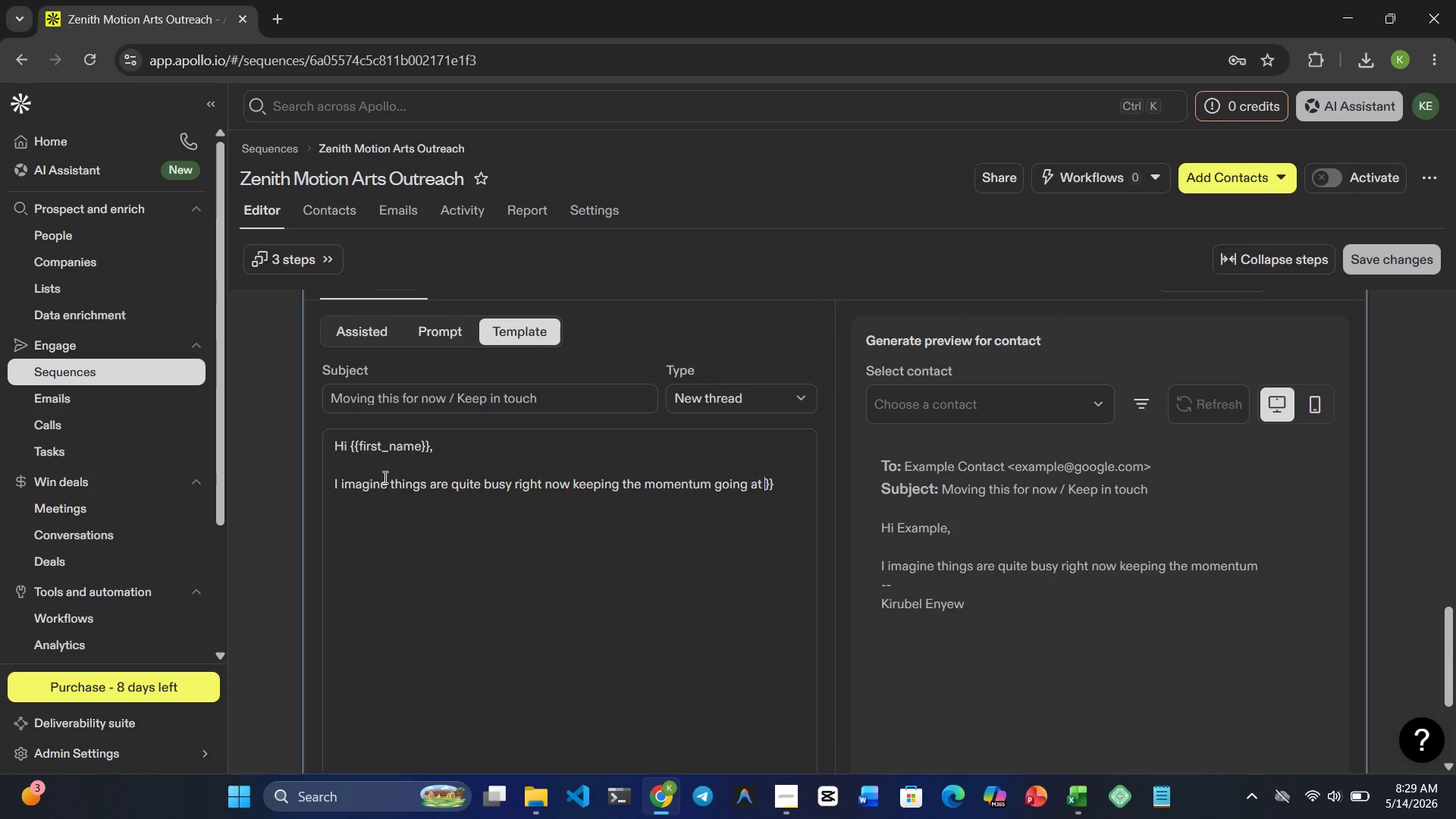 
type({{coma)
key(Backspace)
type(pany_name)
 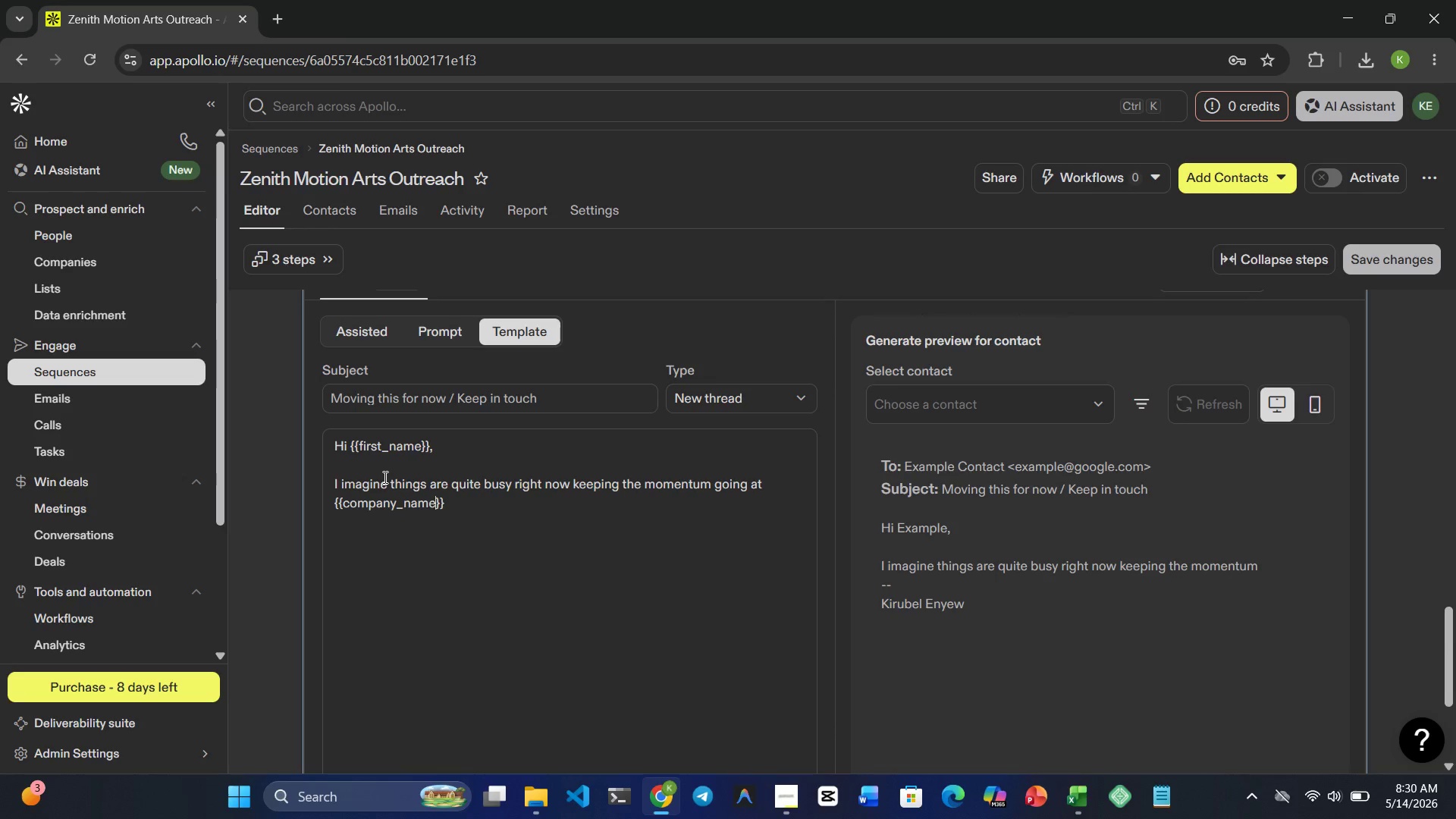 
wait(24.36)
 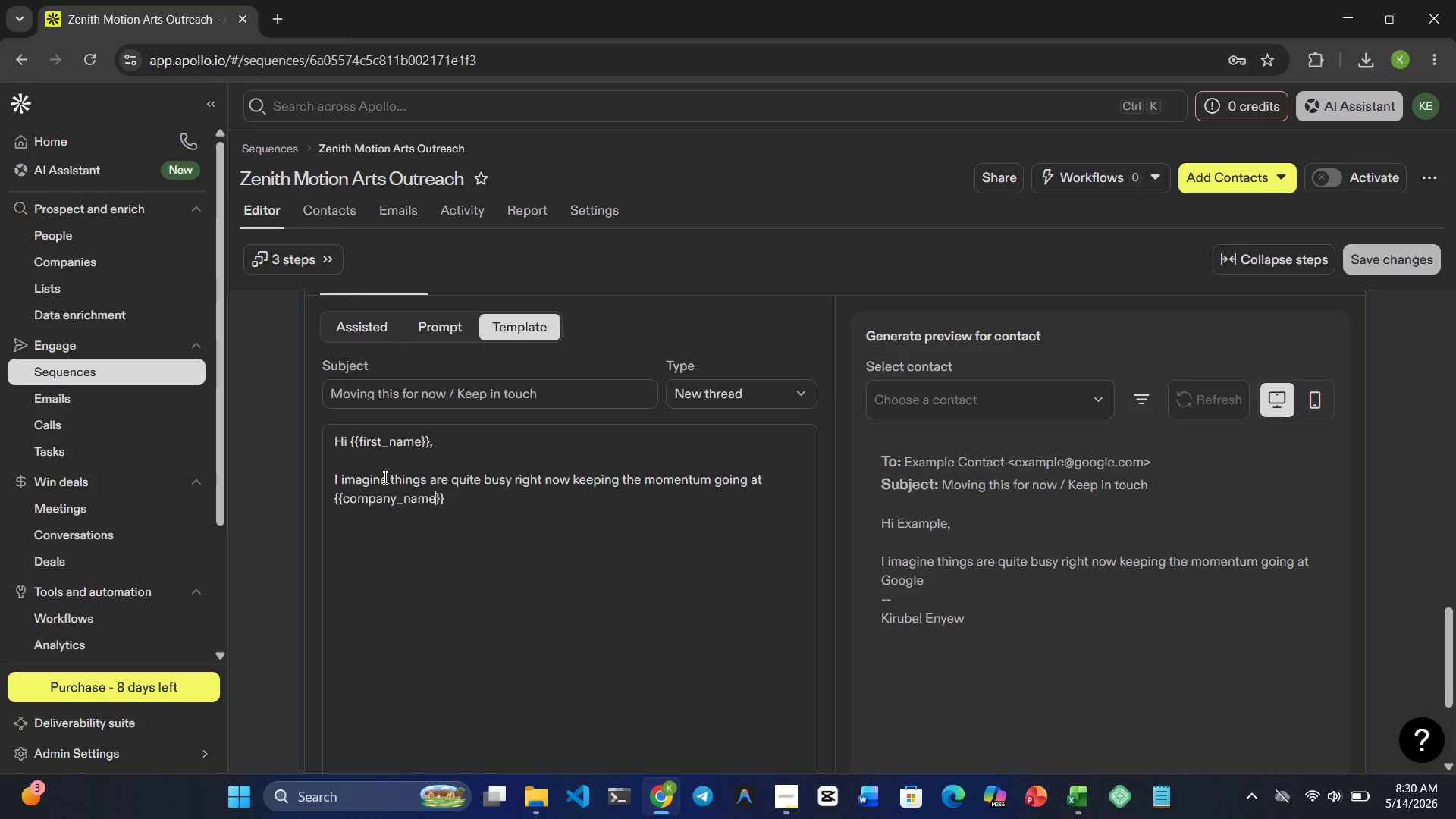 
key(ArrowRight)
 